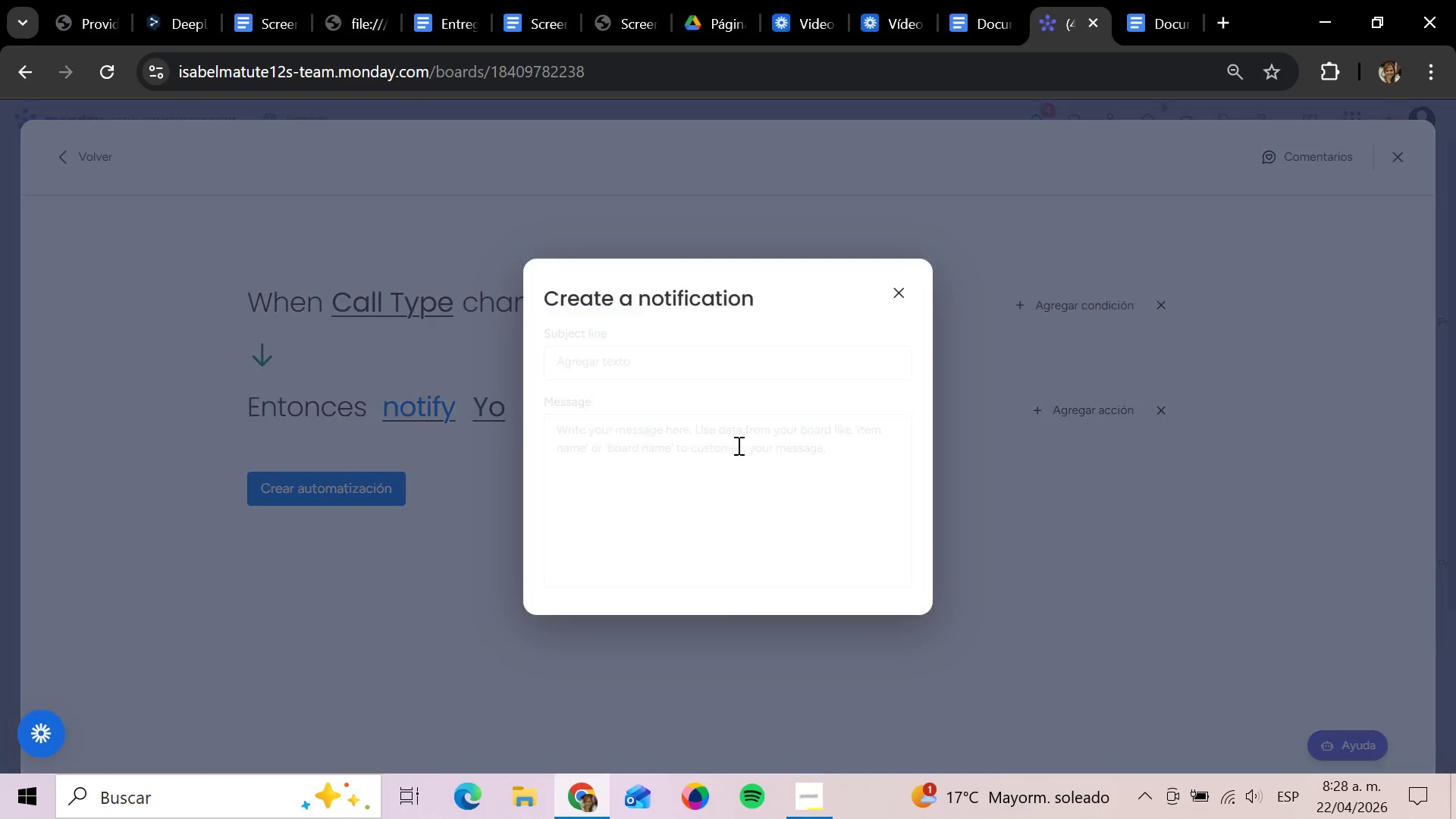 
left_click([696, 478])
 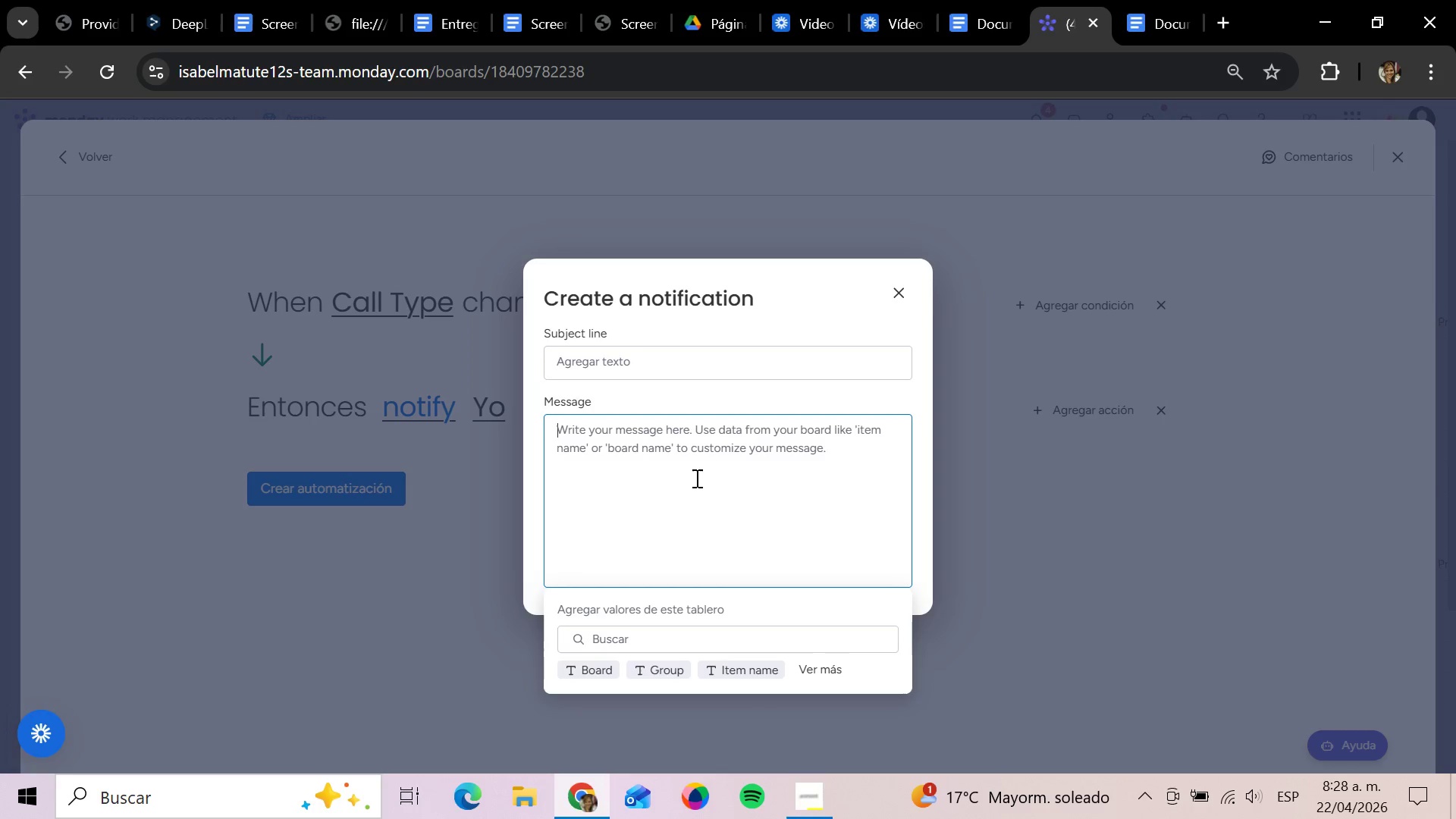 
type(New C)
key(Backspace)
type(custom order inquiry received )
key(Backspace)
type(. Please review and assign next steps.)
 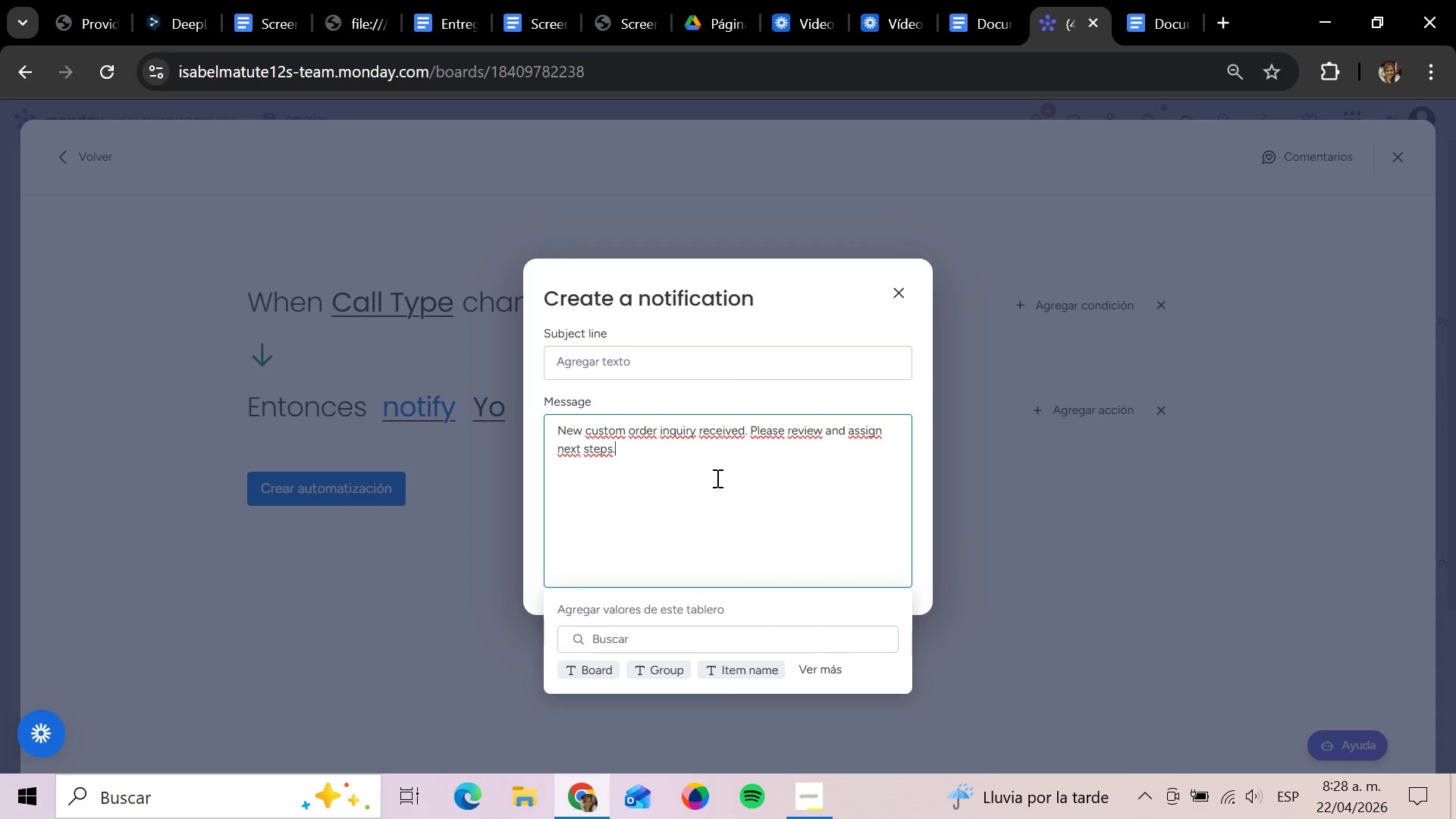 
key(Enter)
 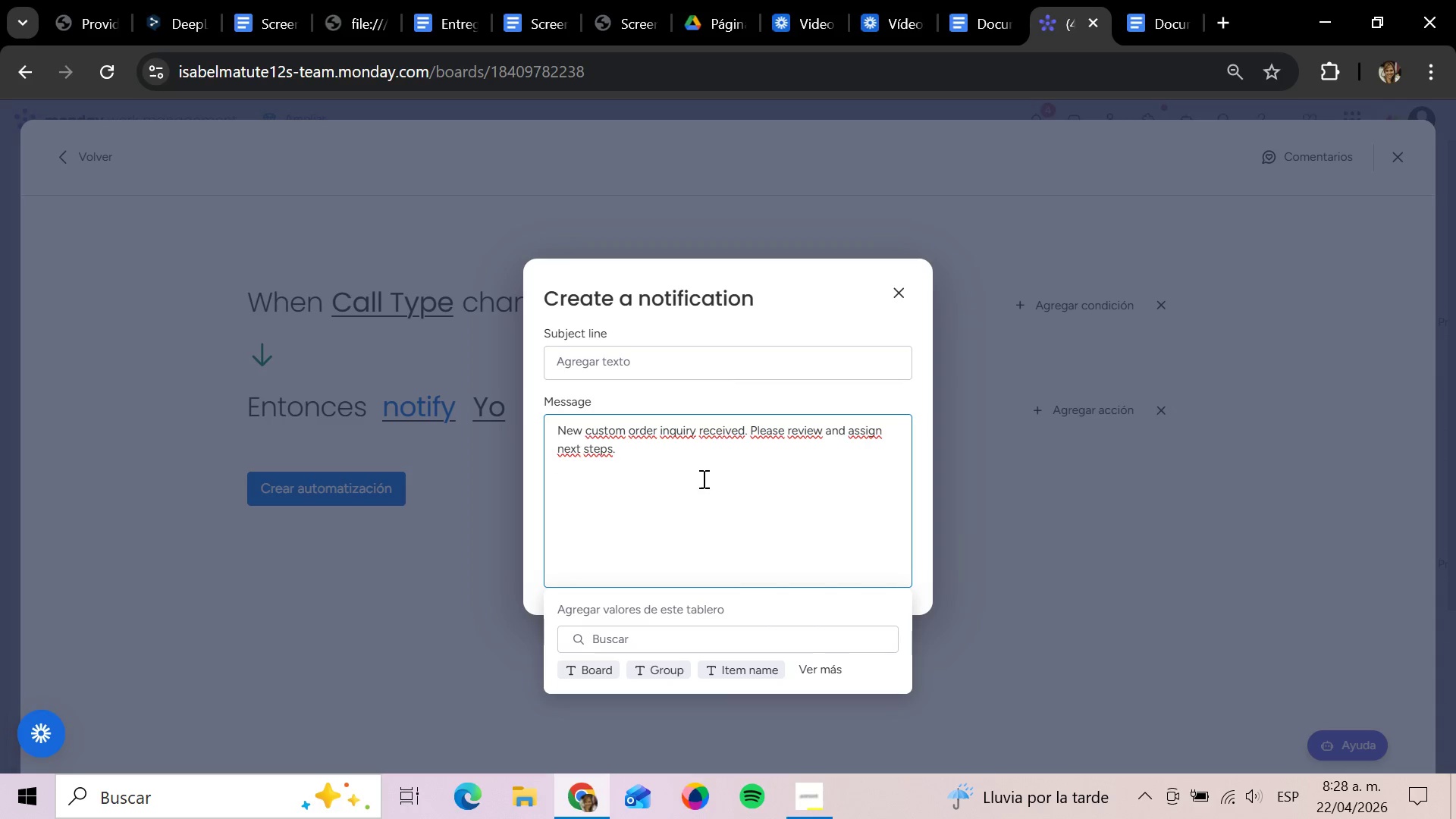 
left_click([479, 488])
 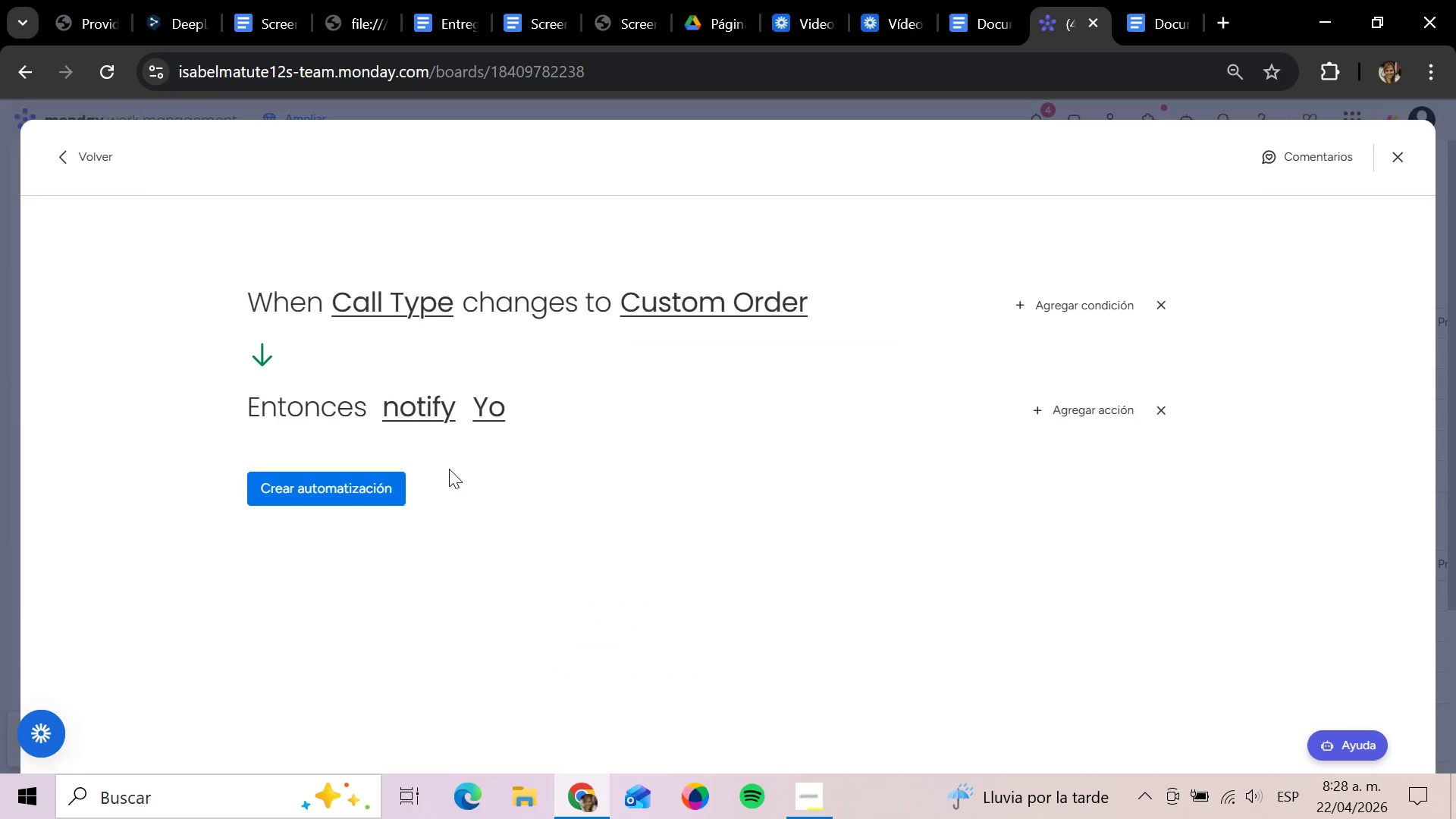 
left_click([387, 484])
 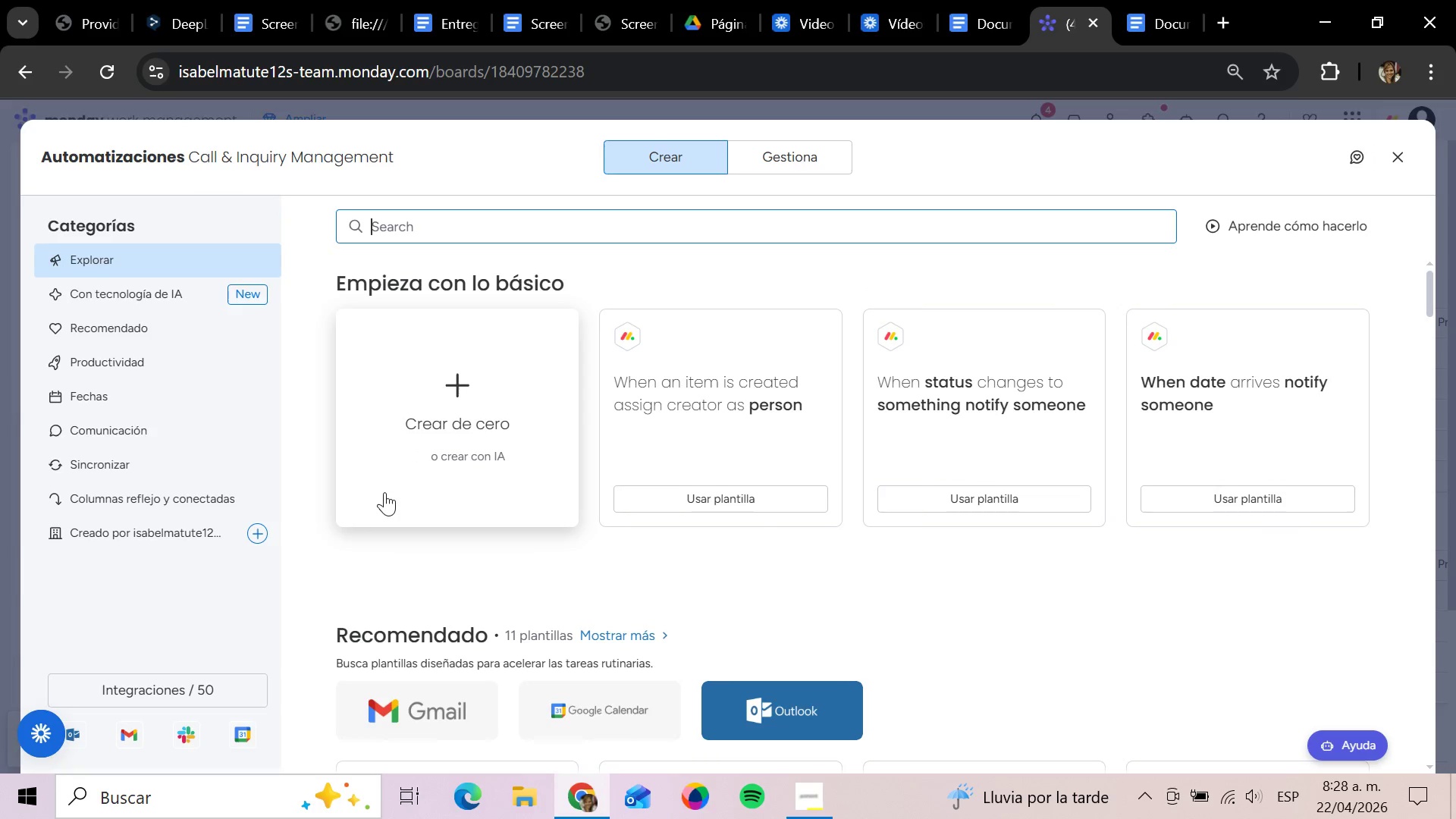 
wait(5.22)
 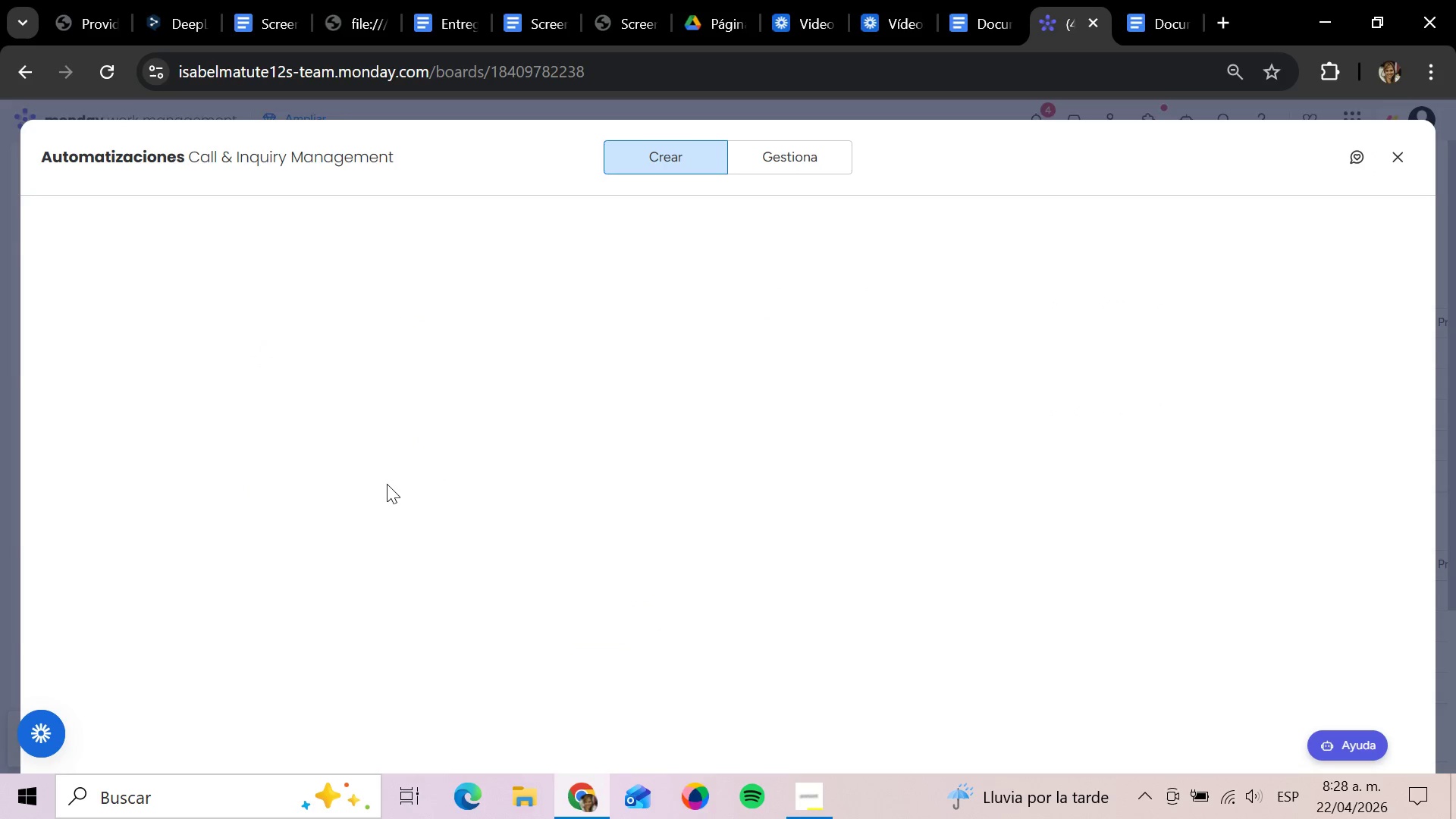 
left_click([480, 405])
 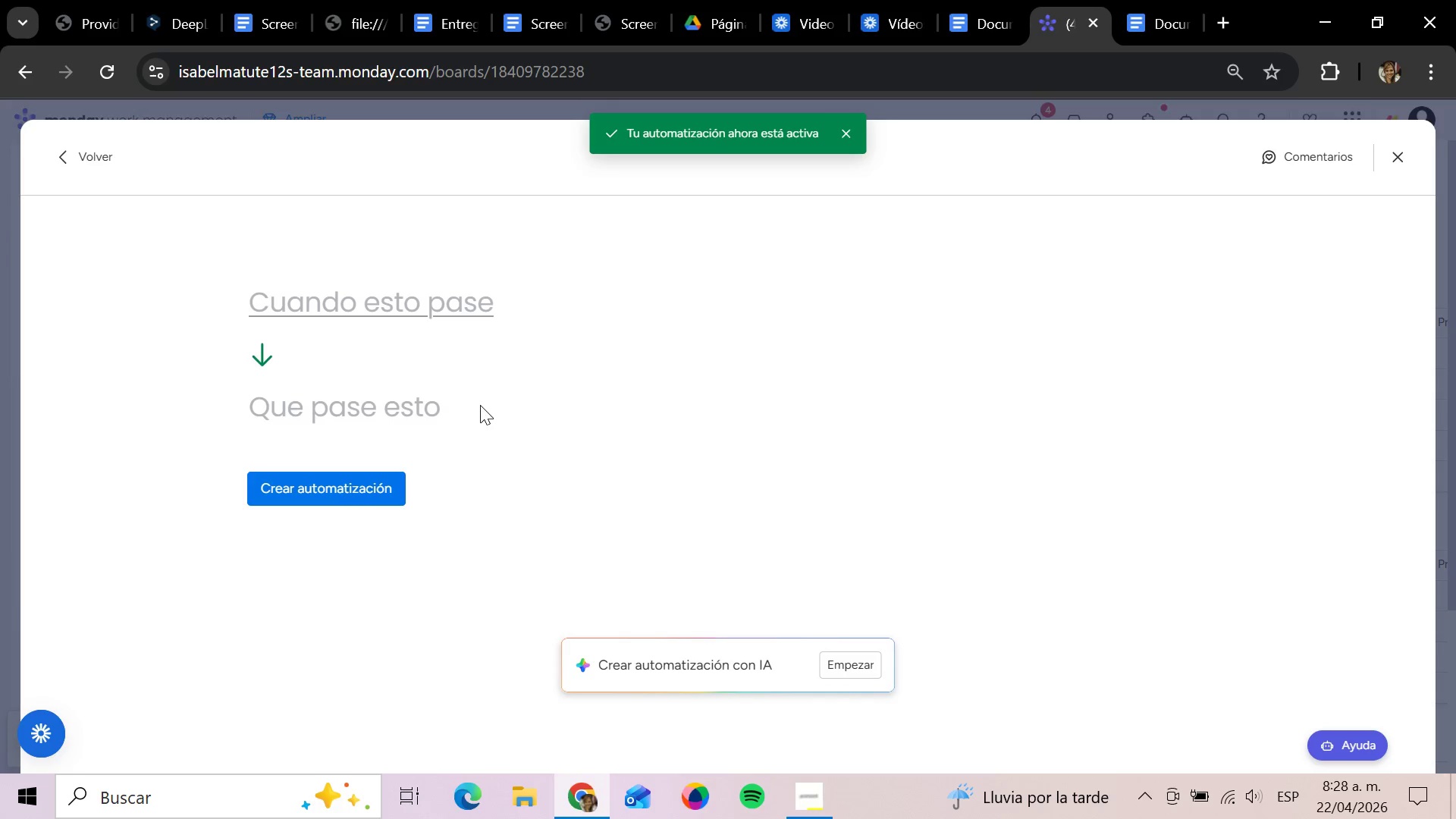 
left_click_drag(start_coordinate=[378, 314], to_coordinate=[376, 318])
 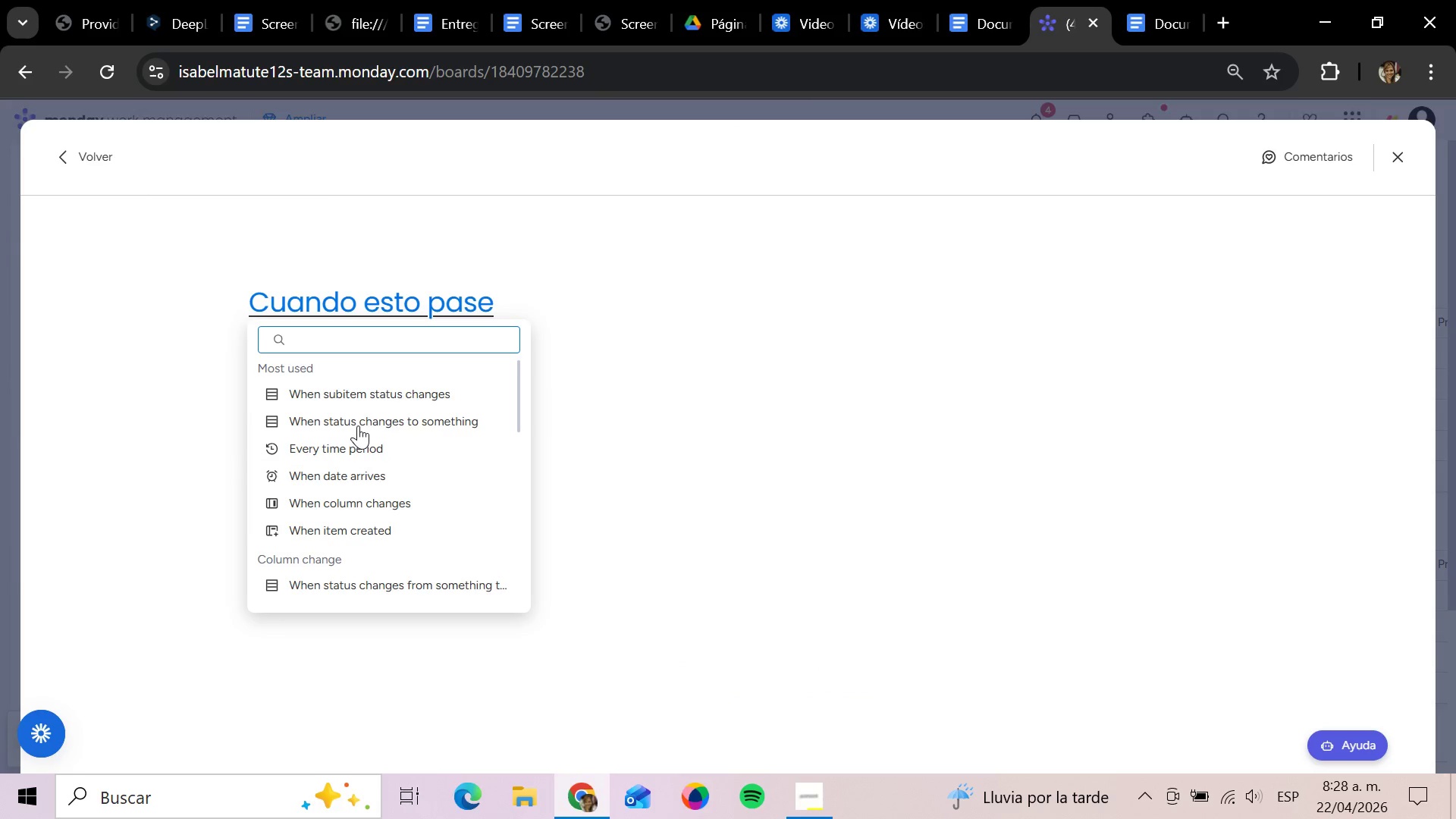 
left_click([358, 425])
 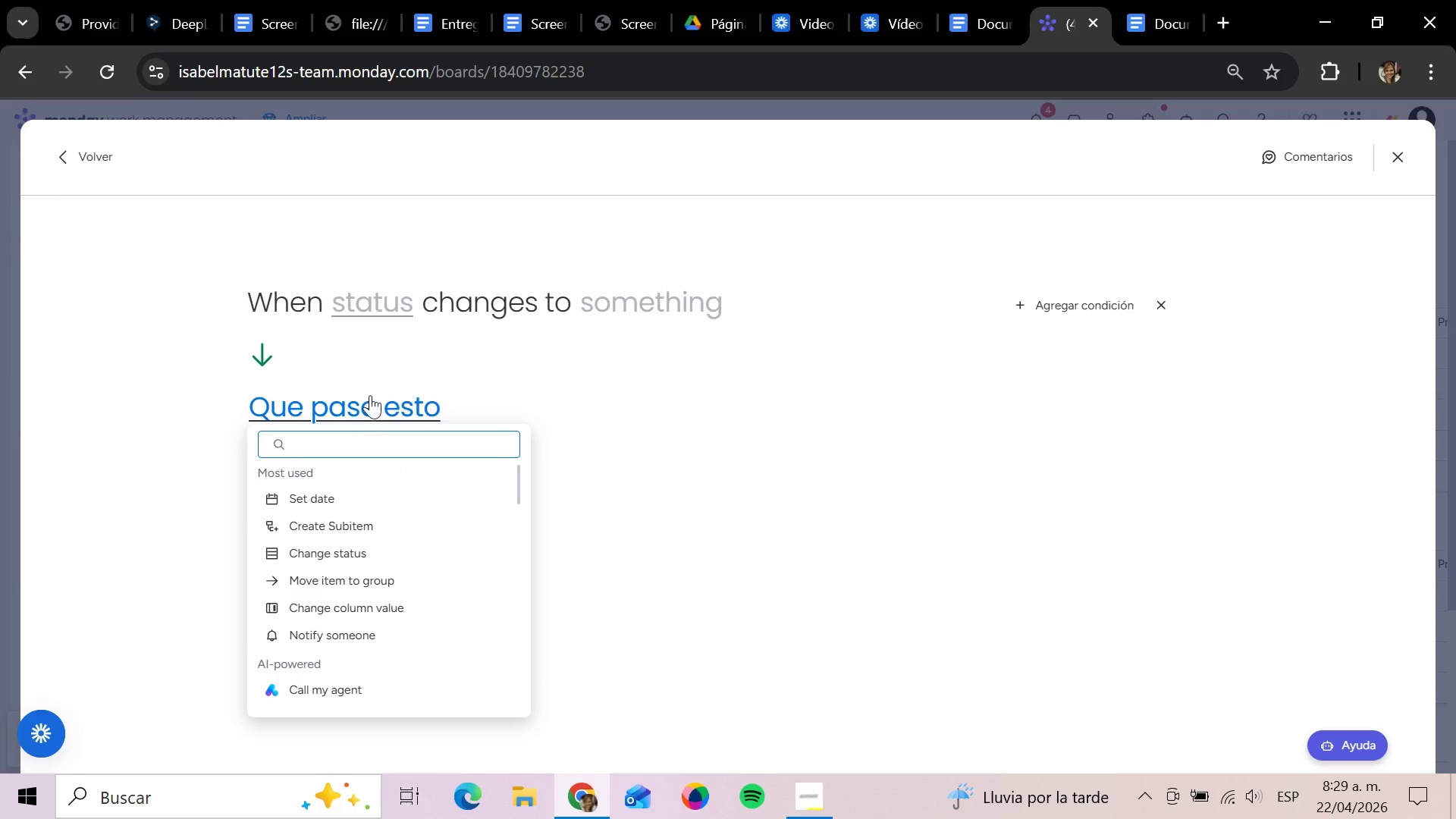 
left_click([362, 292])
 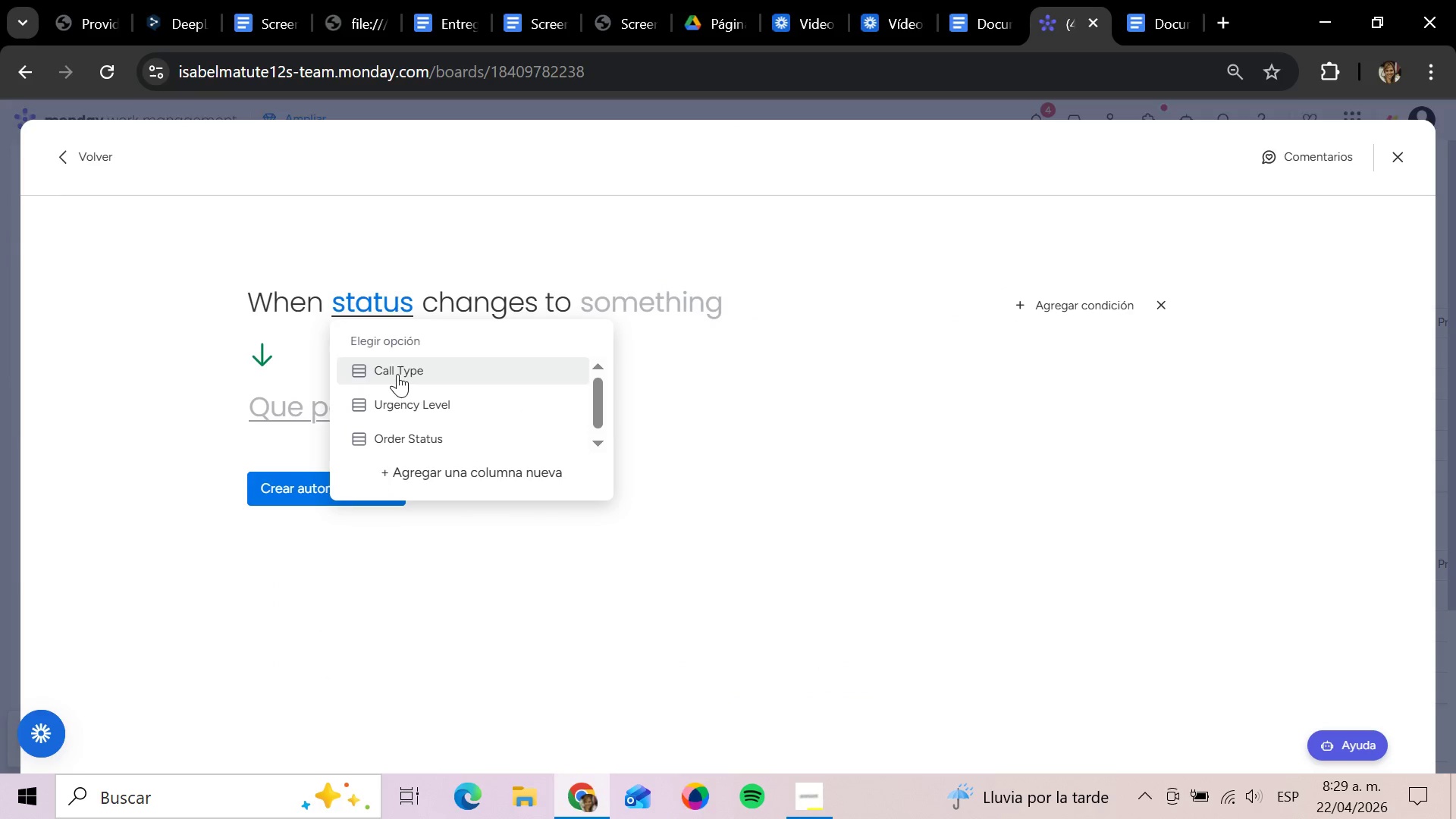 
left_click([397, 374])
 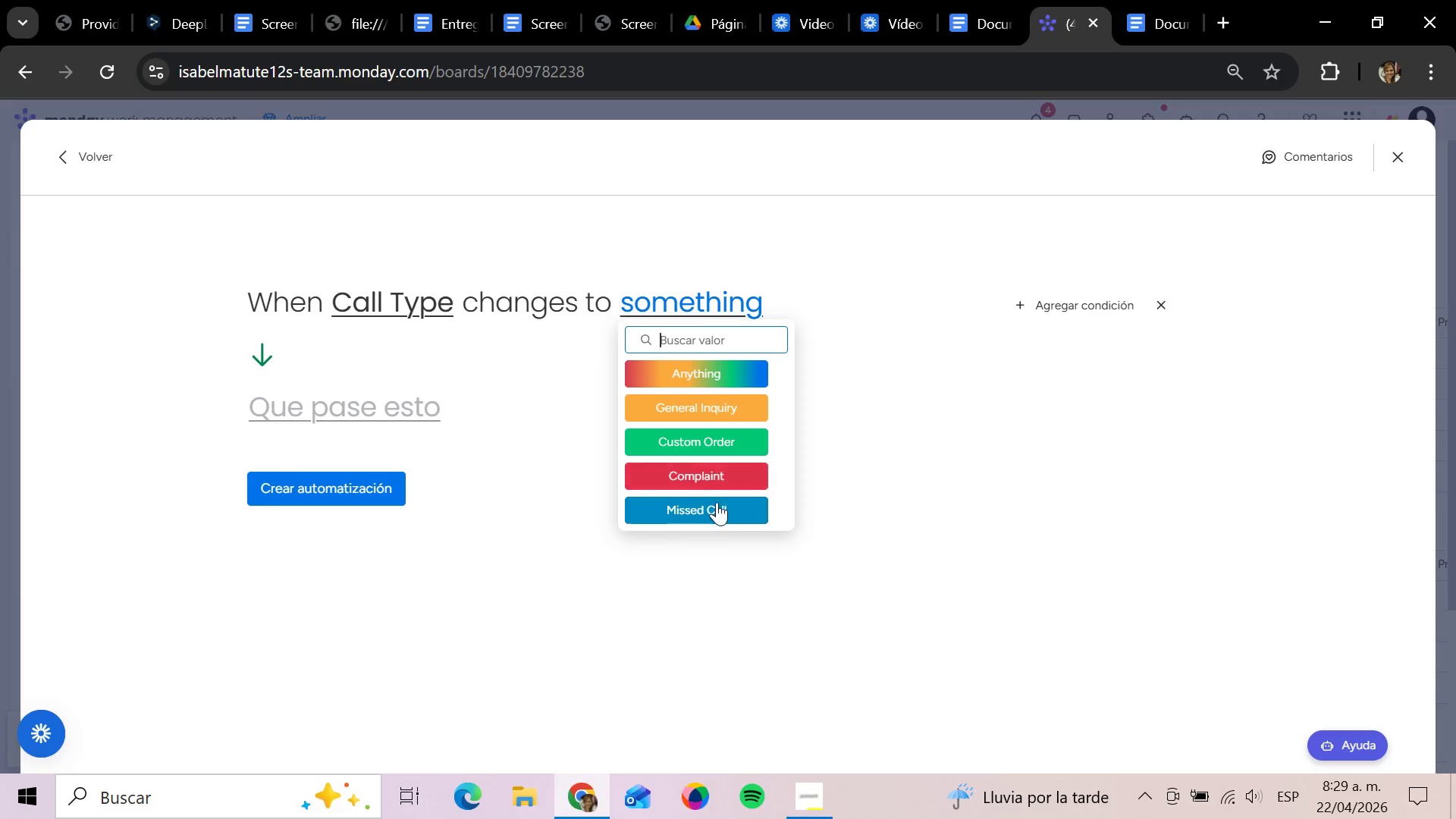 
left_click([716, 510])
 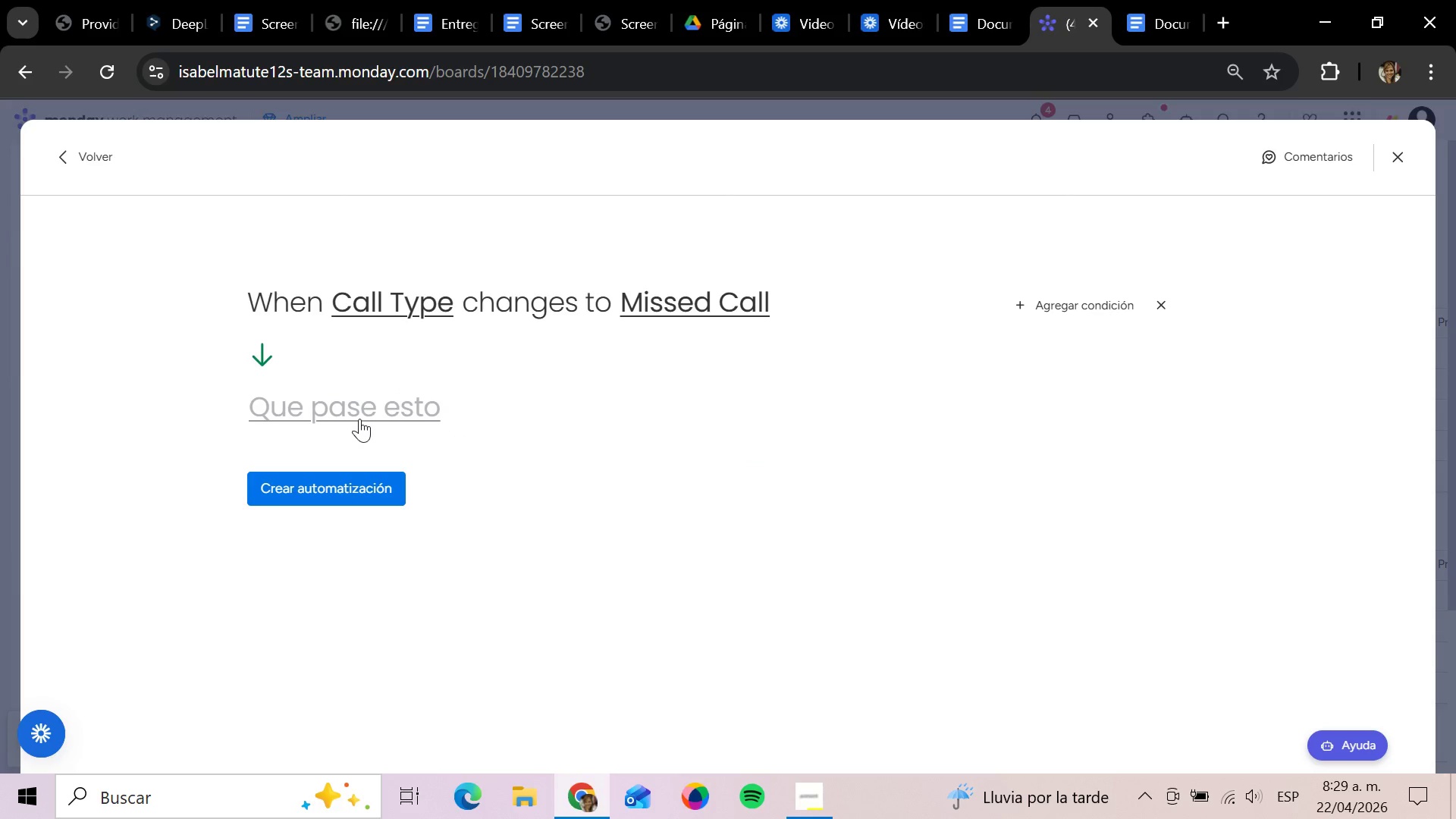 
left_click([359, 419])
 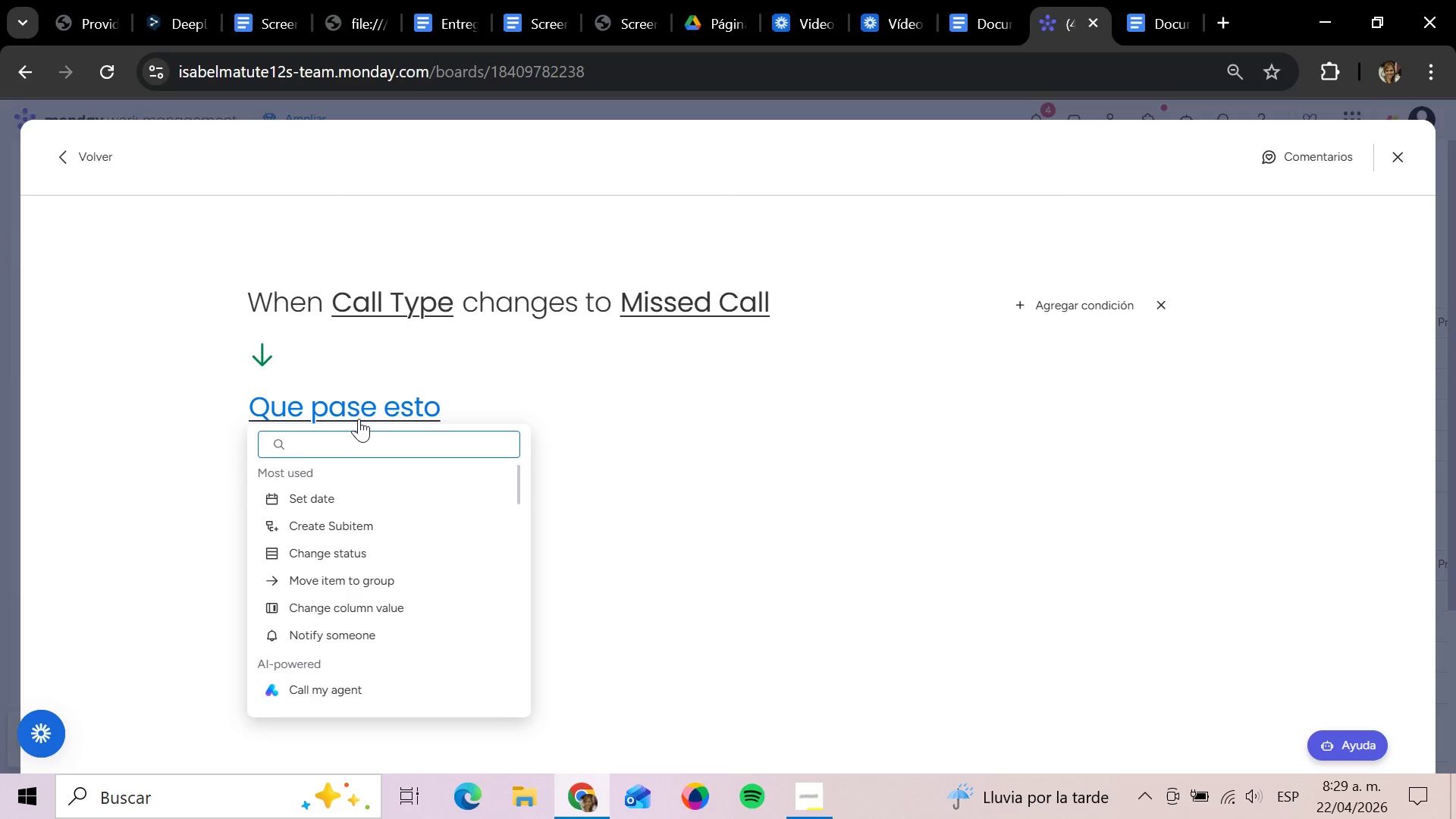 
wait(5.89)
 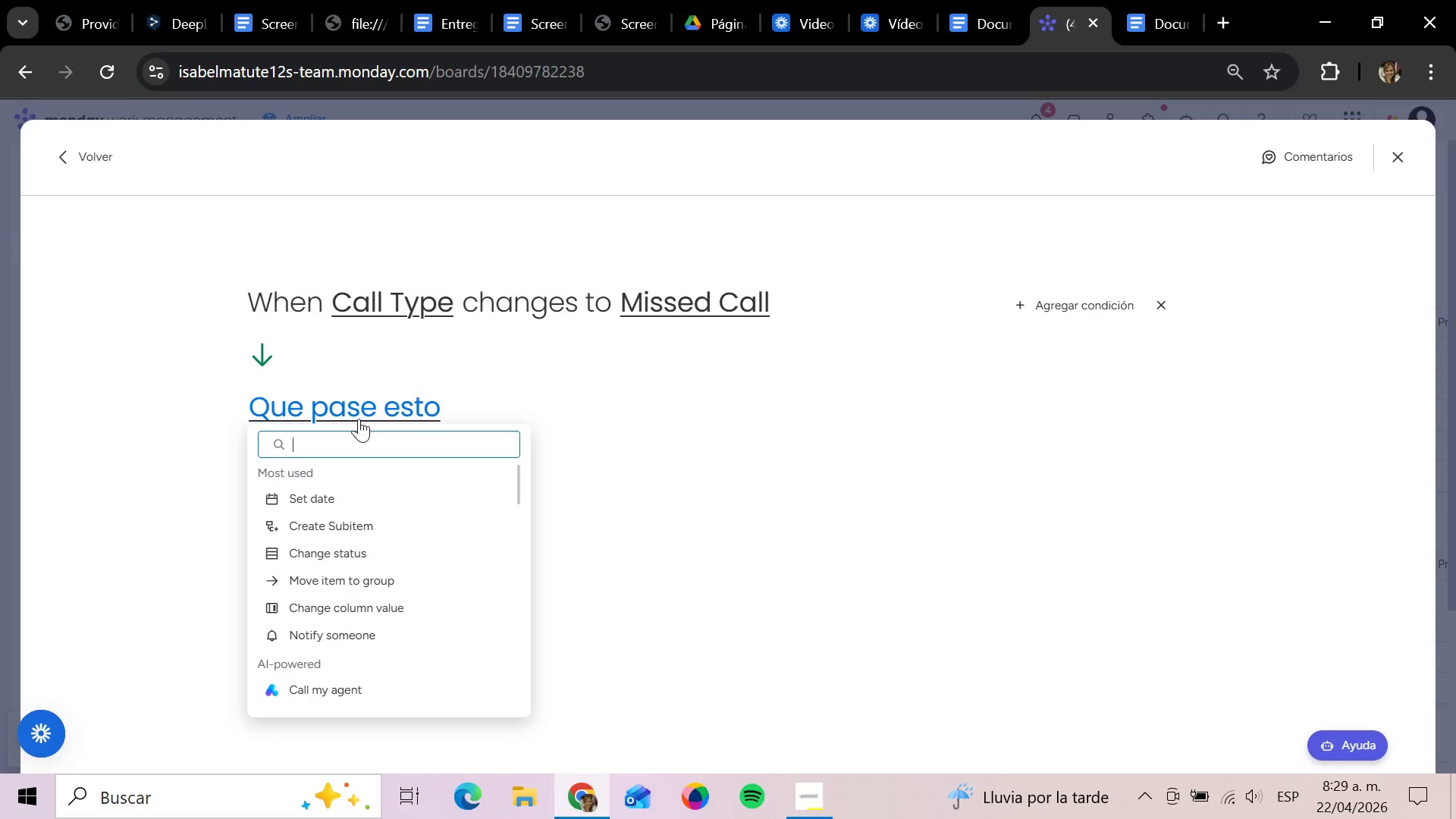 
left_click([390, 582])
 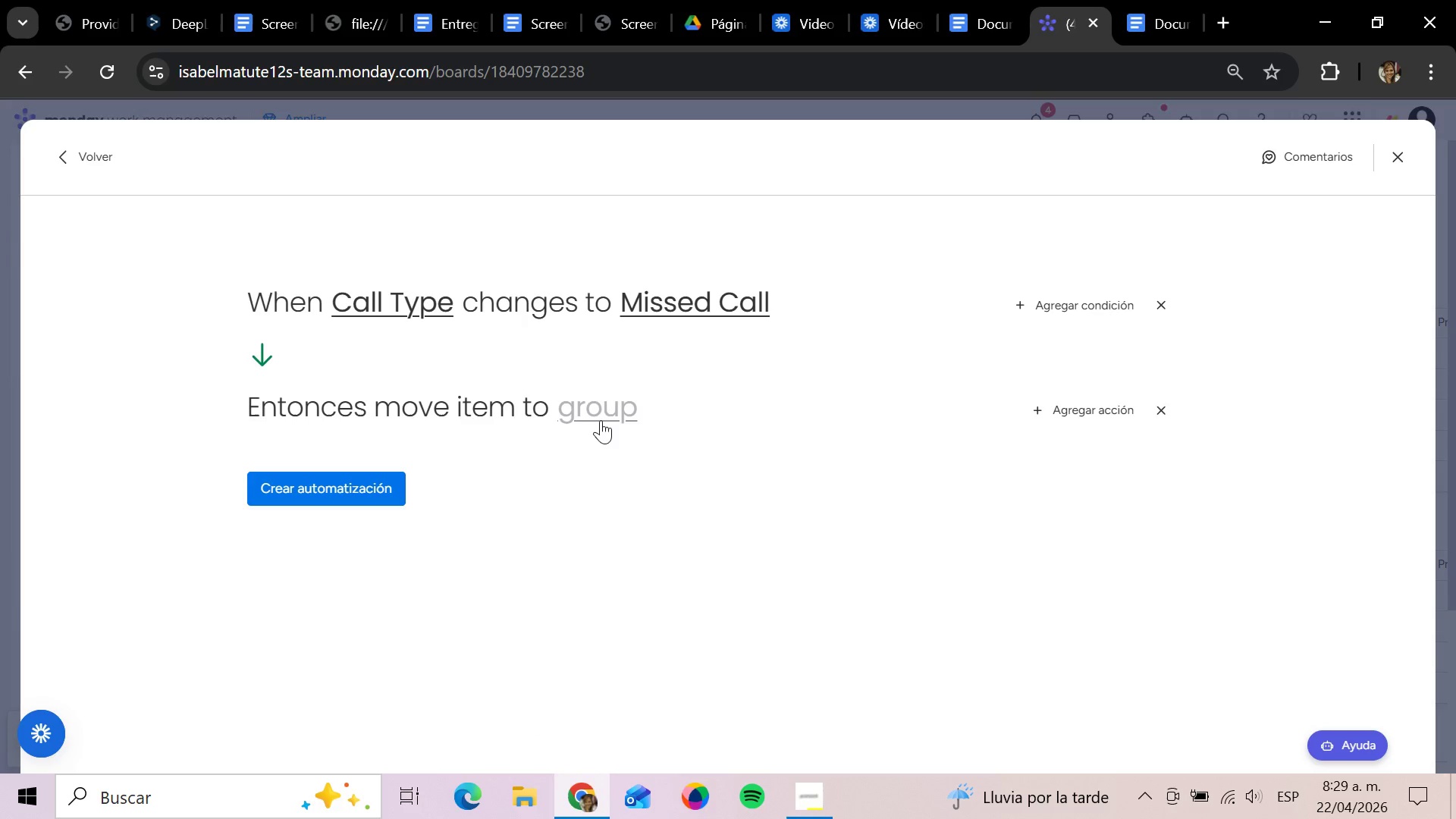 
left_click([602, 416])
 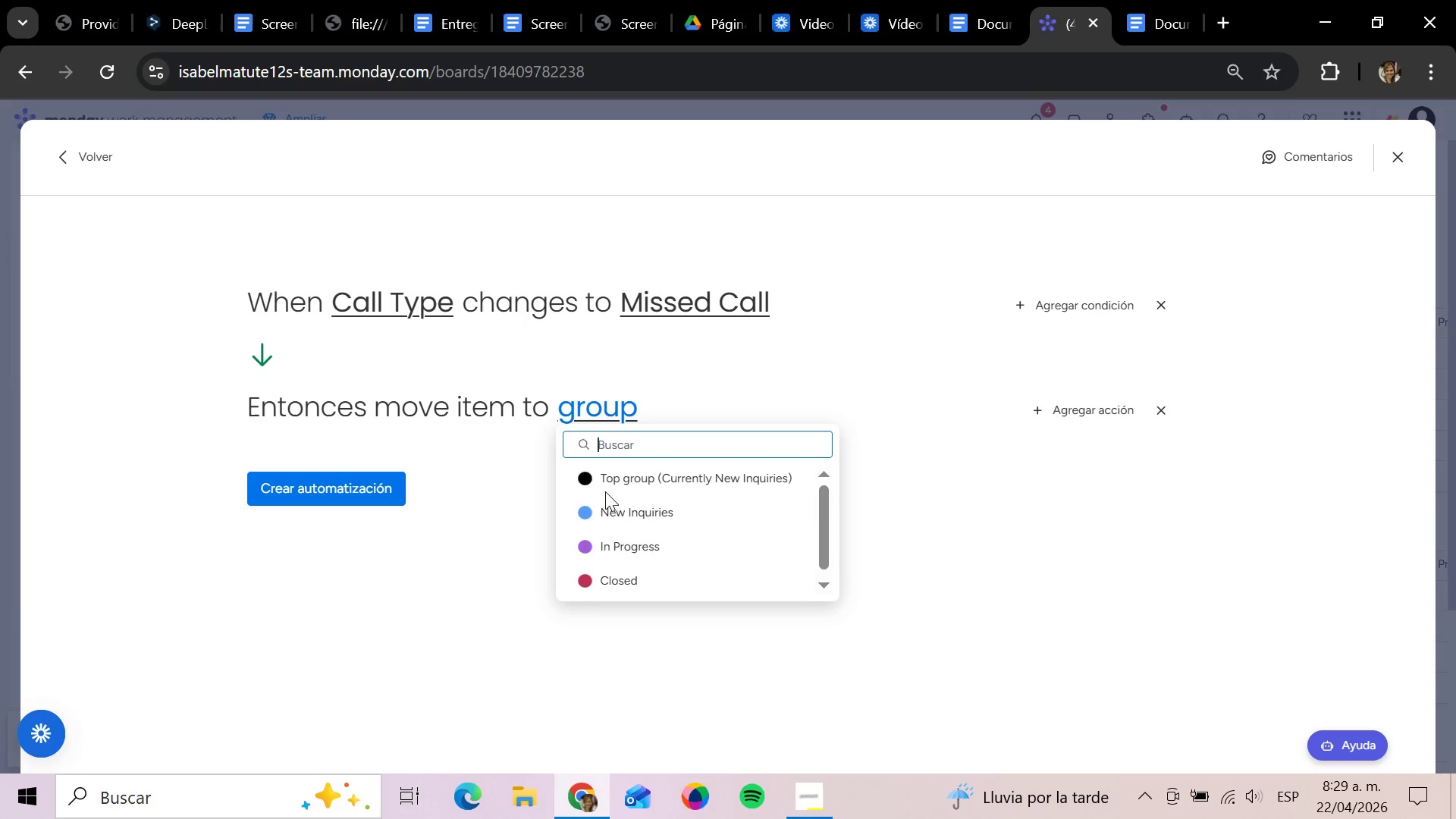 
left_click([641, 516])
 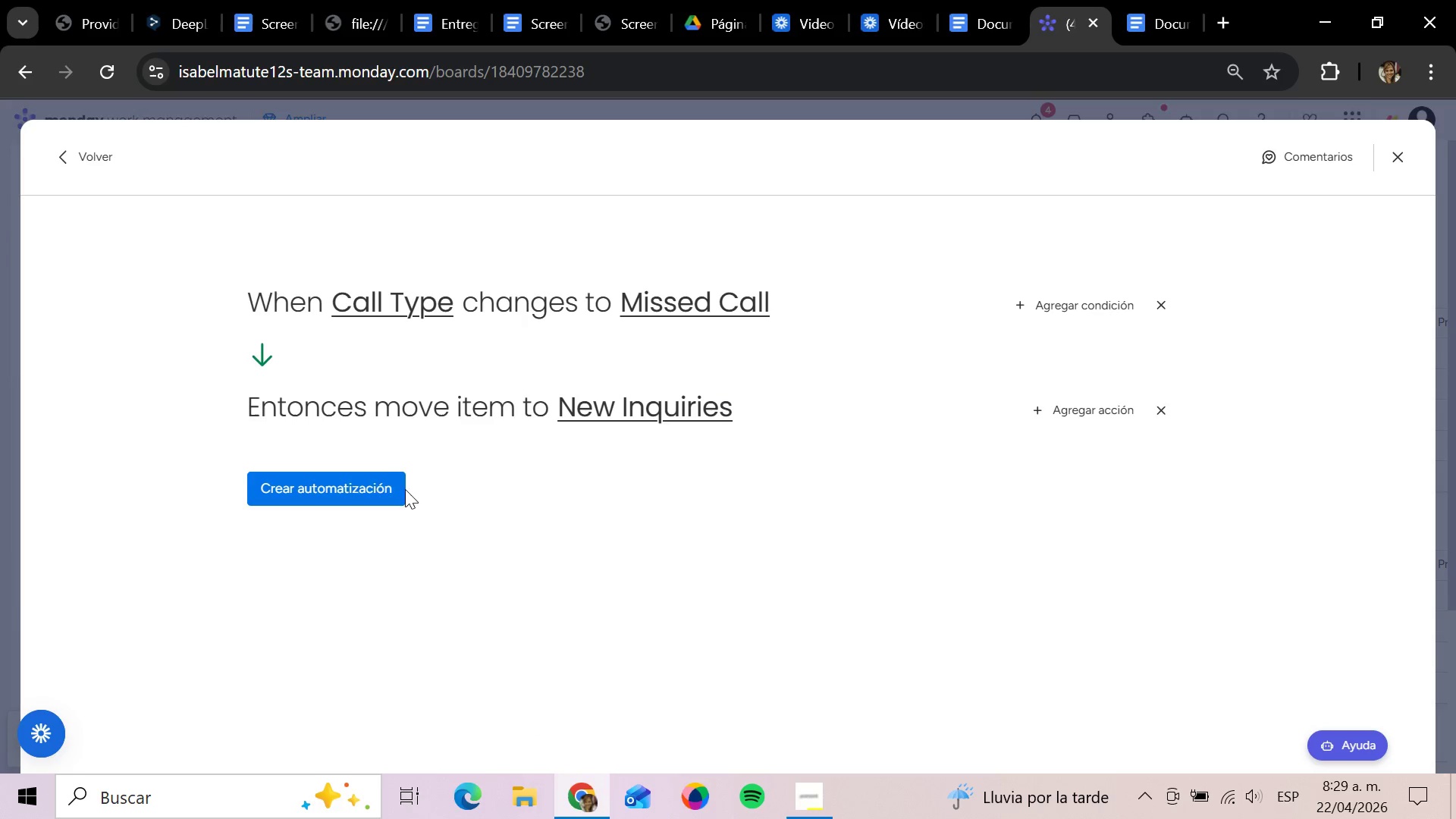 
left_click([376, 488])
 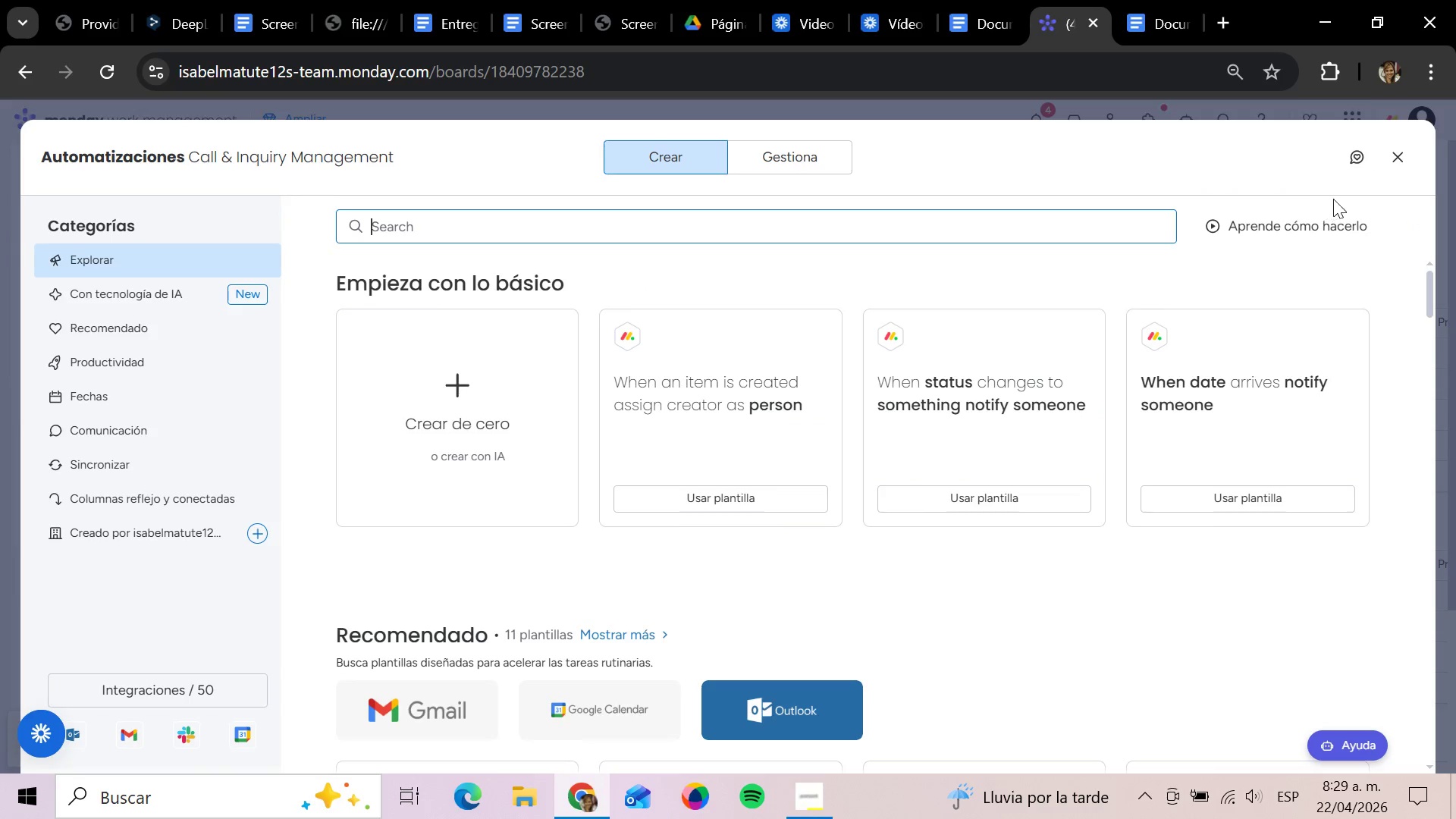 
left_click([1397, 165])
 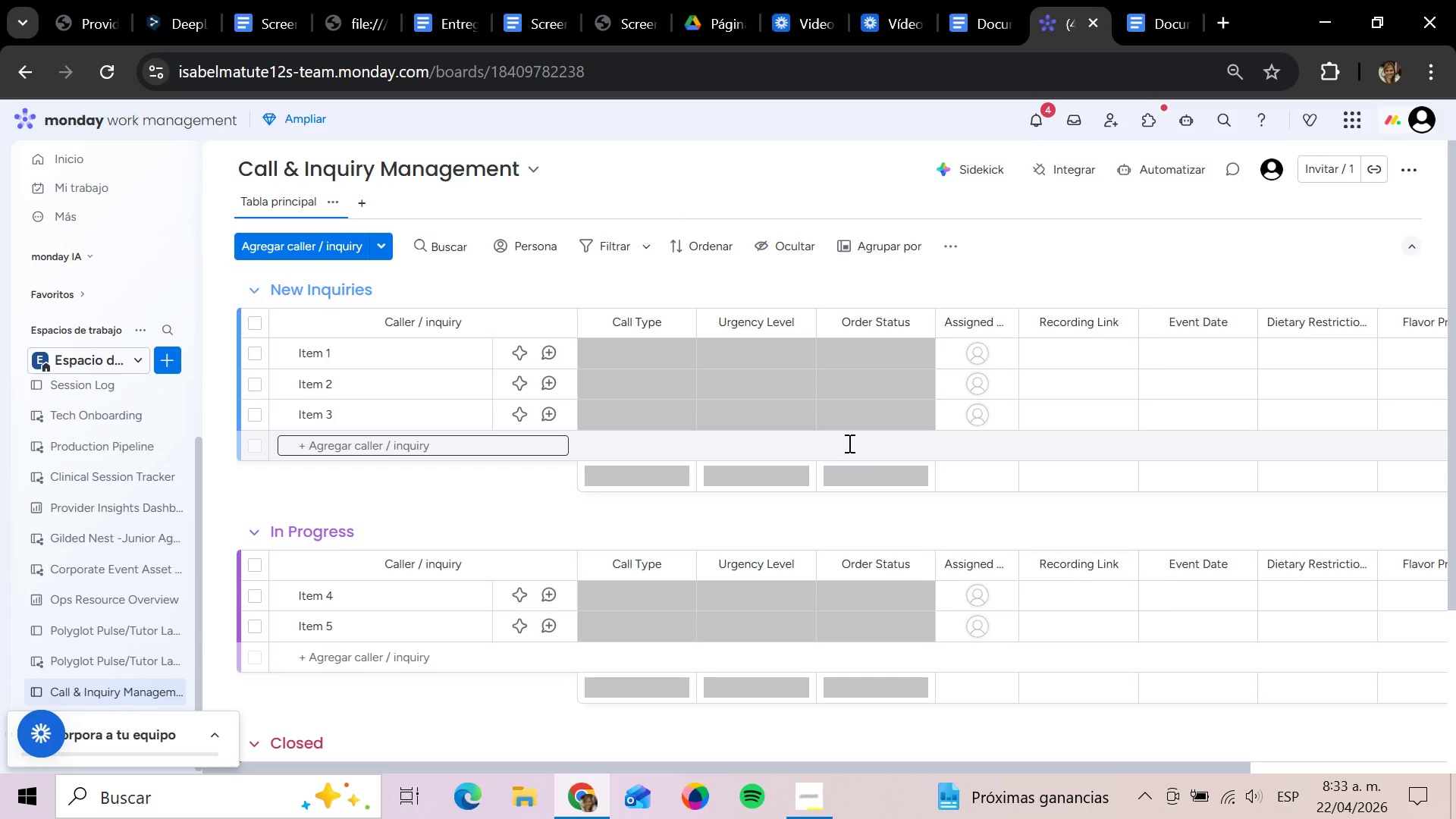 
wait(232.5)
 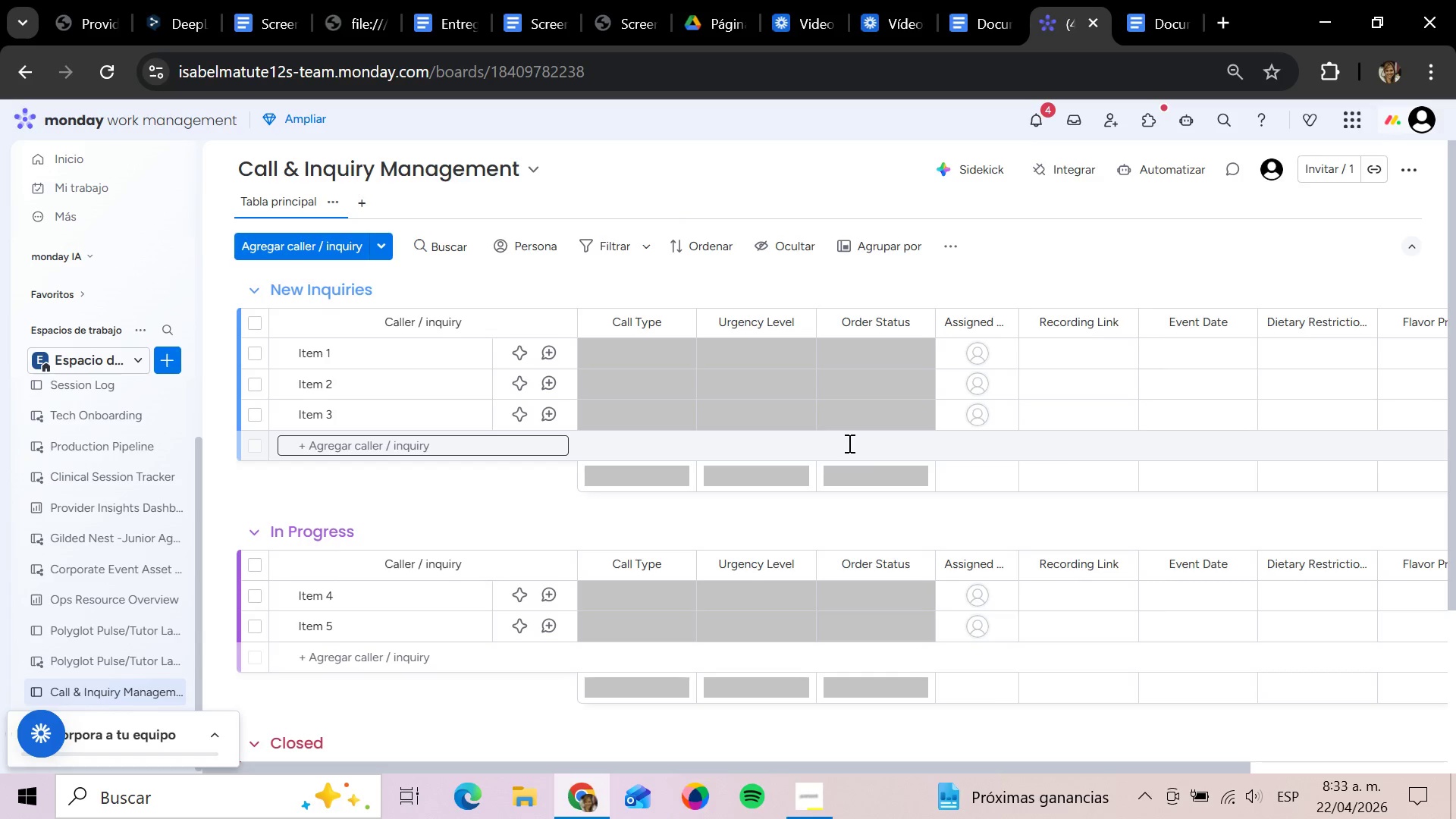 
left_click([253, 17])
 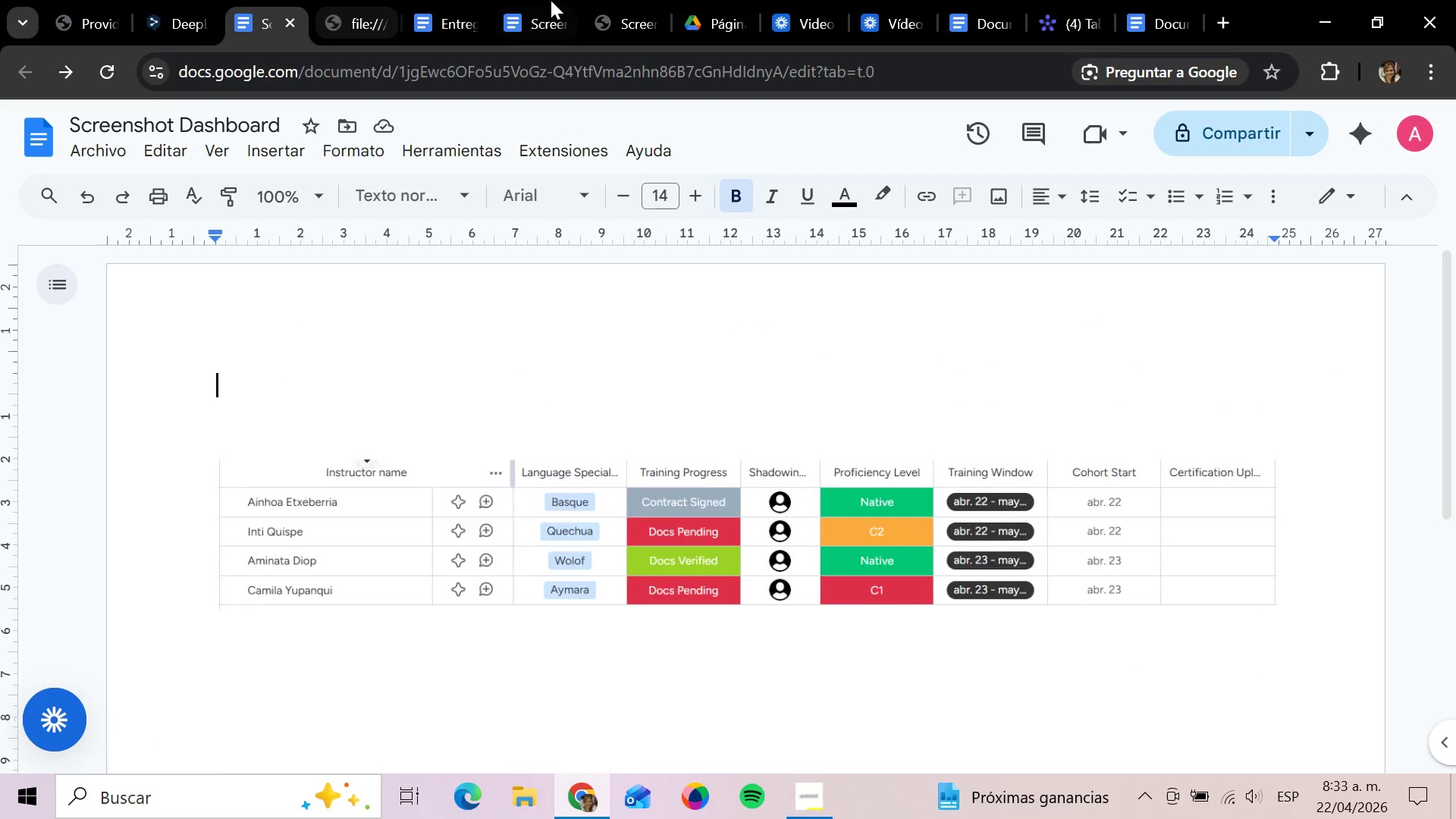 
left_click([452, 17])
 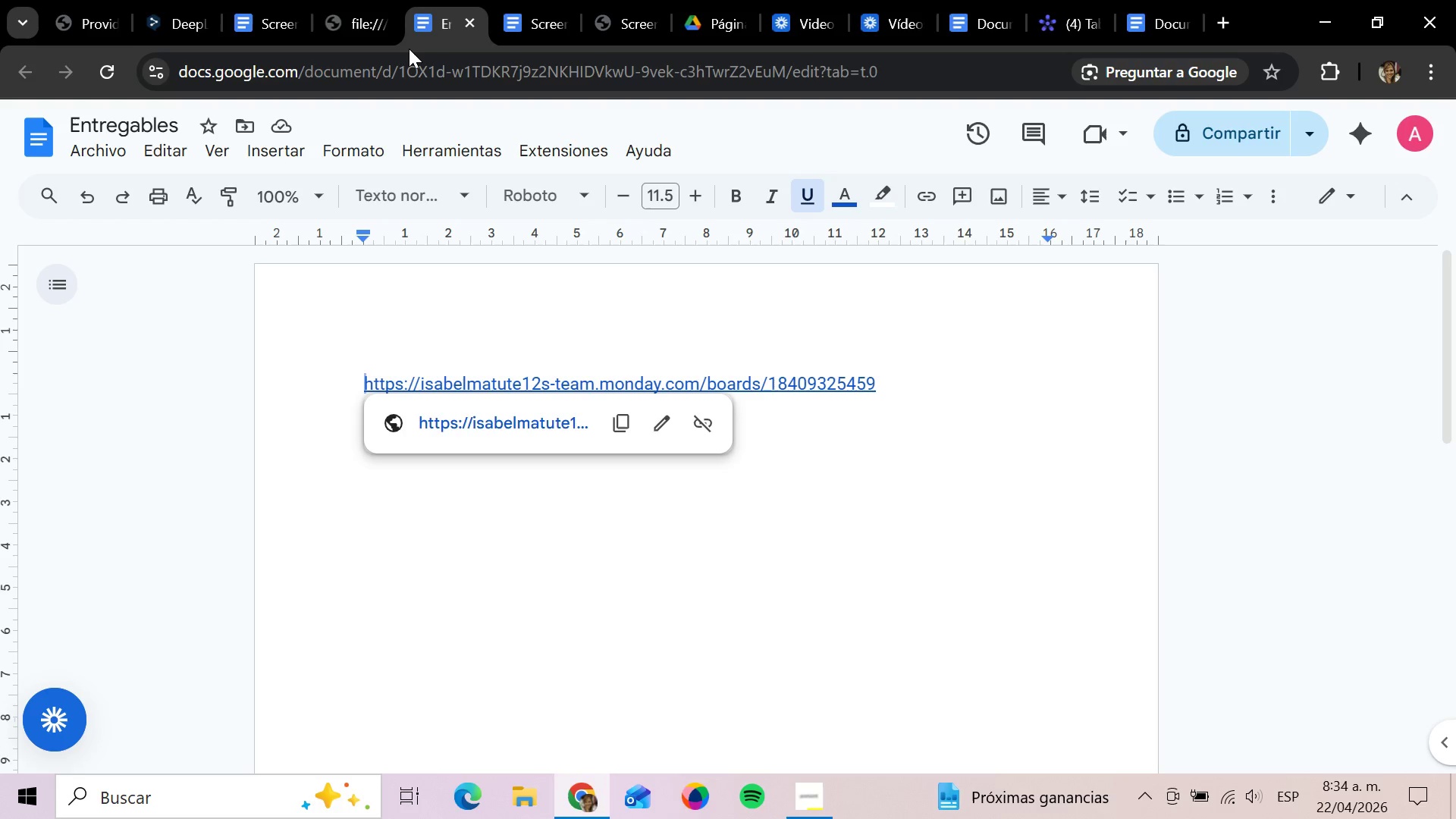 
wait(58.86)
 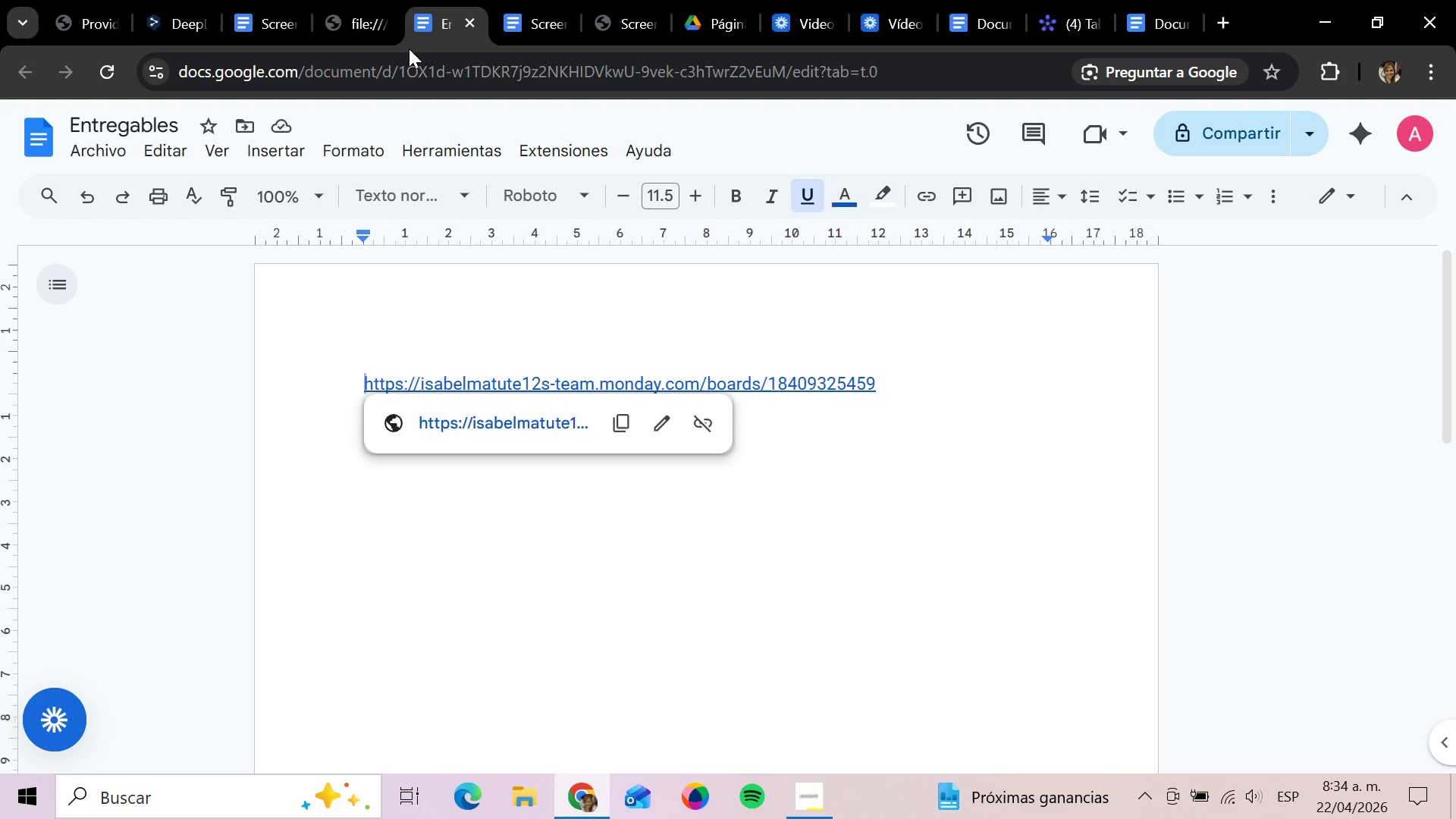 
left_click([275, 6])
 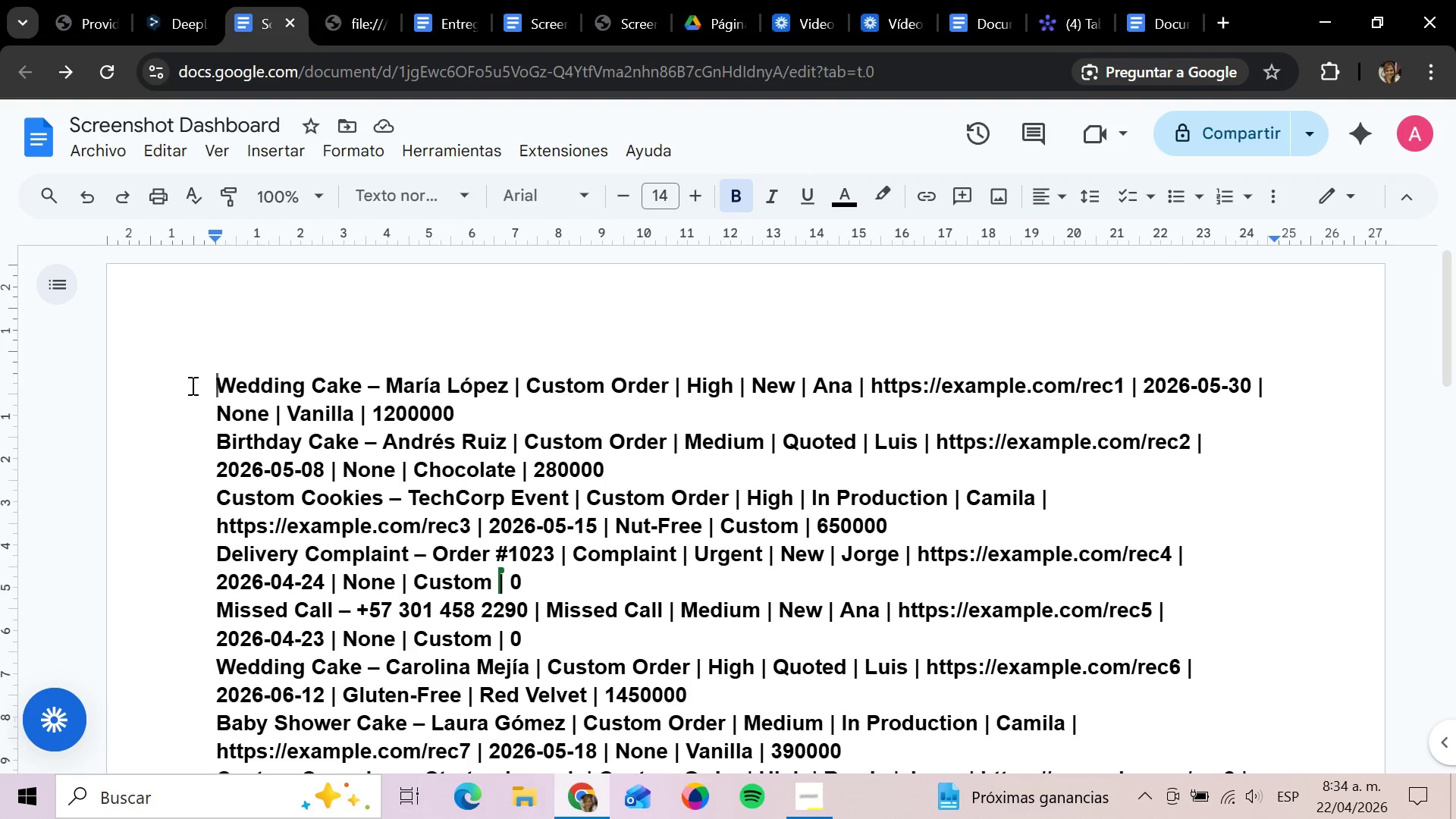 
left_click_drag(start_coordinate=[196, 380], to_coordinate=[814, 562])
 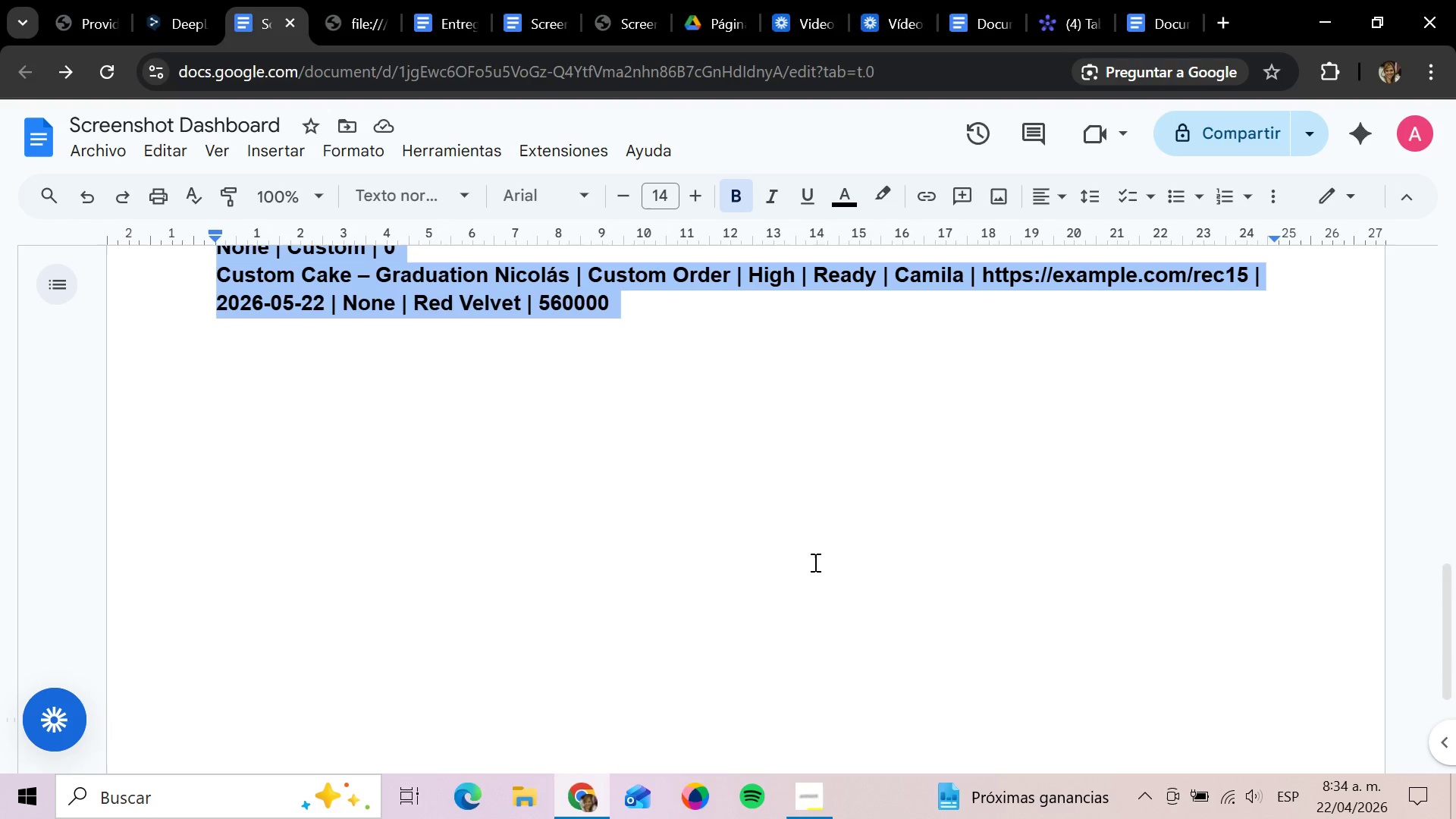 
scroll: coordinate [811, 560], scroll_direction: down, amount: 9.0
 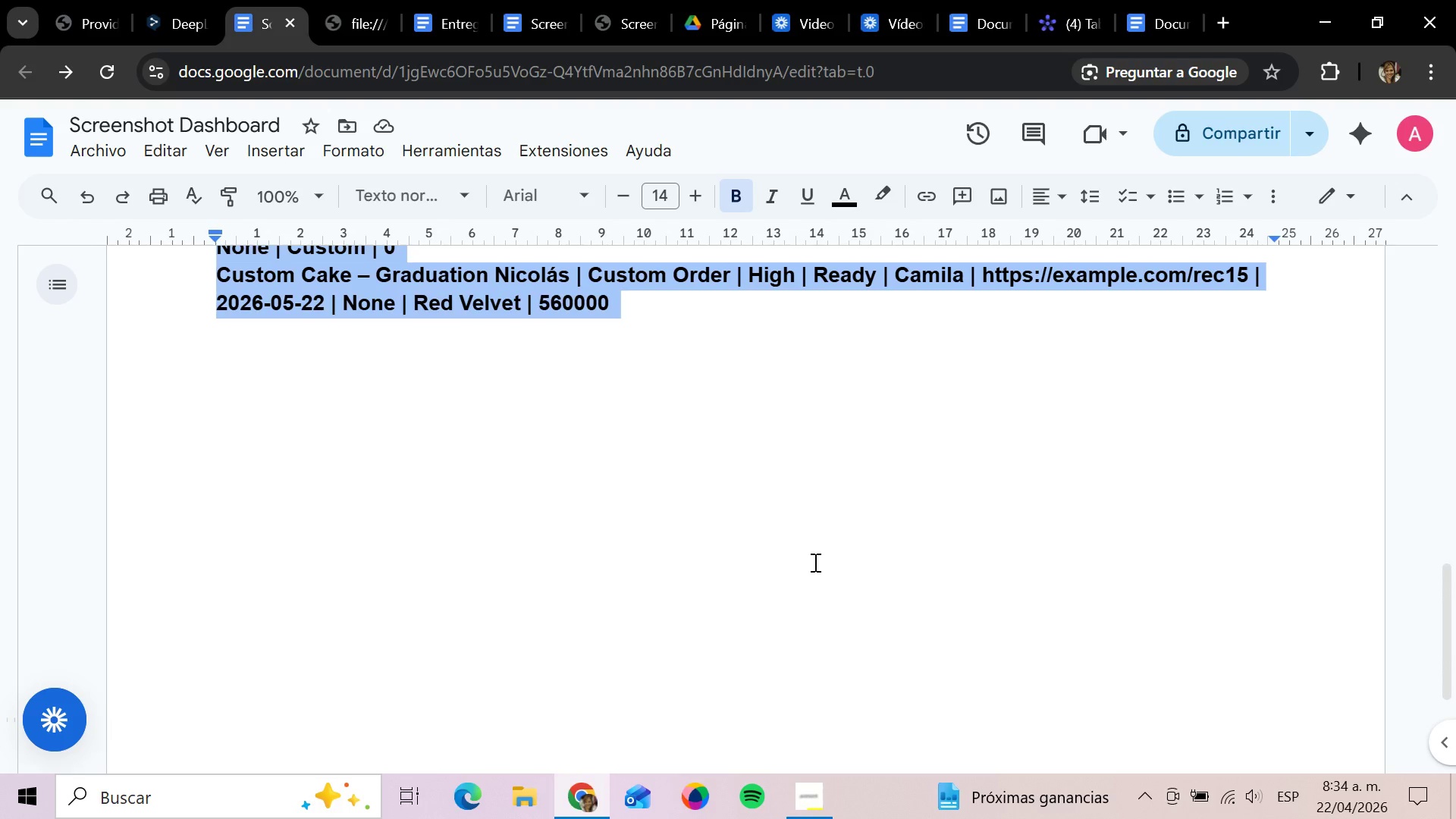 
key(Control+C)
 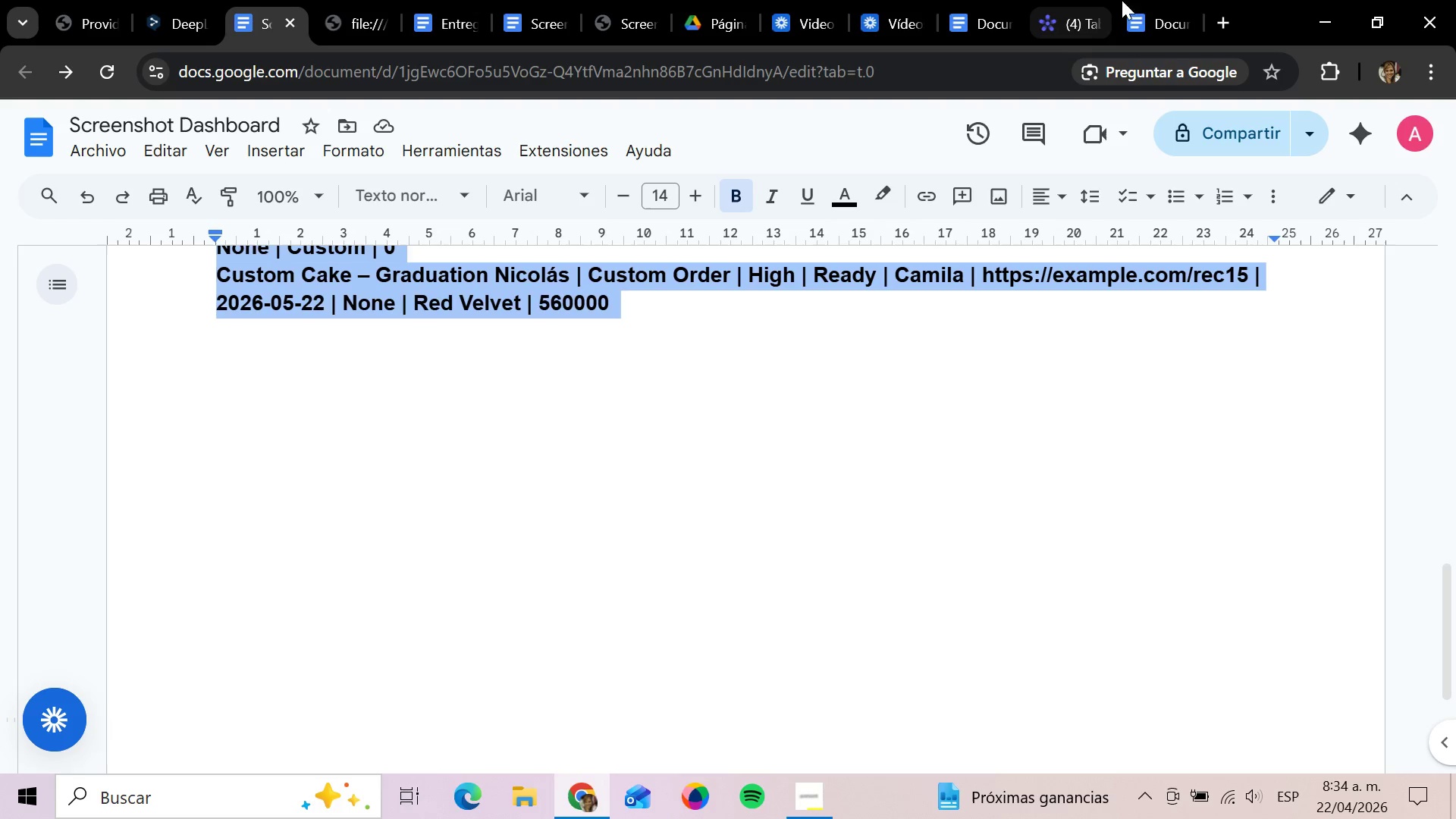 
left_click([1064, 3])
 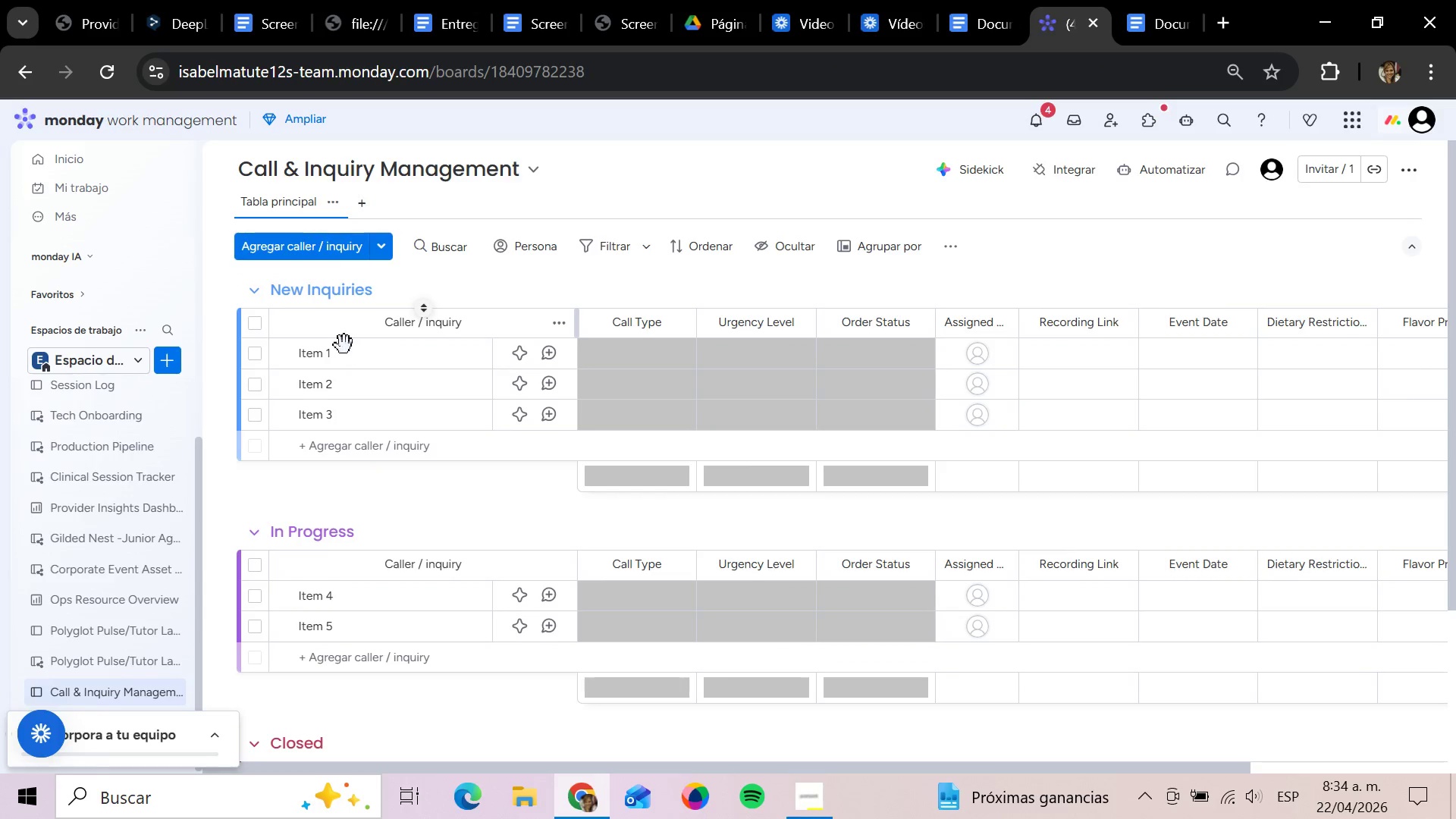 
left_click([340, 350])
 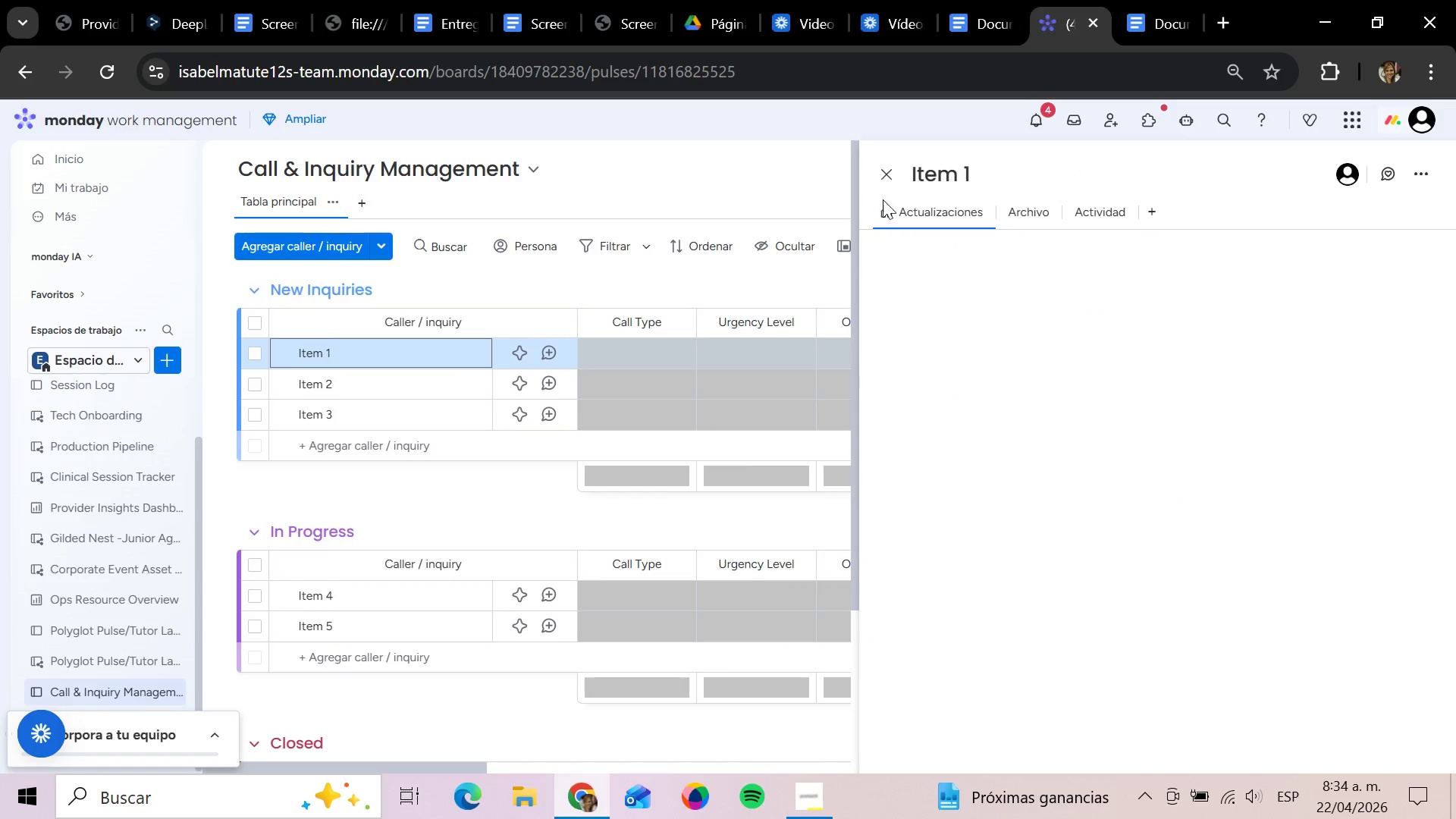 
left_click([346, 355])
 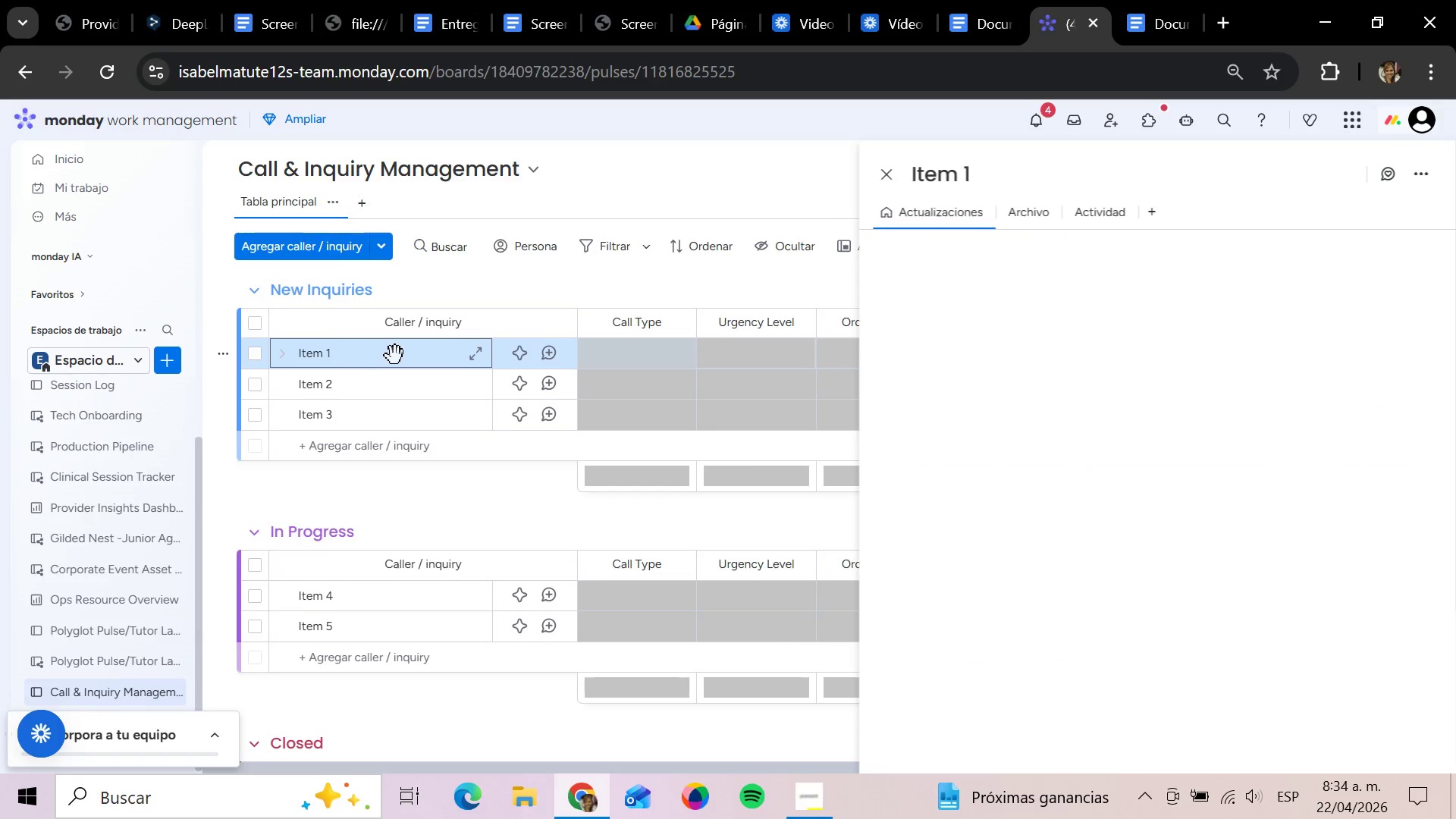 
left_click([896, 171])
 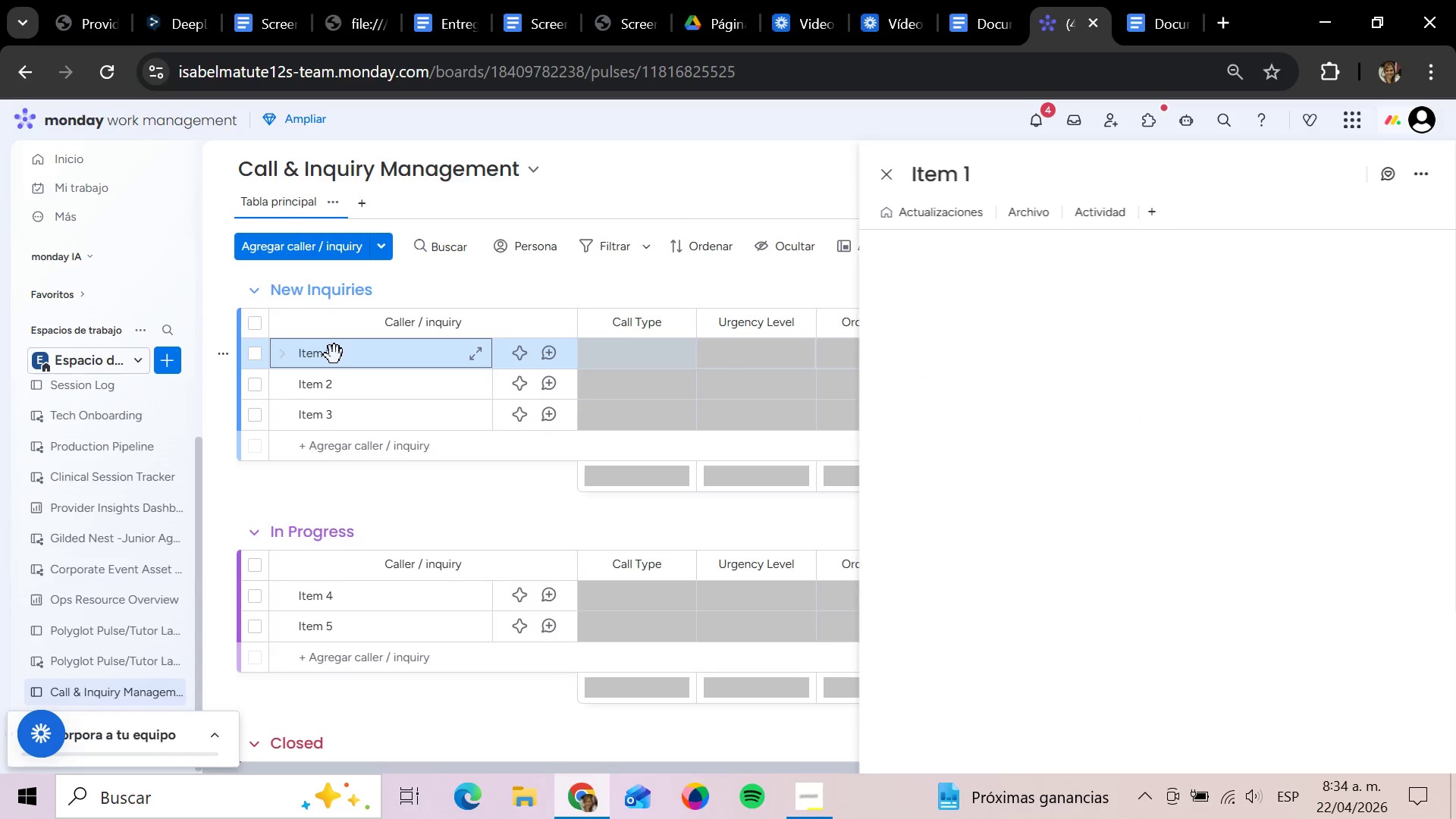 
left_click([880, 187])
 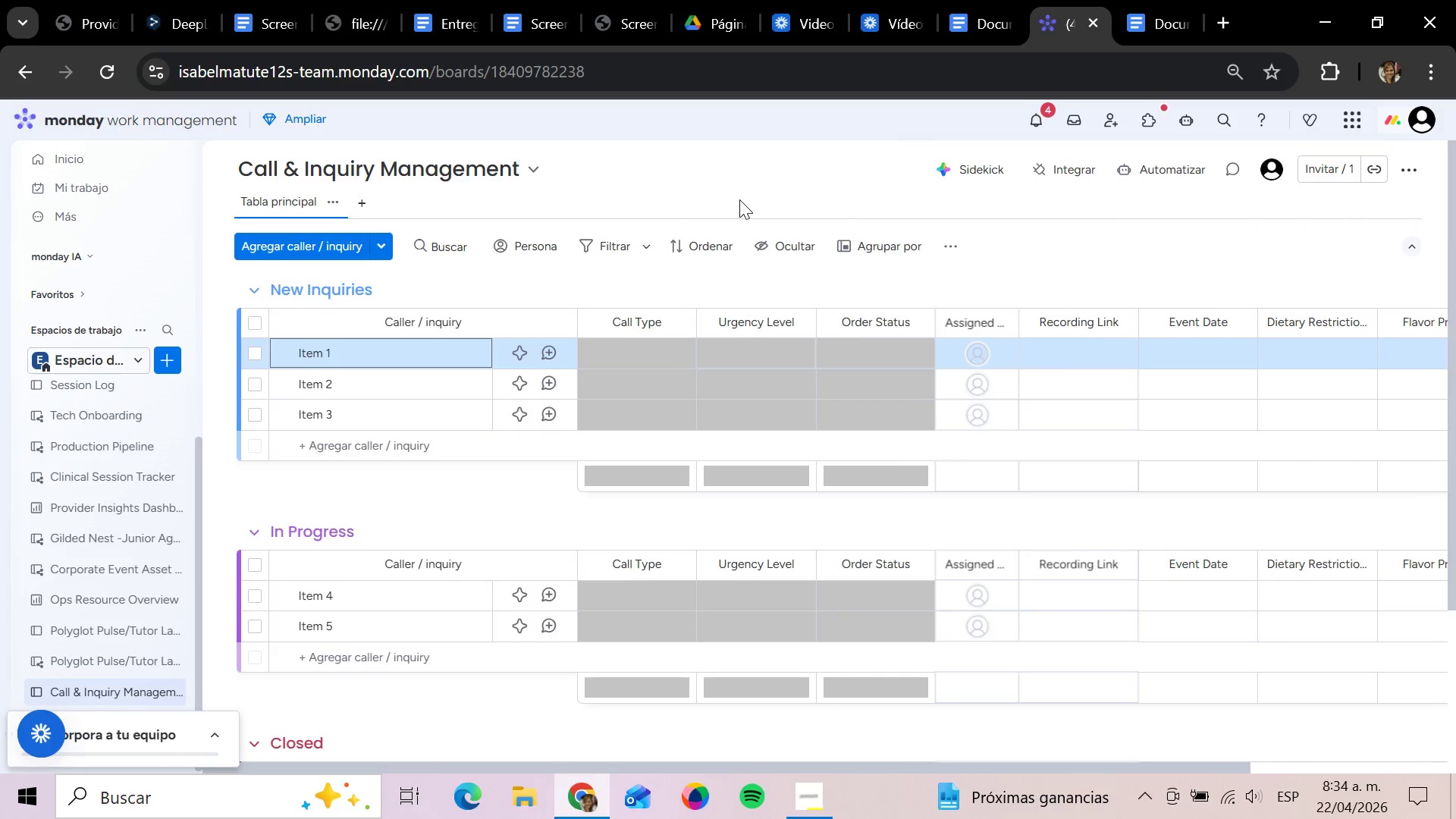 
left_click([739, 199])
 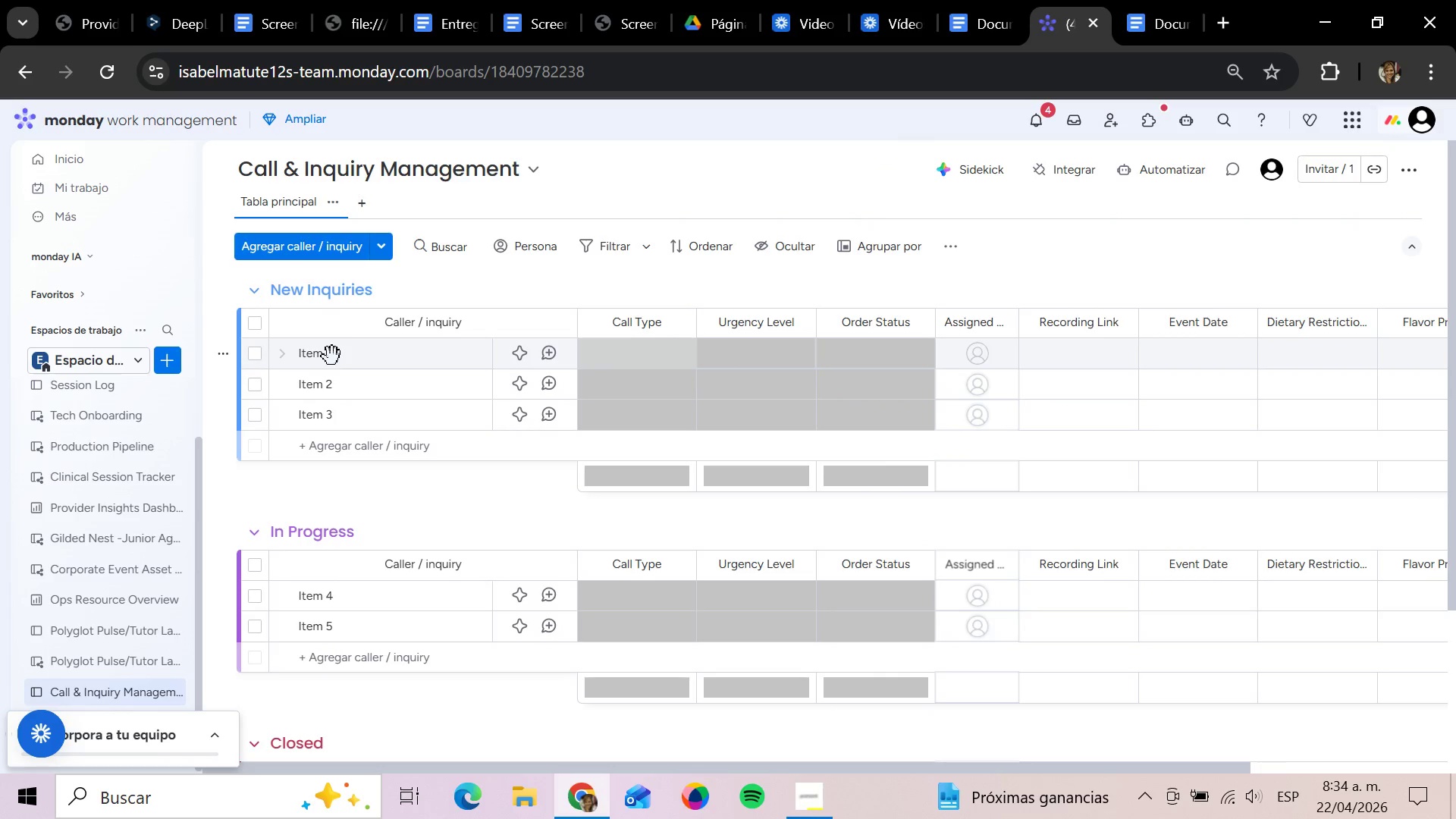 
left_click([332, 356])
 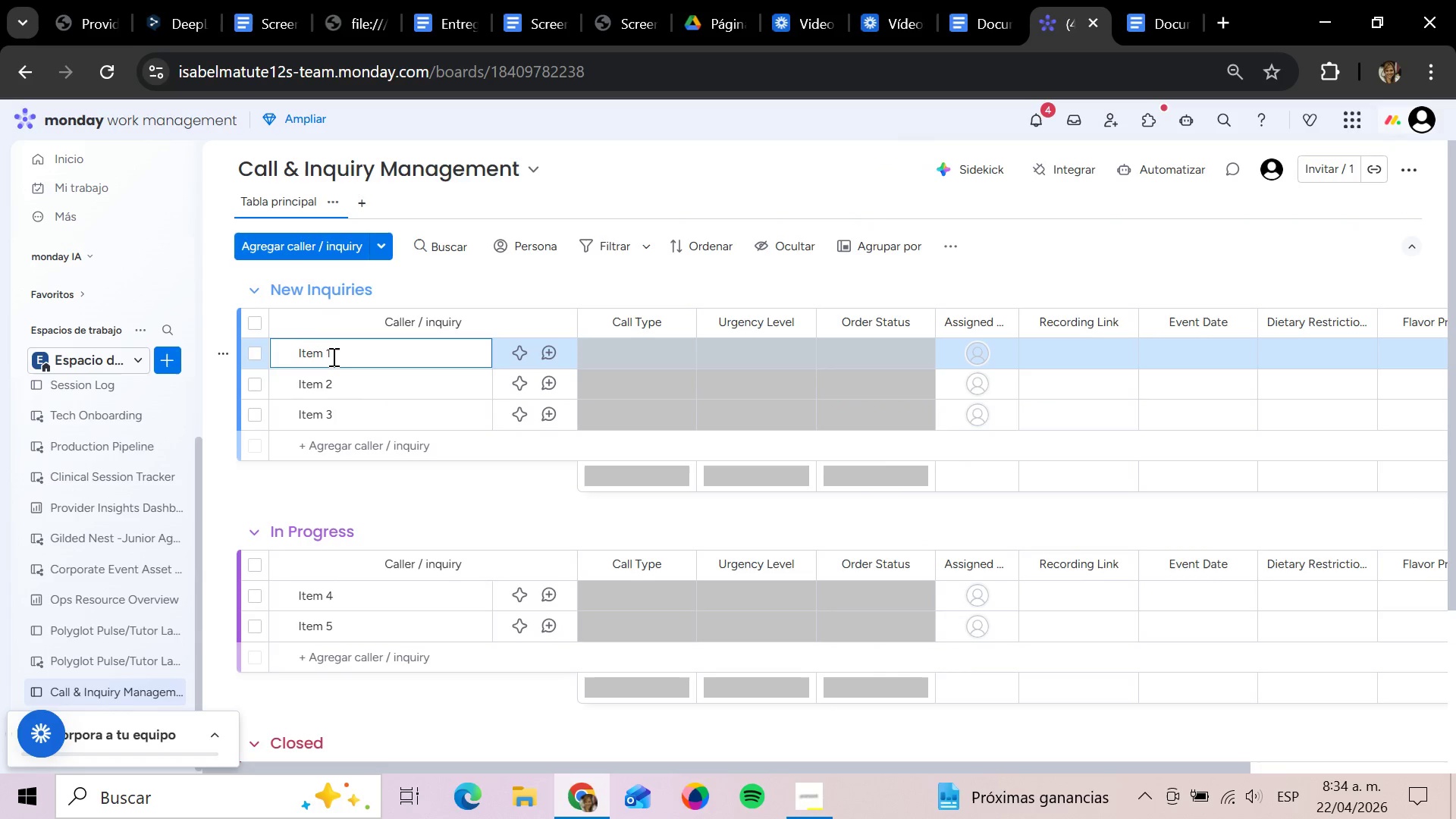 
hold_key(key=Backspace, duration=0.92)
 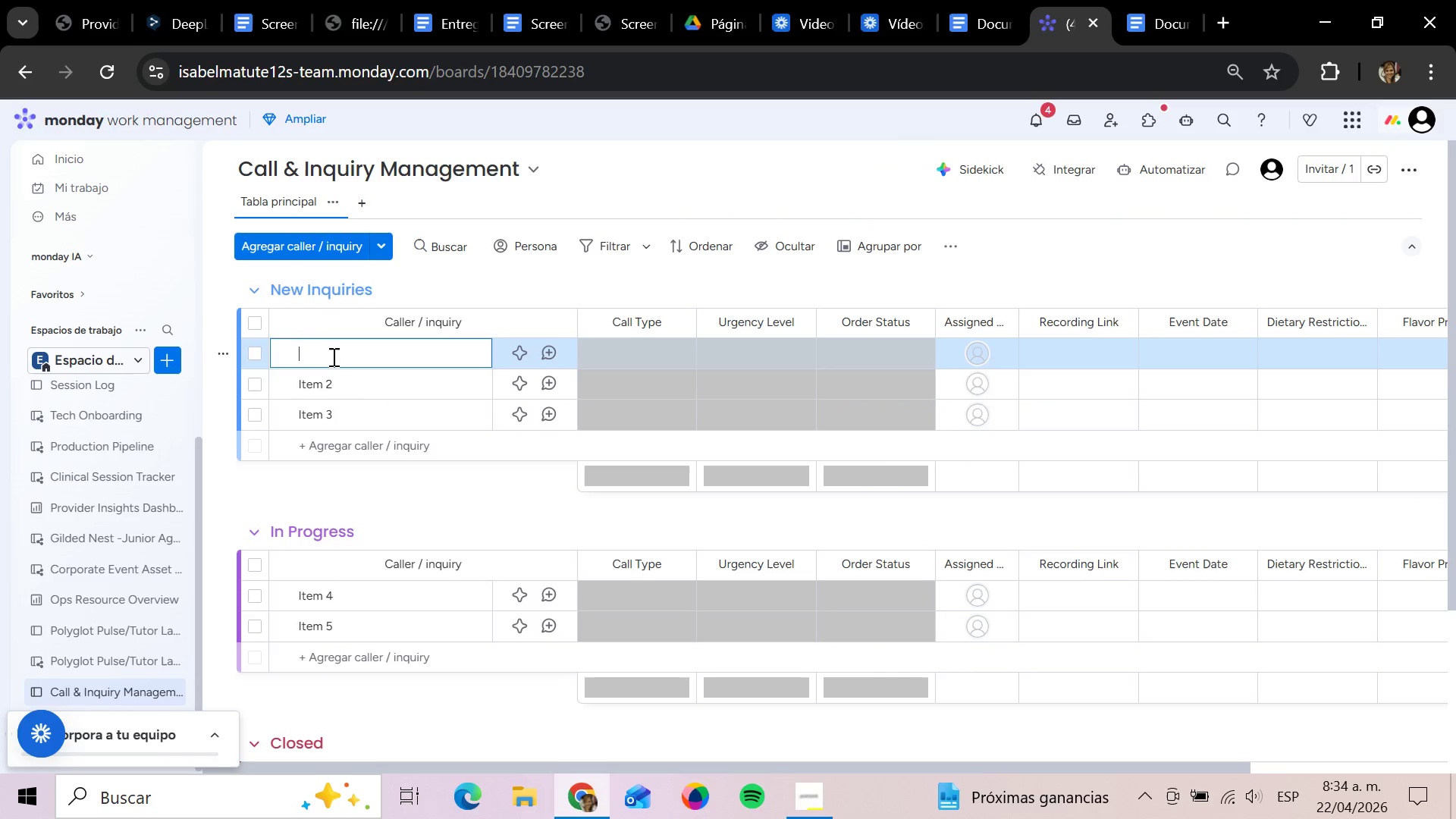 
key(Control+V)
 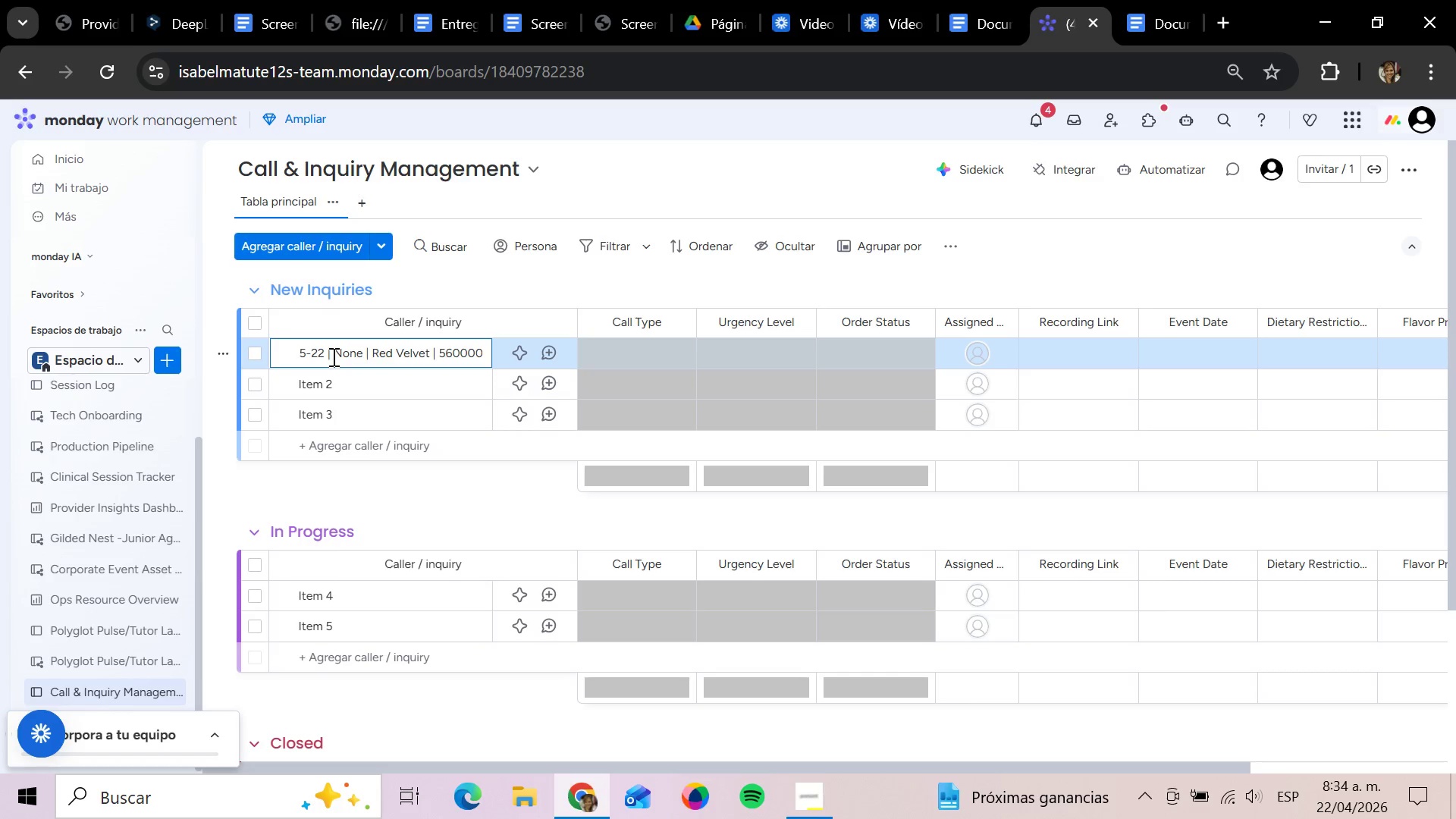 
hold_key(key=Backspace, duration=0.52)
 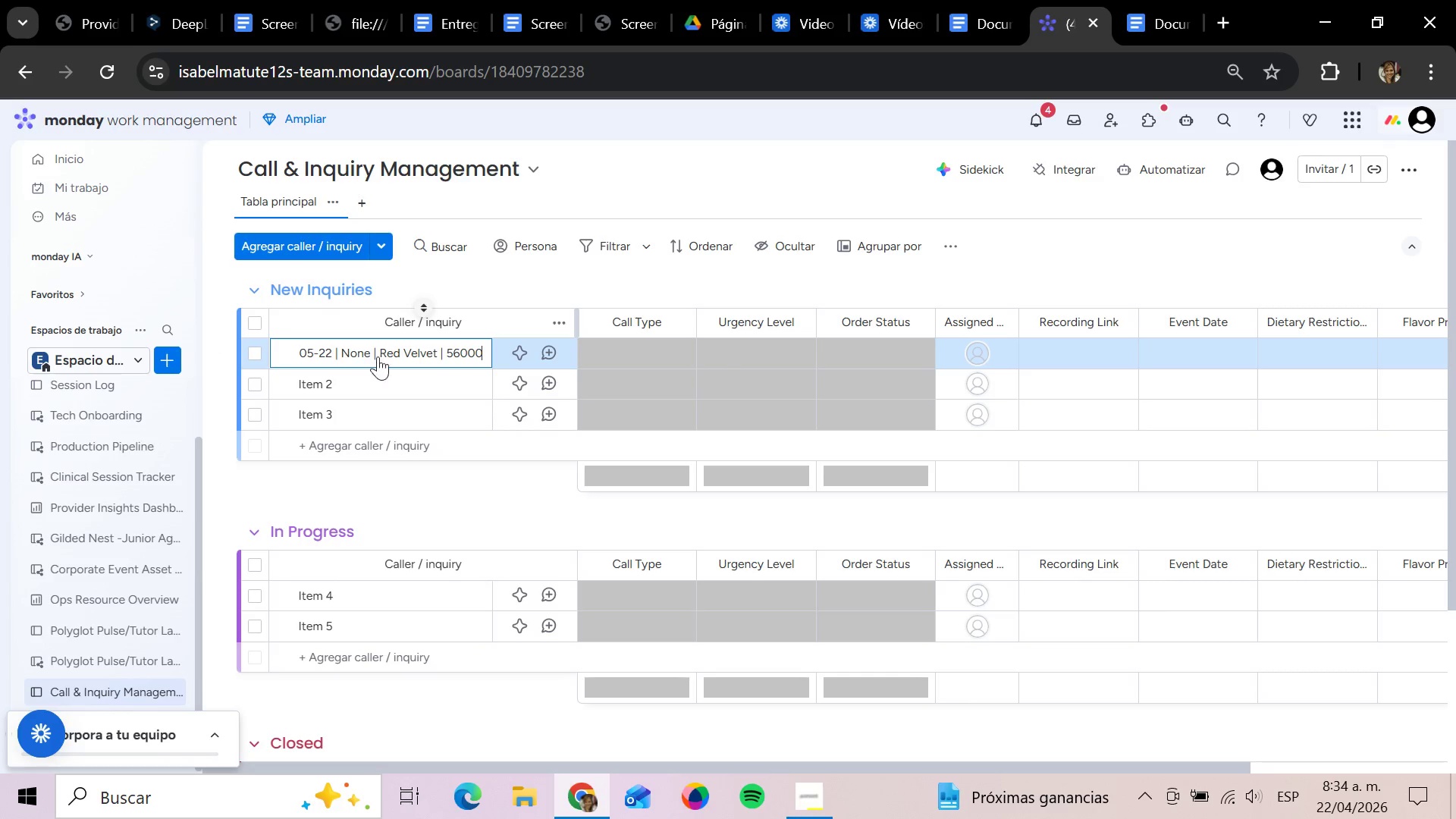 
left_click([378, 356])
 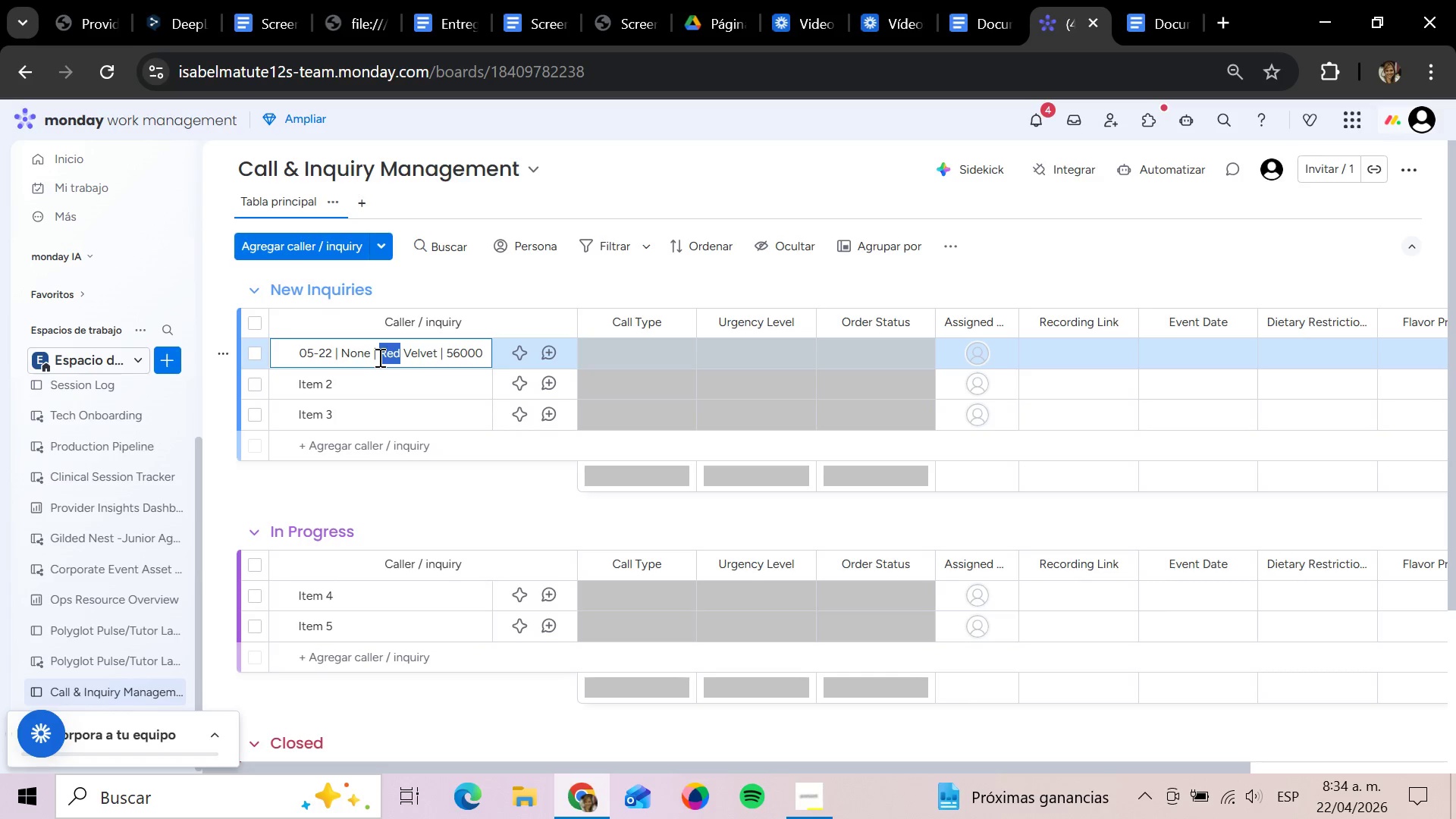 
triple_click([378, 357])
 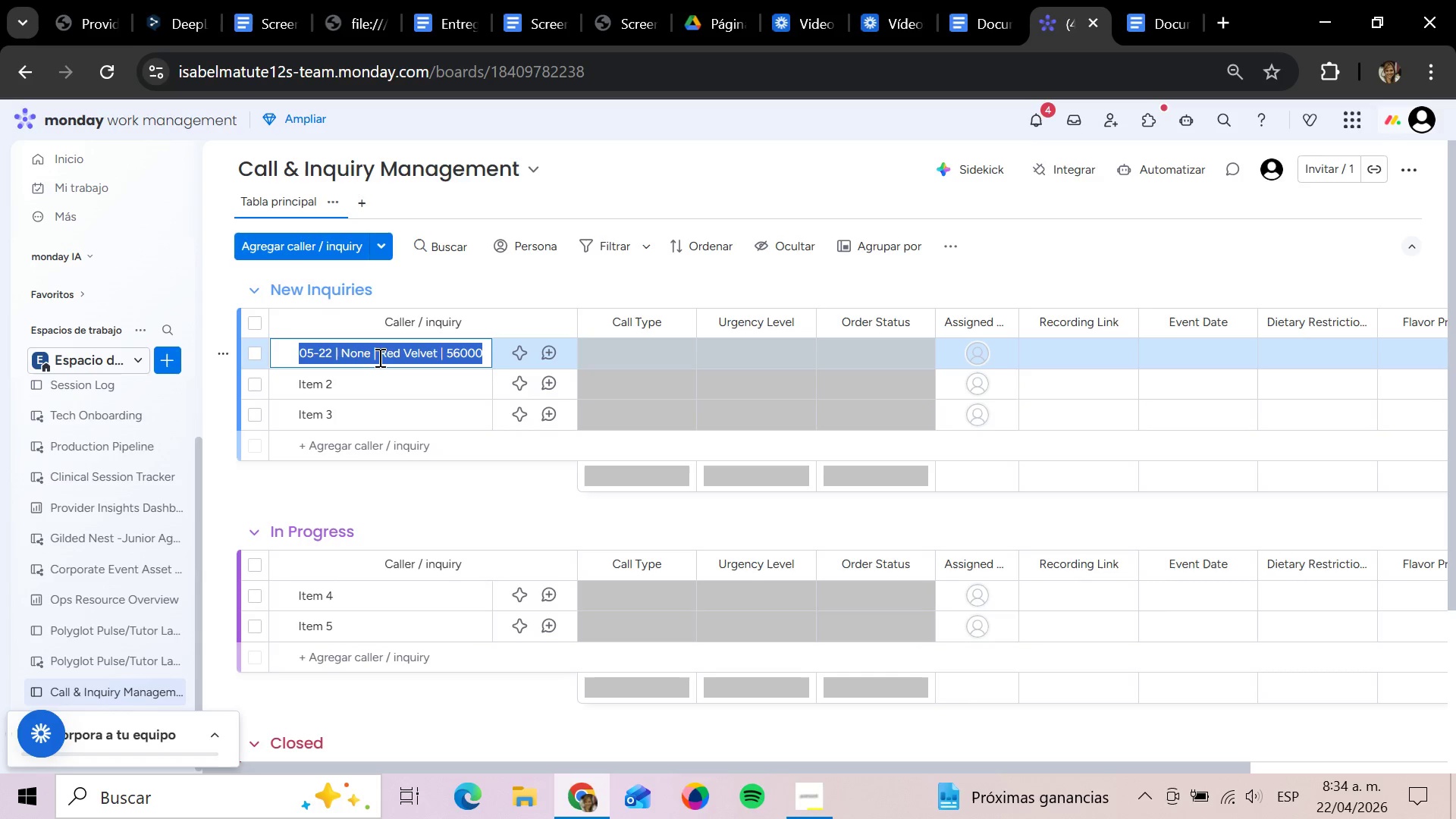 
key(Backspace)
 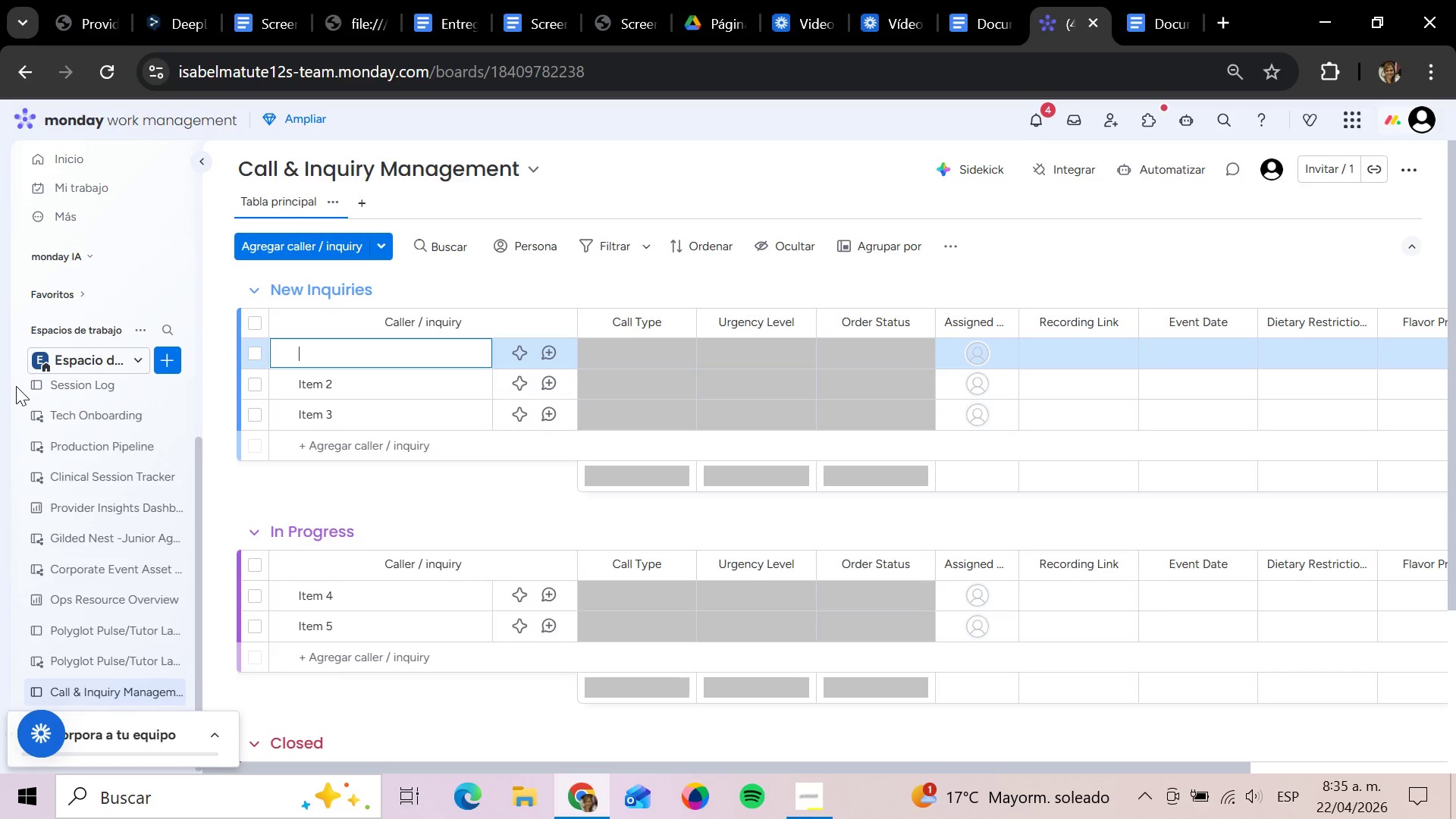 
wait(54.03)
 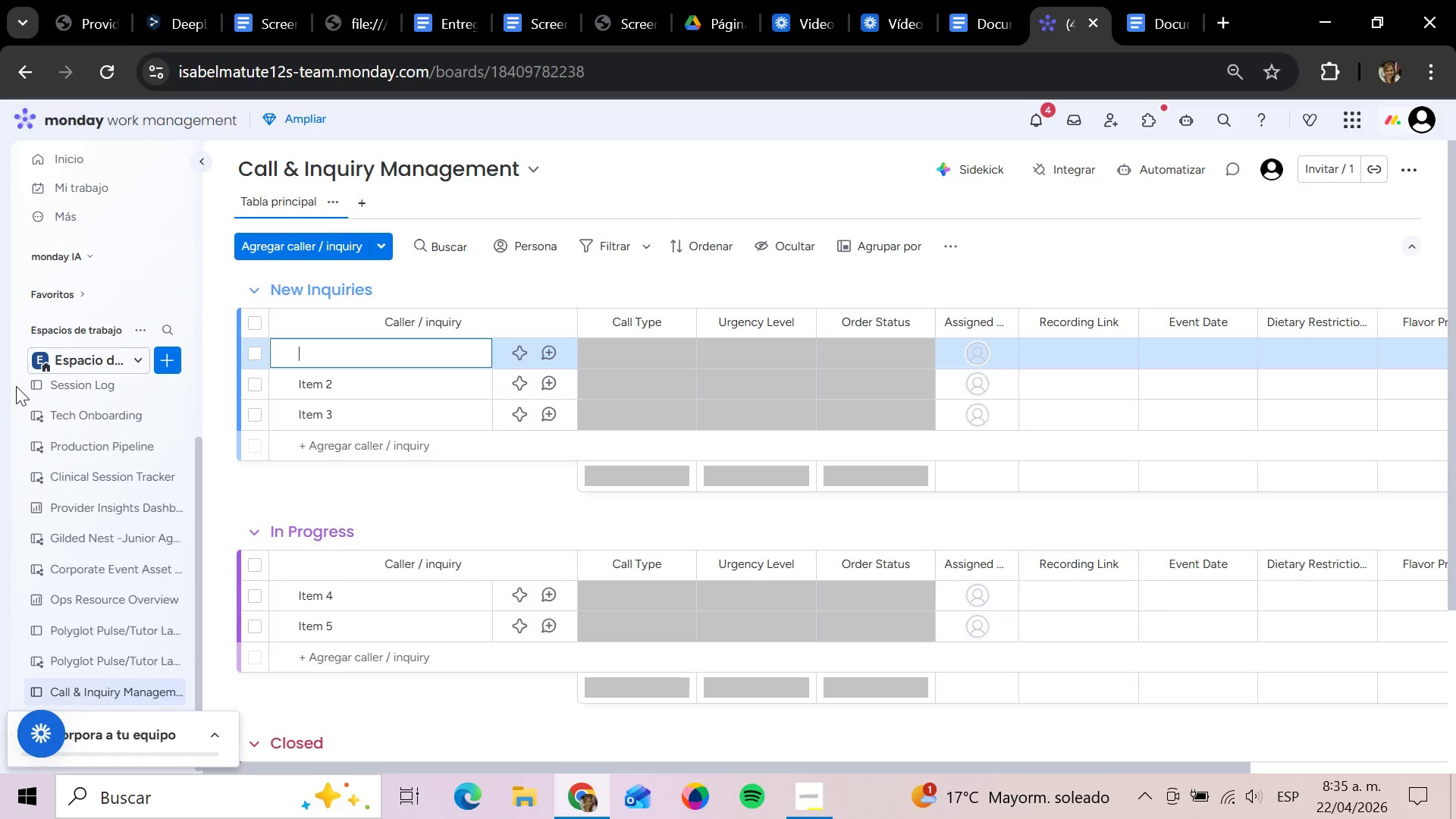 
left_click_drag(start_coordinate=[854, 766], to_coordinate=[1190, 799])
 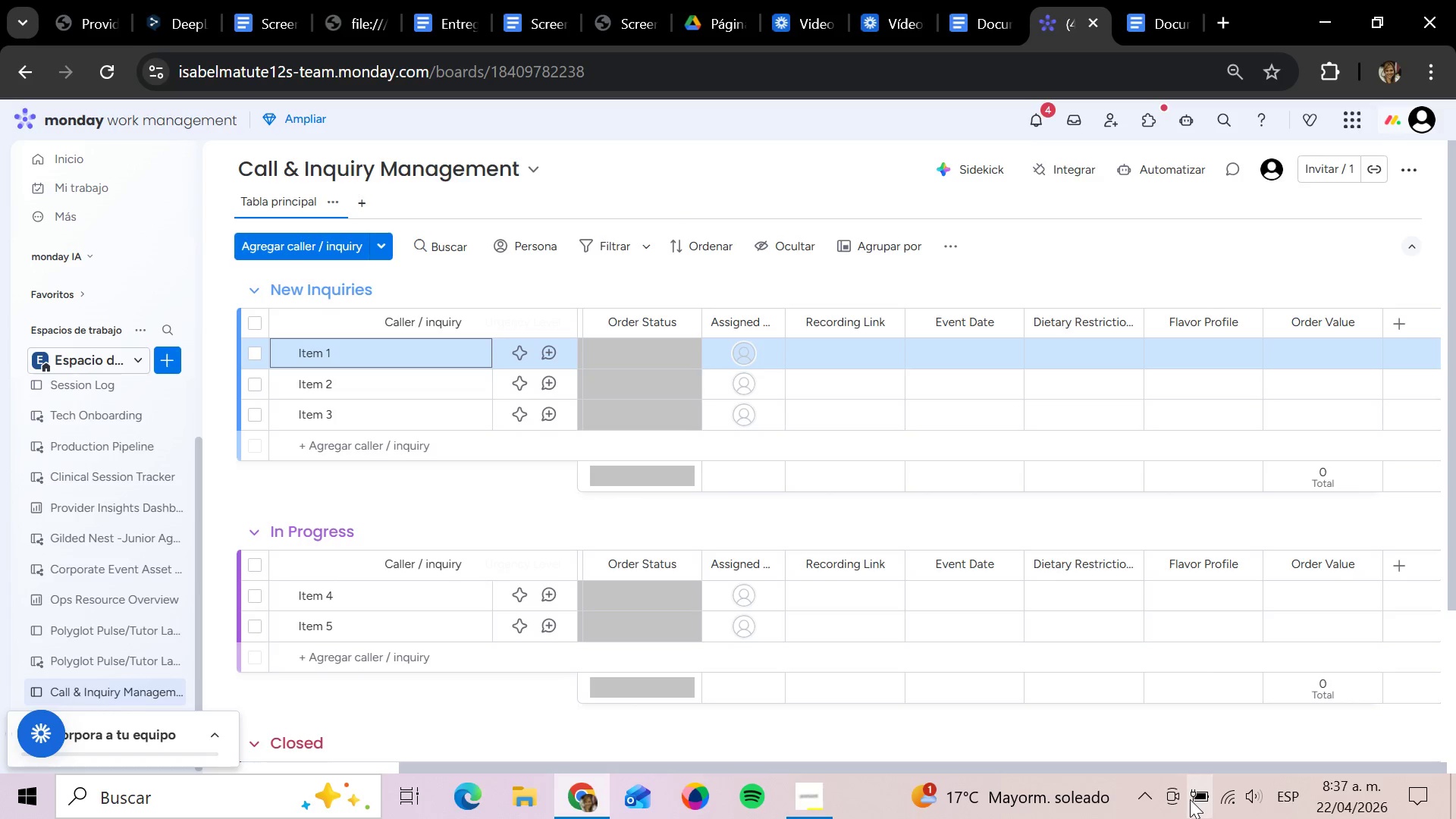 
wait(69.8)
 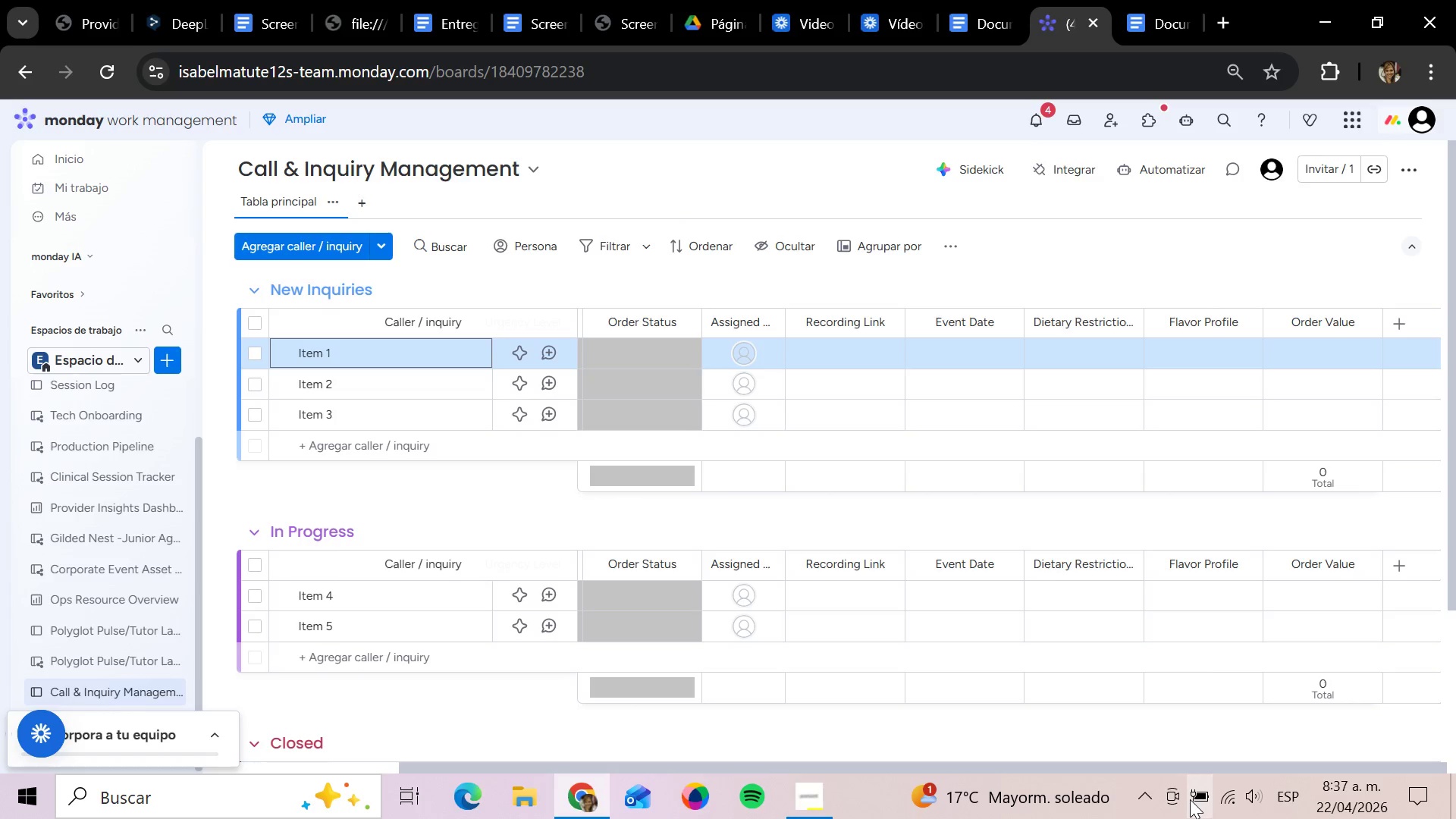 
scroll: coordinate [733, 600], scroll_direction: down, amount: 5.0
 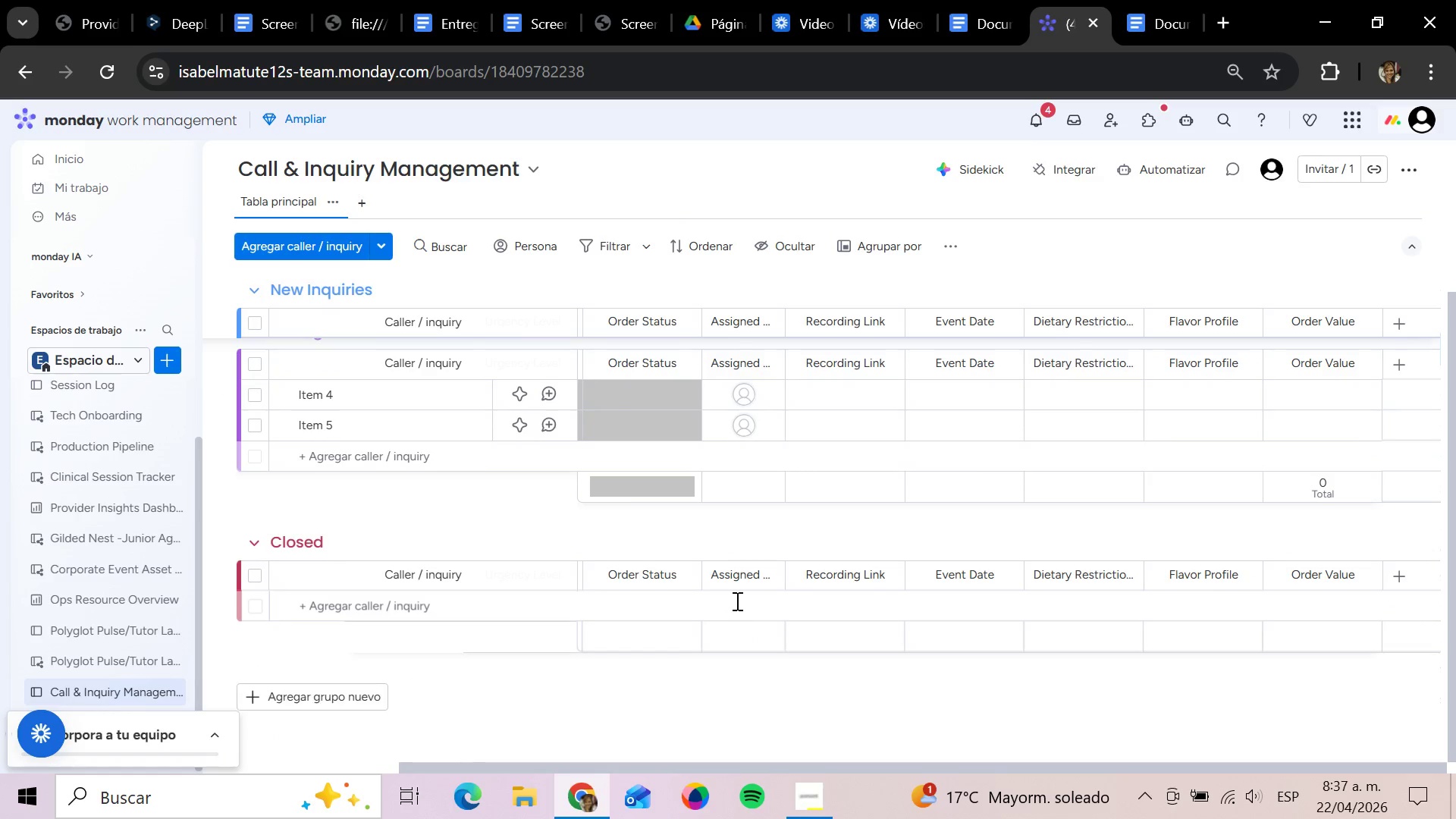 
scroll: coordinate [745, 607], scroll_direction: up, amount: 5.0
 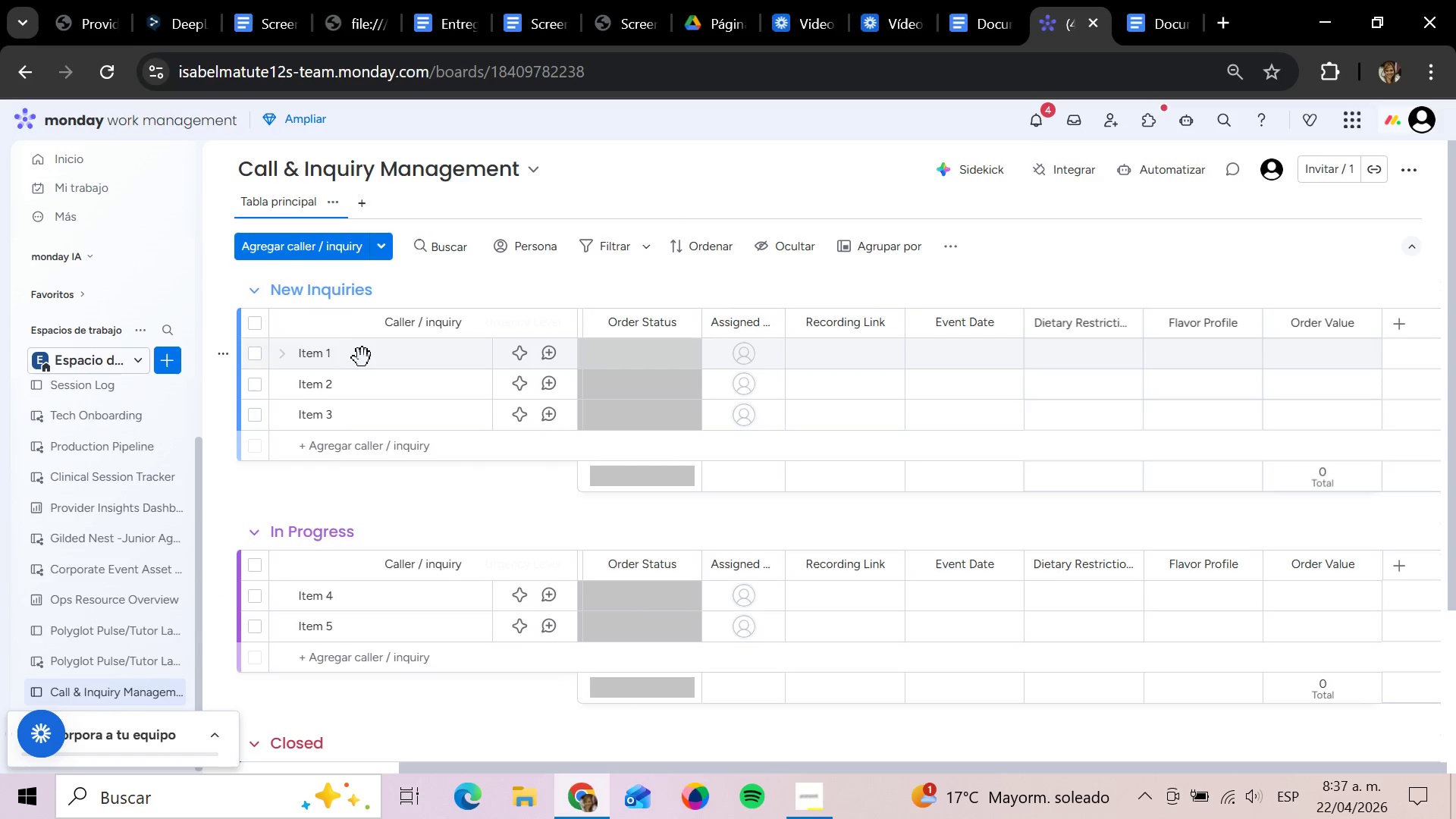 
left_click([348, 362])
 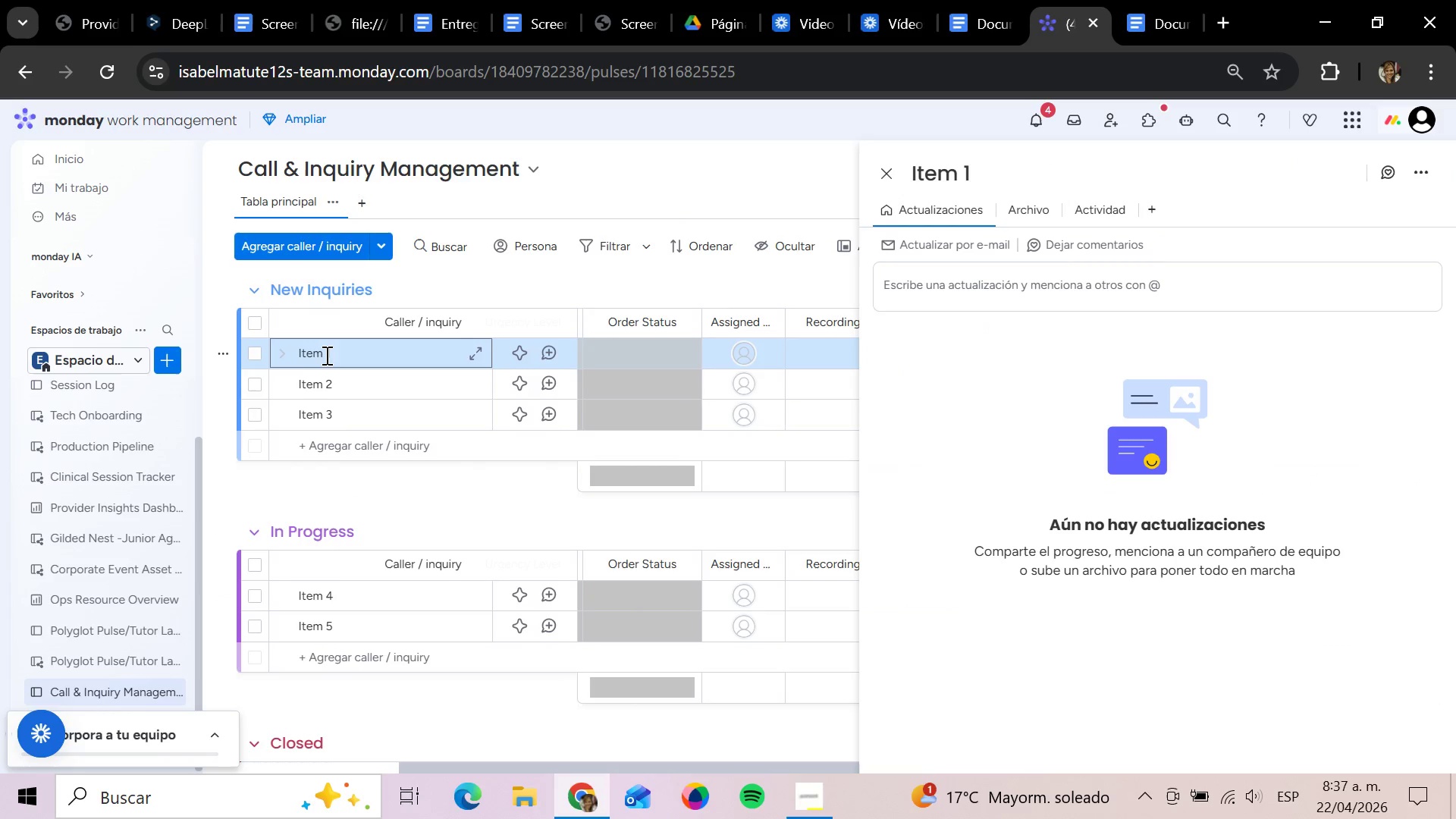 
left_click([328, 355])
 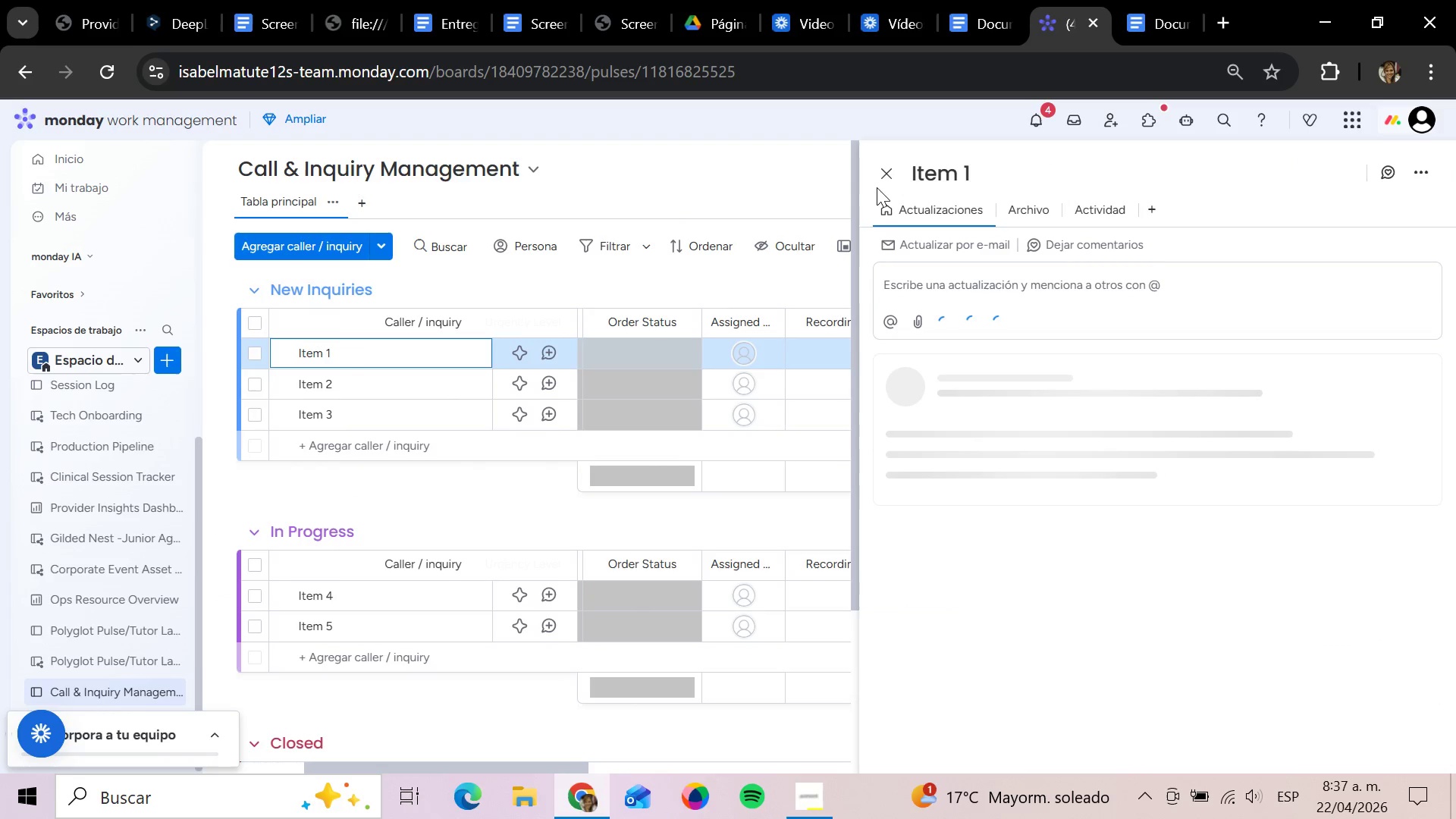 
left_click([892, 175])
 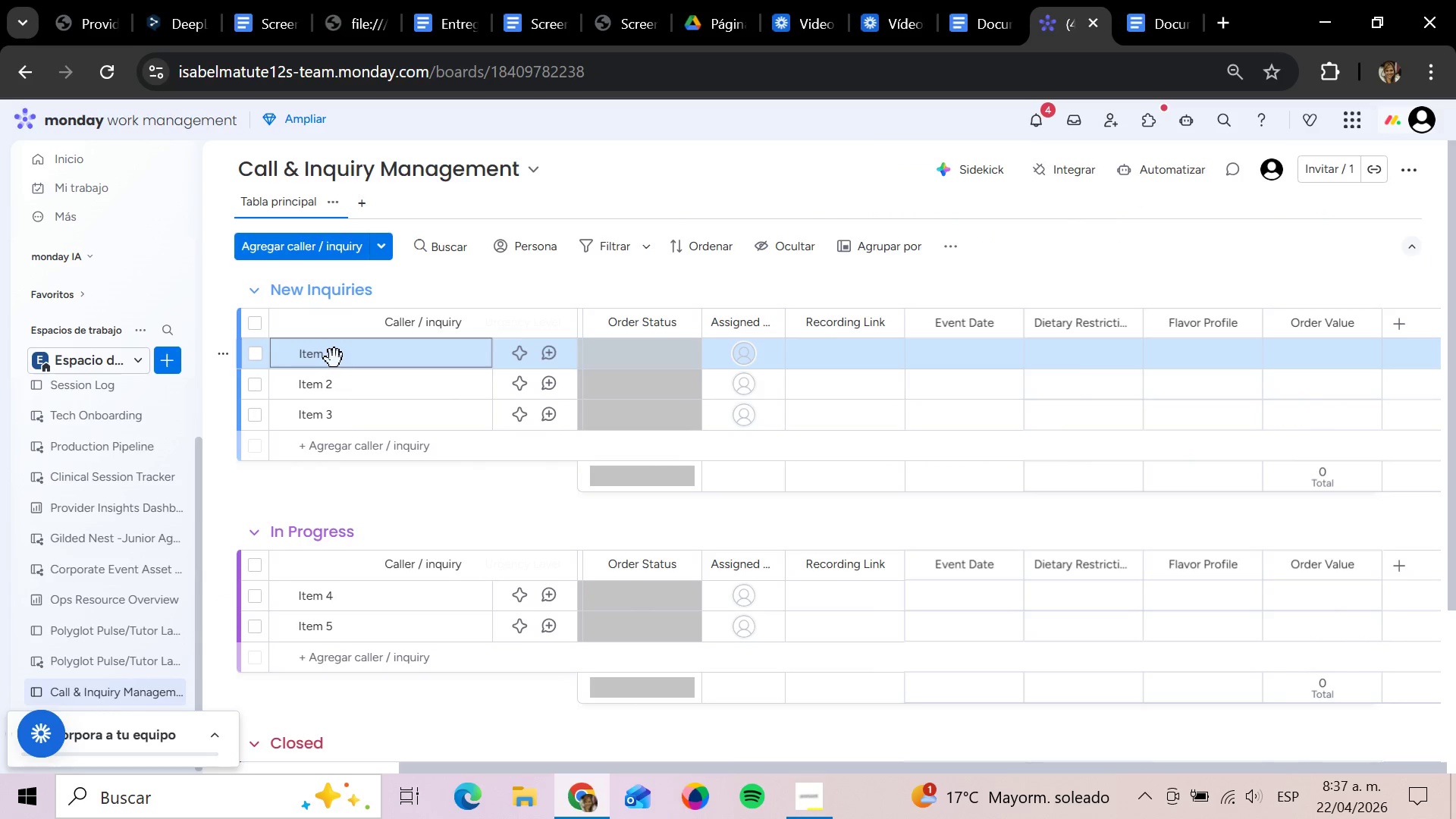 
left_click([328, 356])
 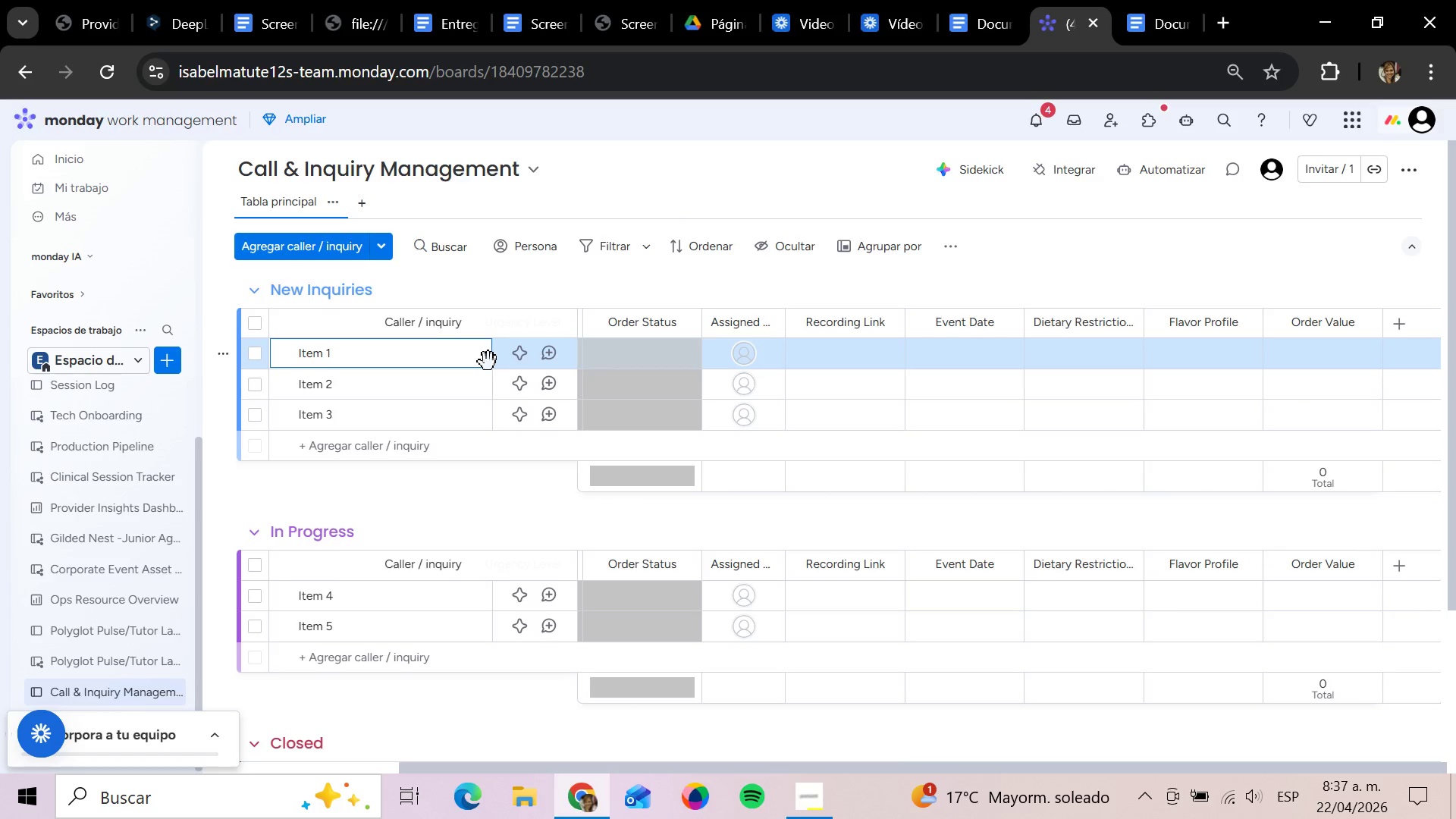 
key(Backspace)
 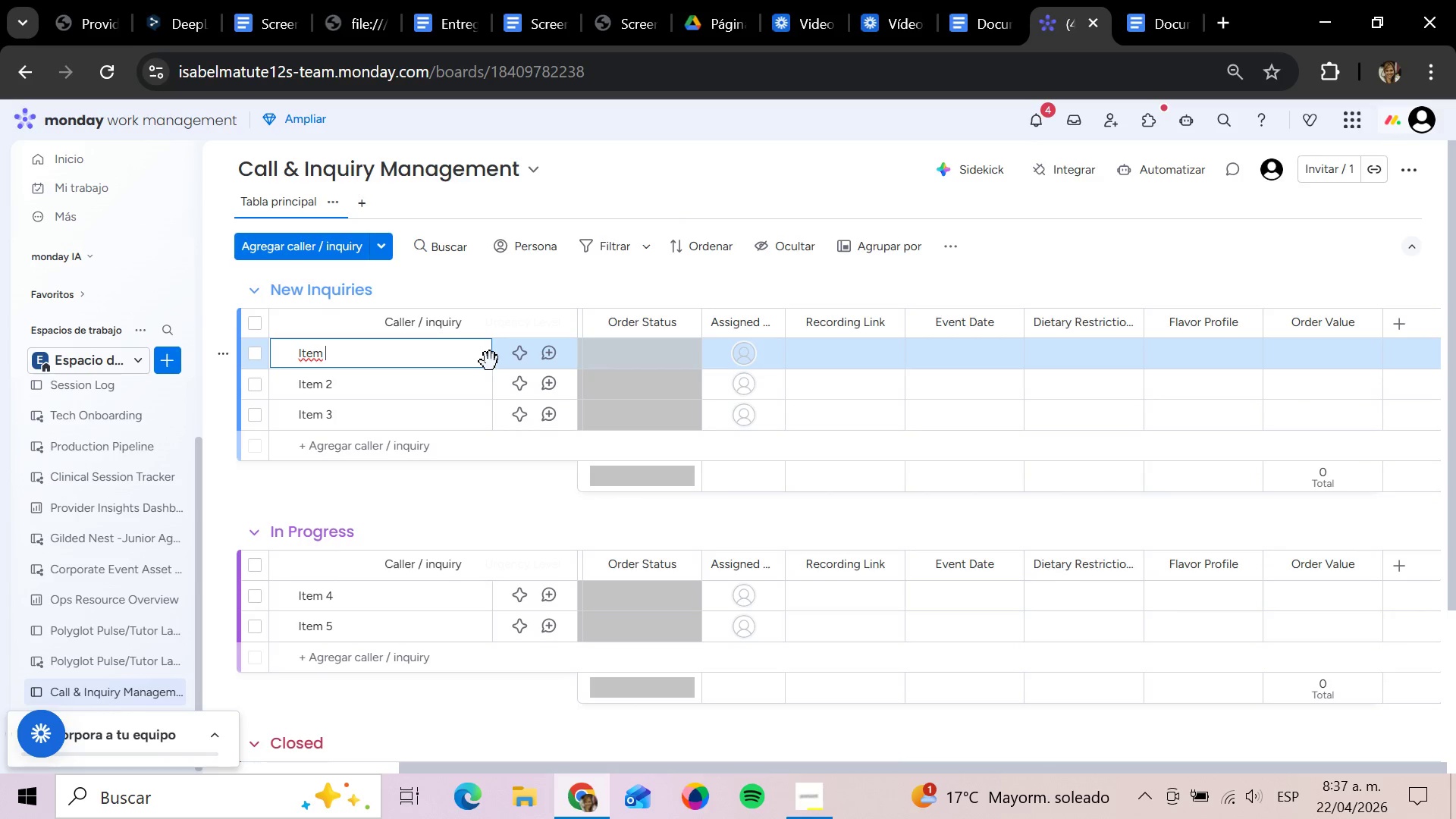 
key(Backspace)
 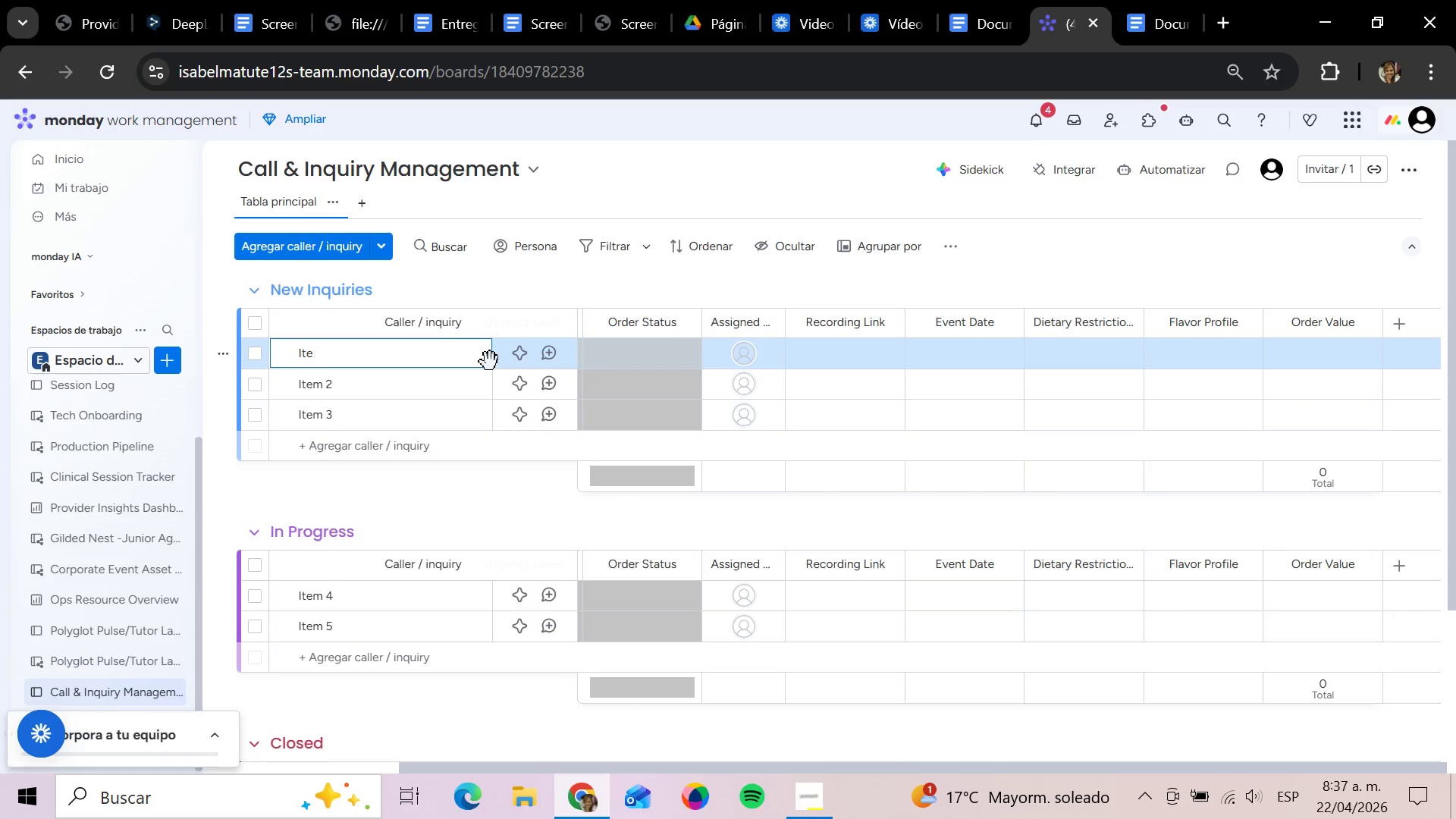 
key(Backspace)
 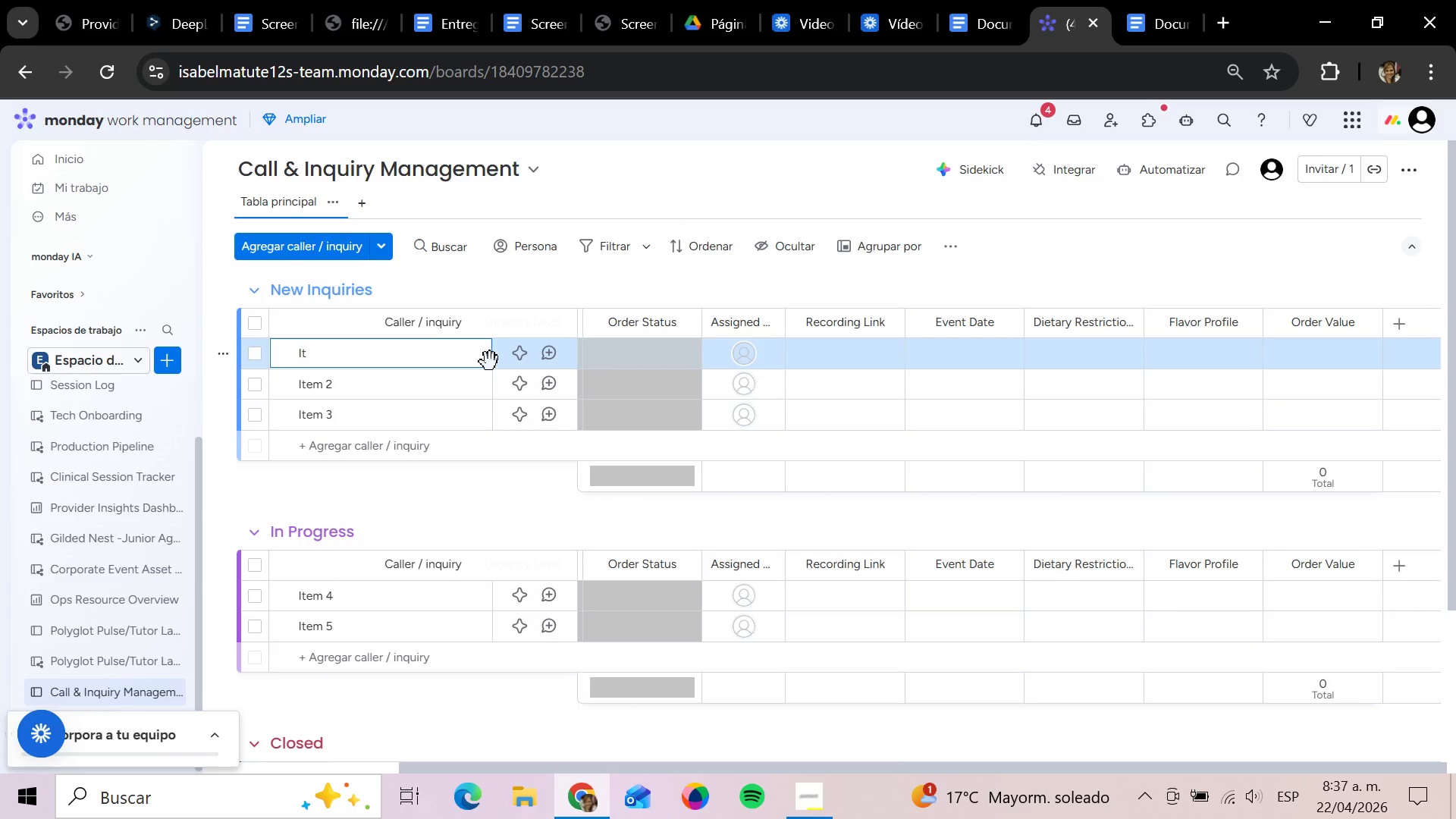 
key(Backspace)
 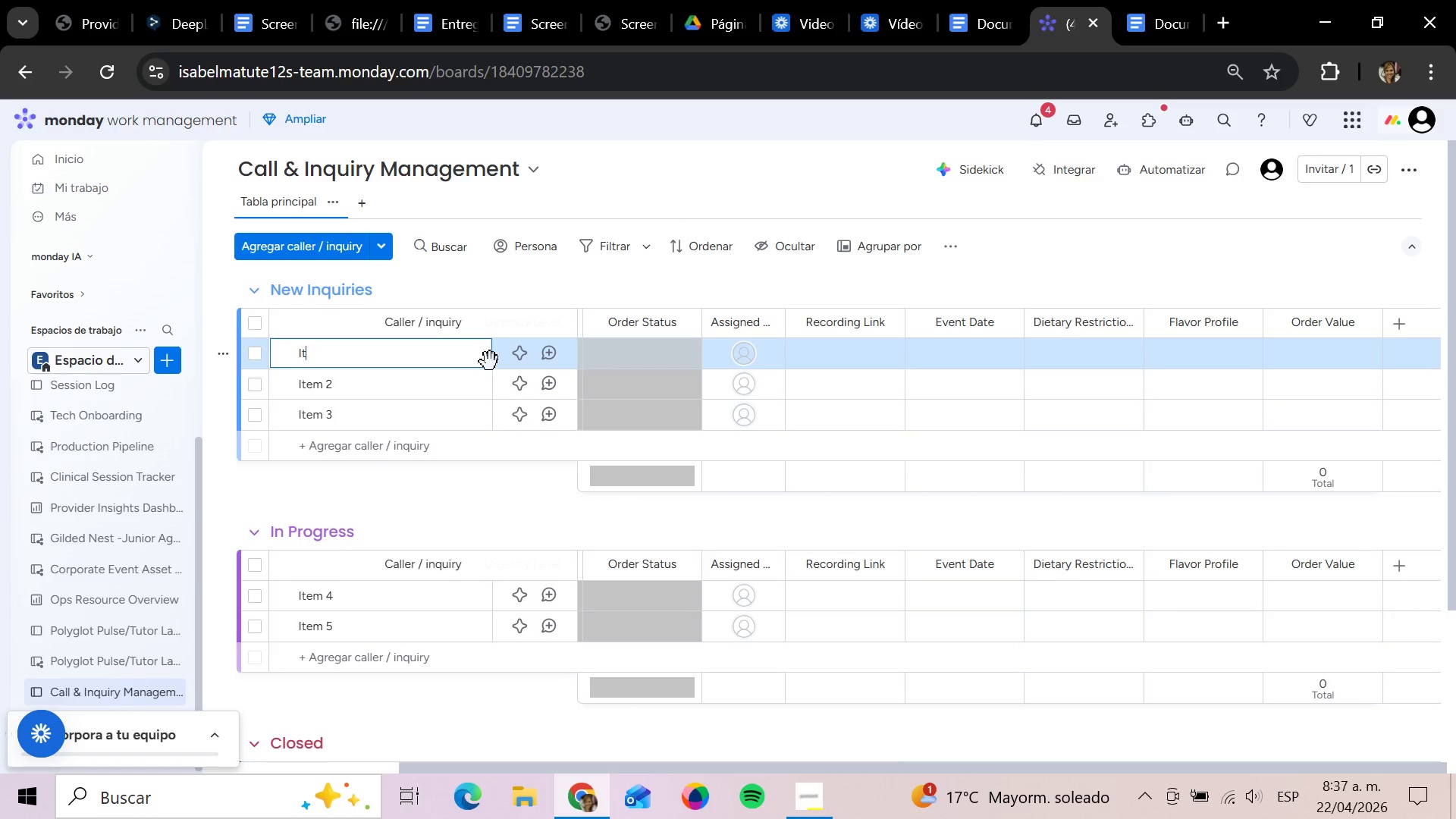 
key(Backspace)
 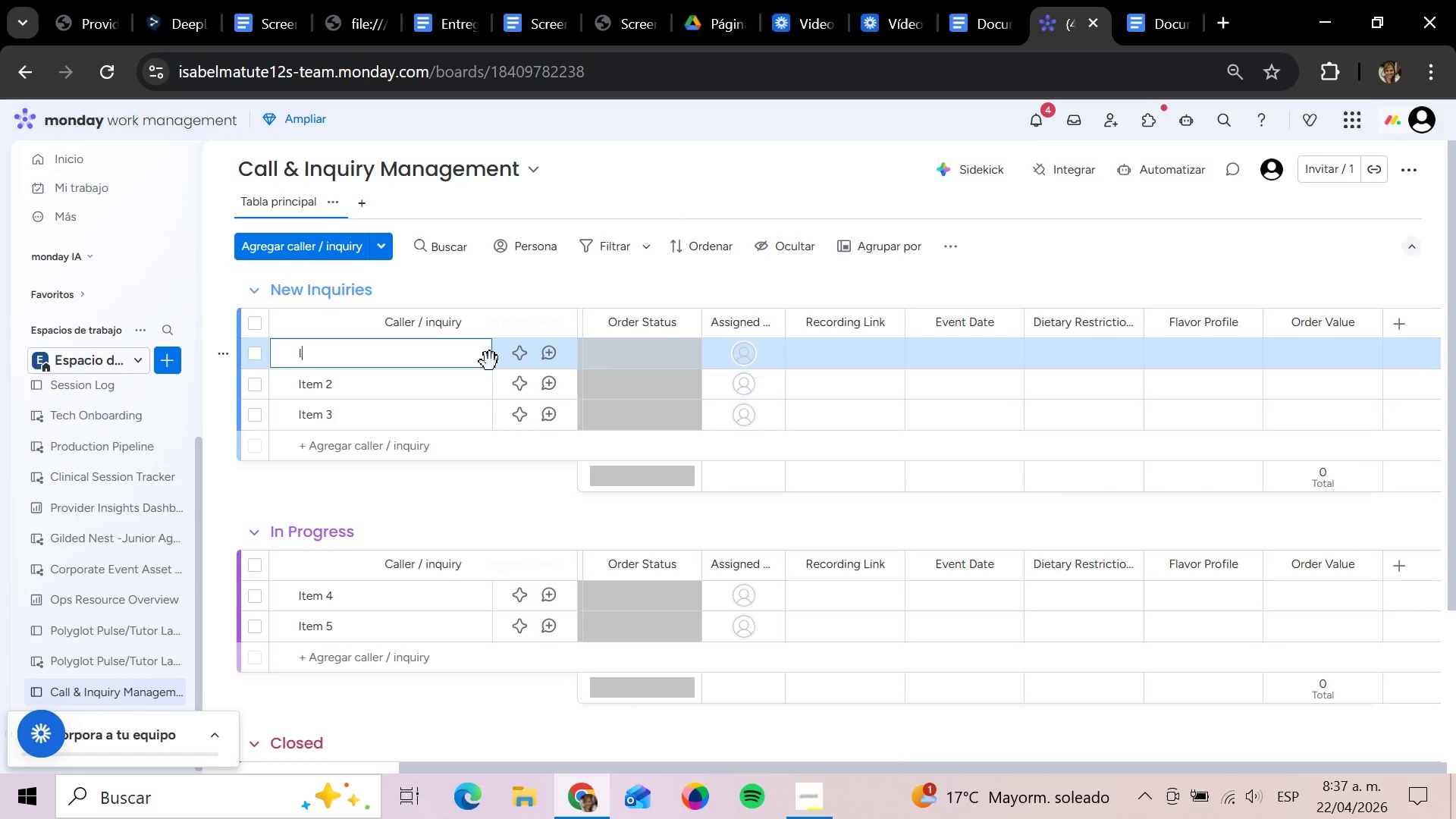 
key(Backspace)
 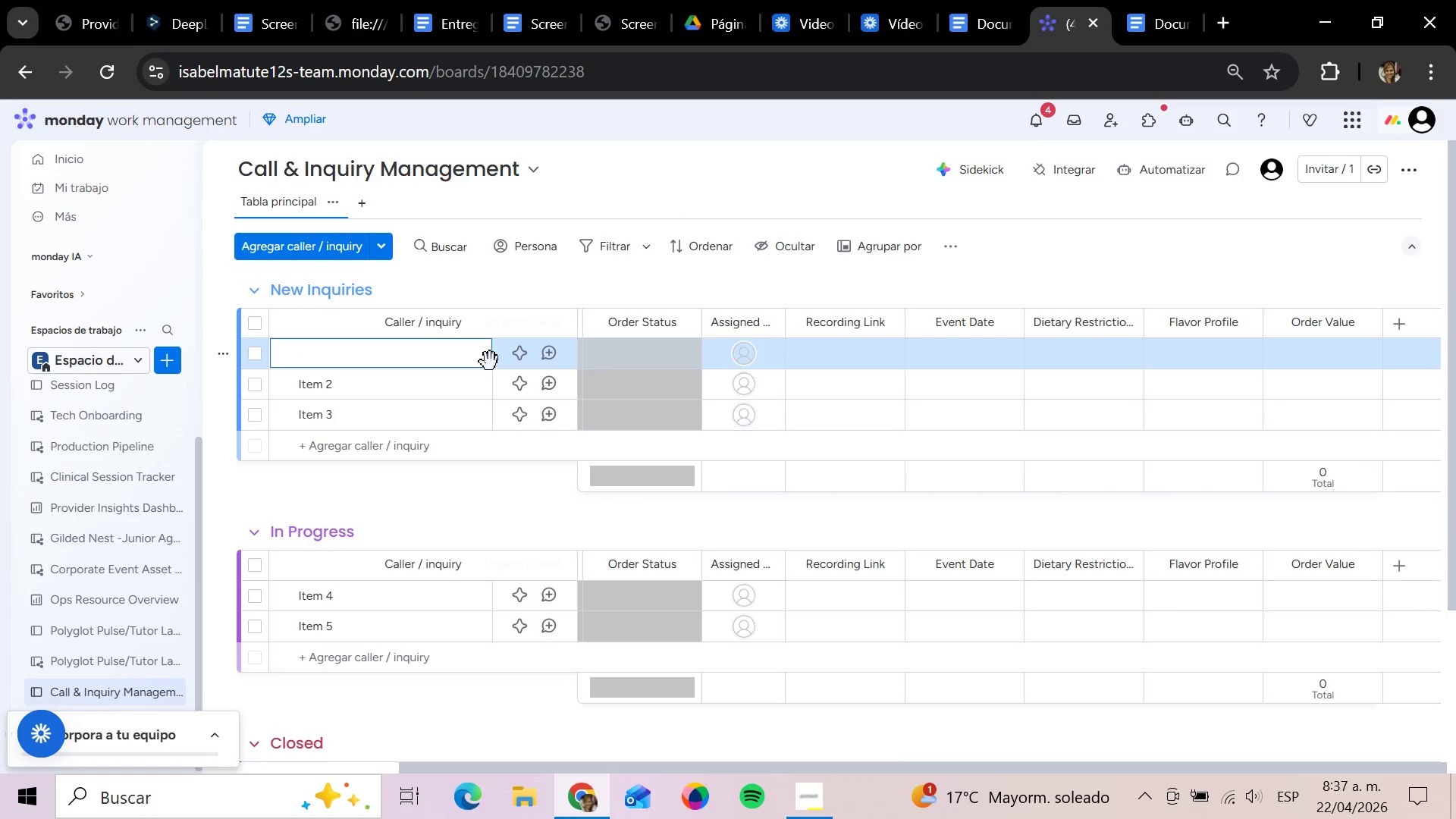 
key(Backspace)
 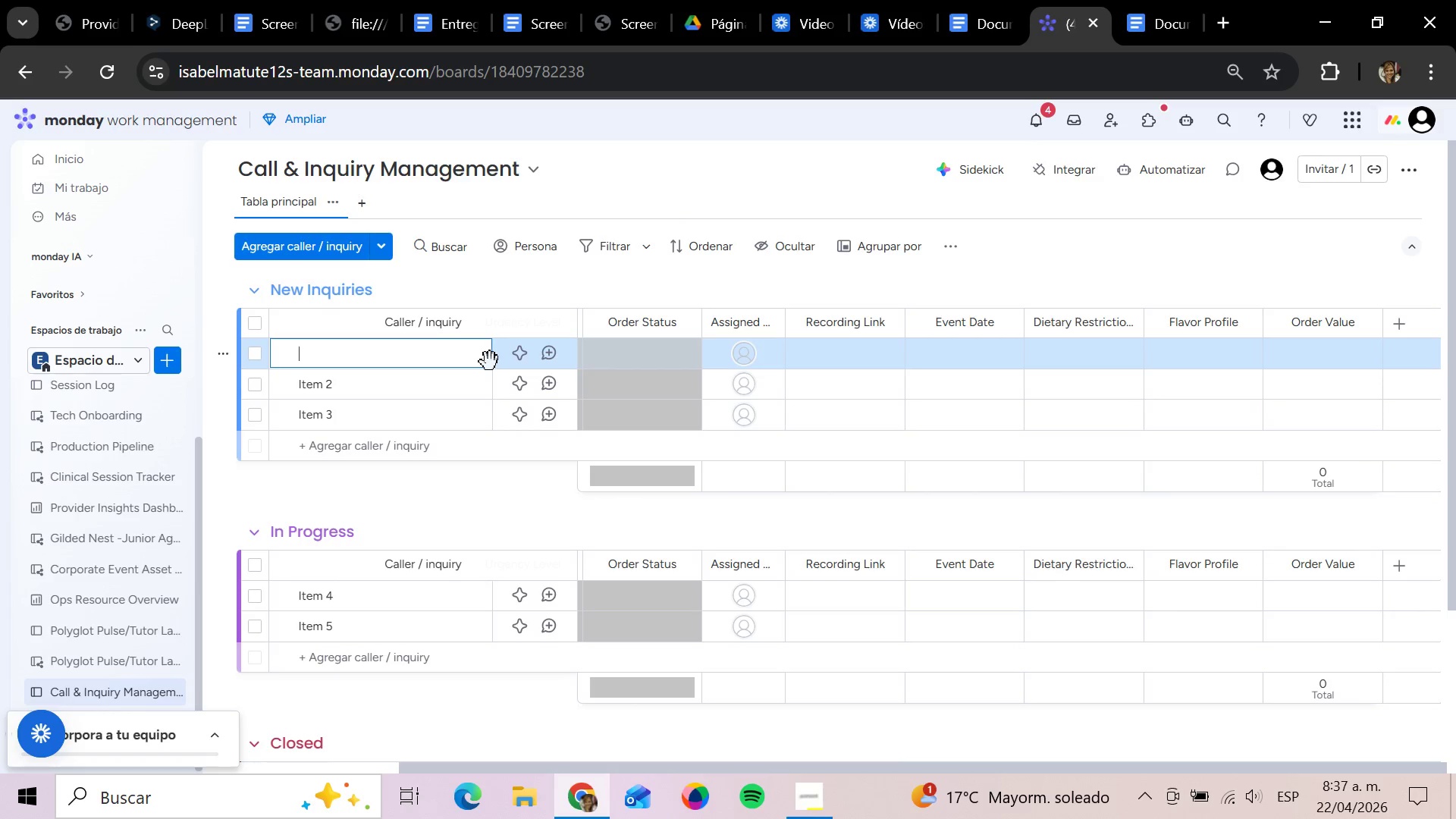 
key(Tab)
 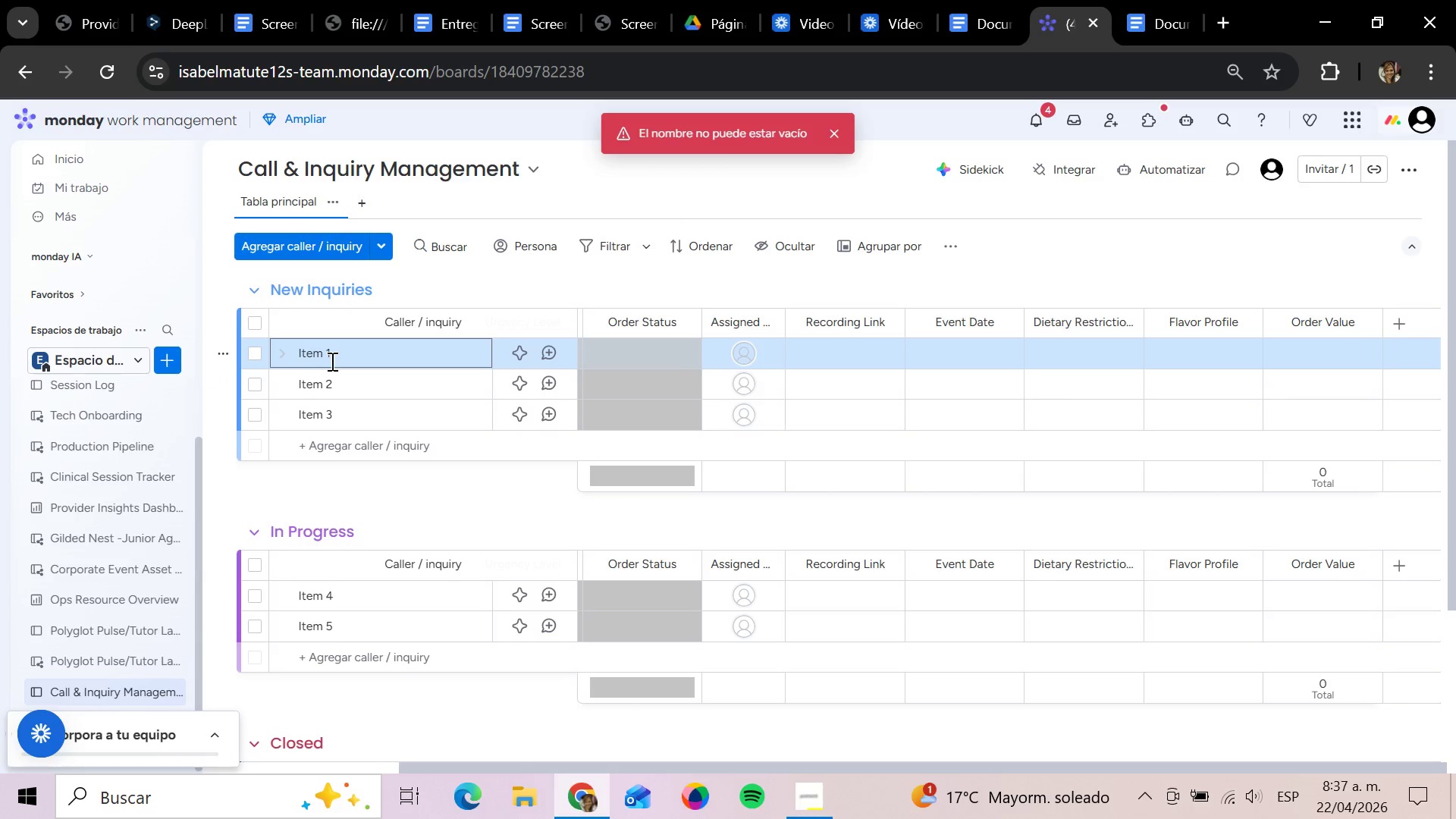 
wait(5.39)
 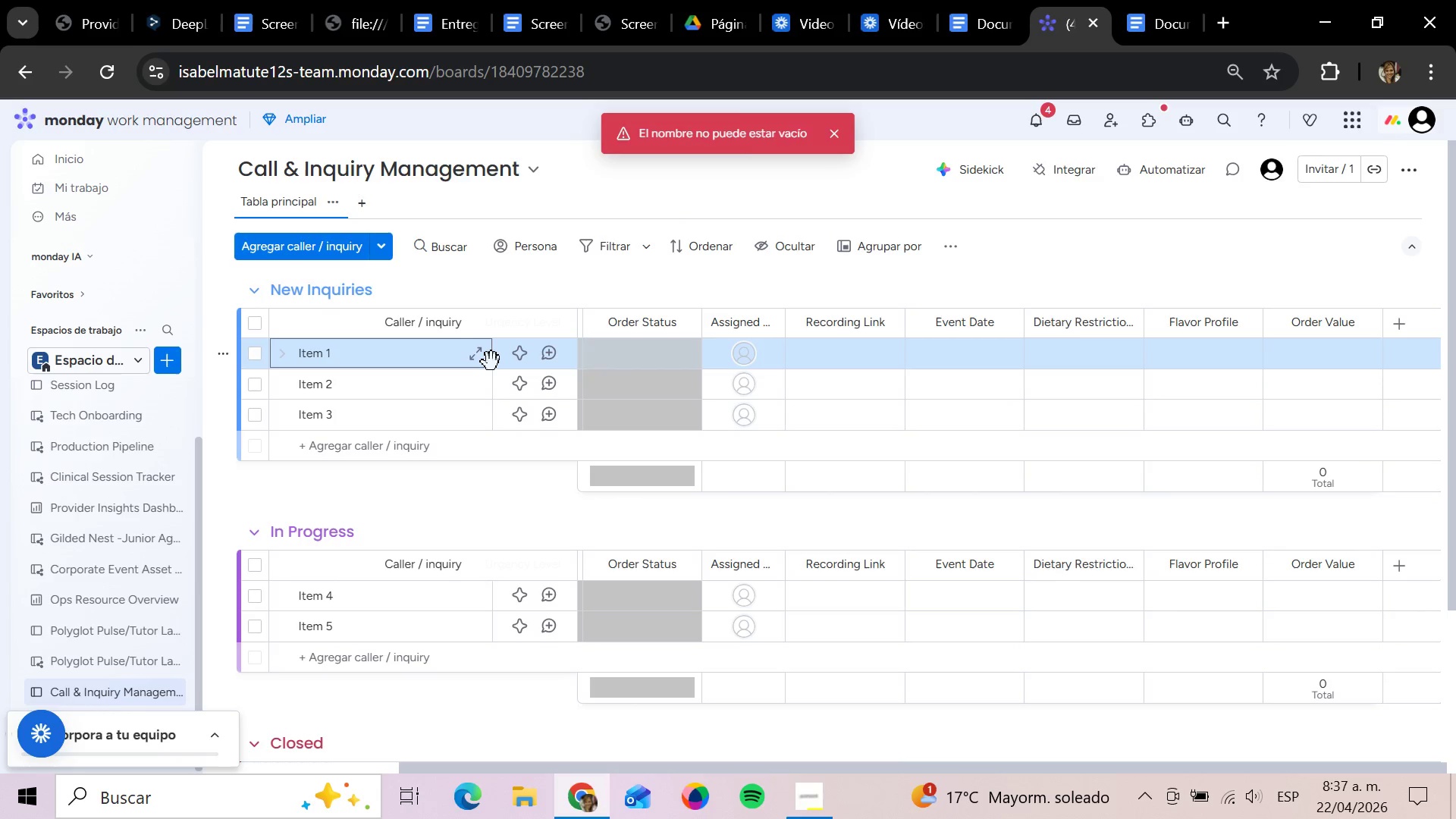 
left_click([331, 356])
 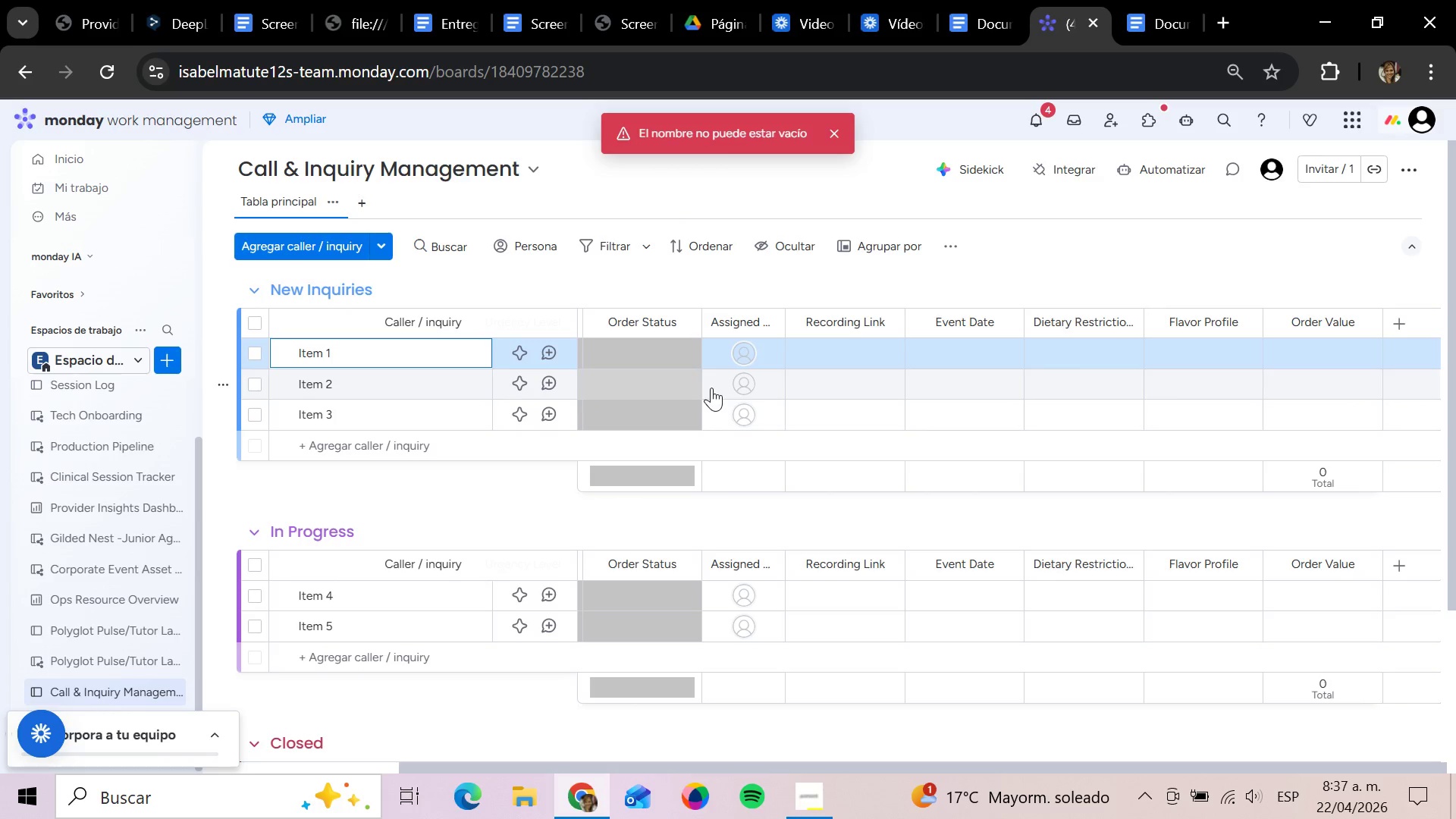 
key(Backspace)
key(Backspace)
key(Backspace)
key(Backspace)
key(Backspace)
key(Backspace)
type(bi)
key(Backspace)
key(Backspace)
key(Tab)
type(b)
key(Tab)
type(i)
 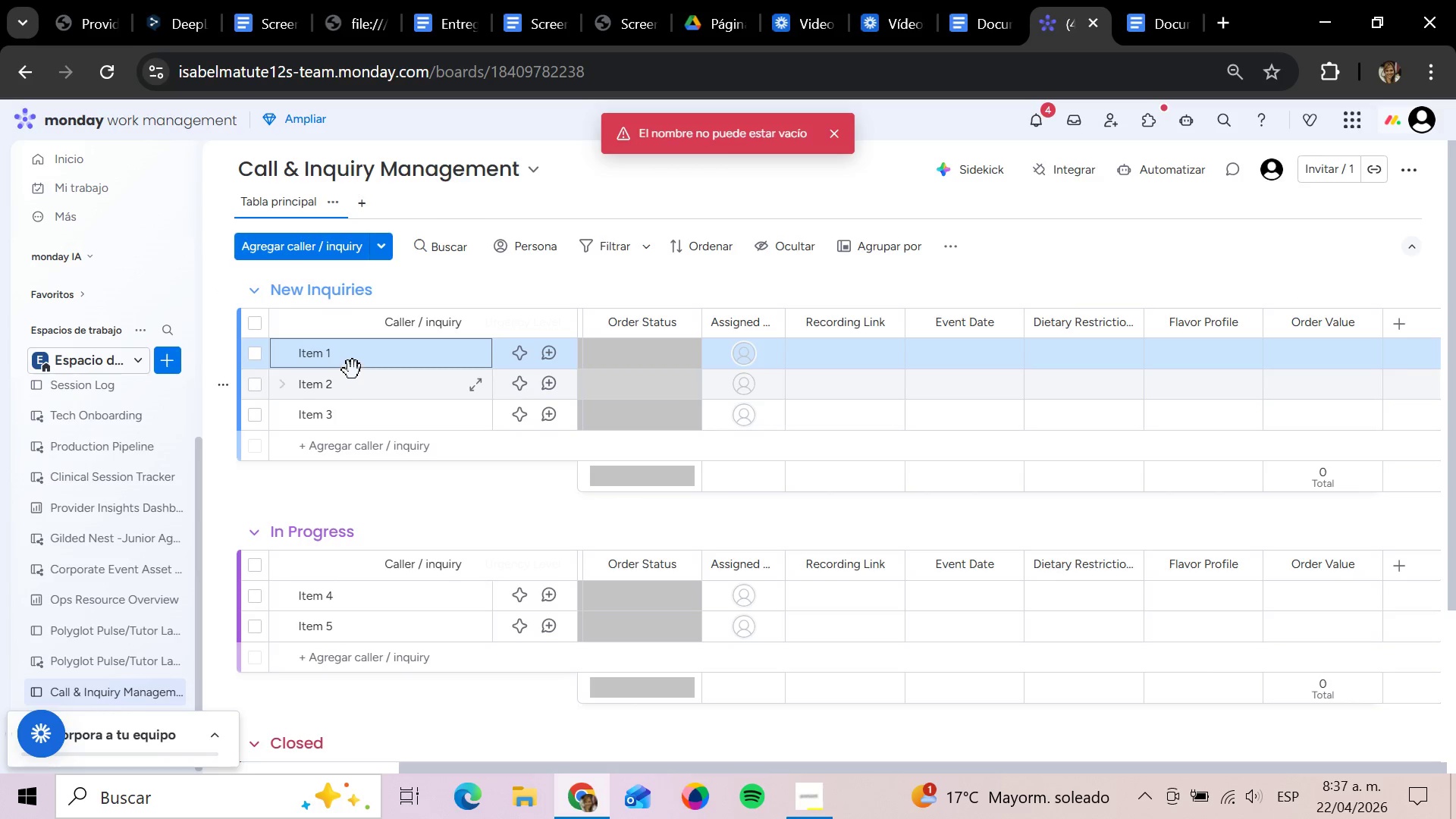 
wait(5.45)
 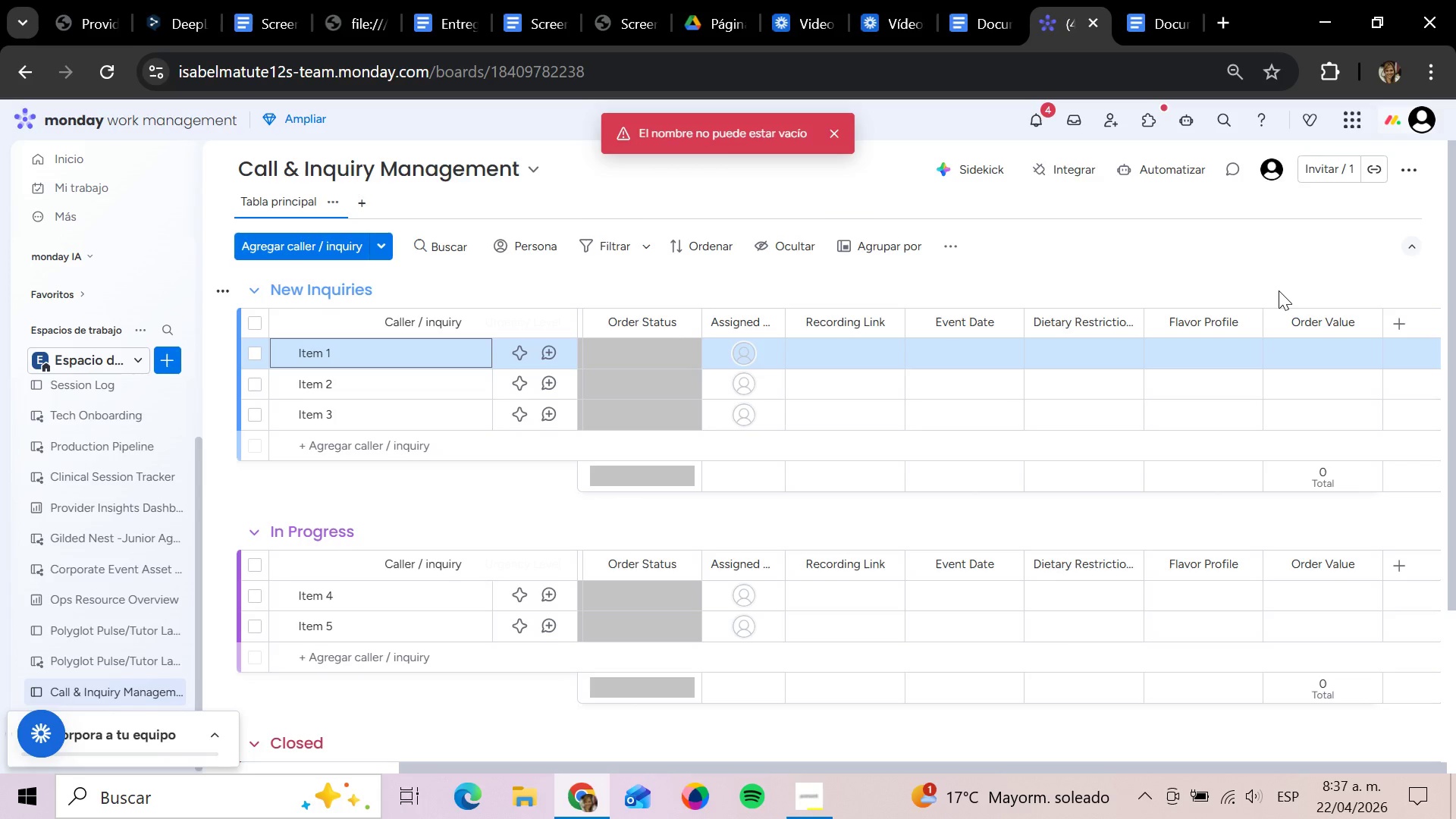 
left_click([337, 356])
 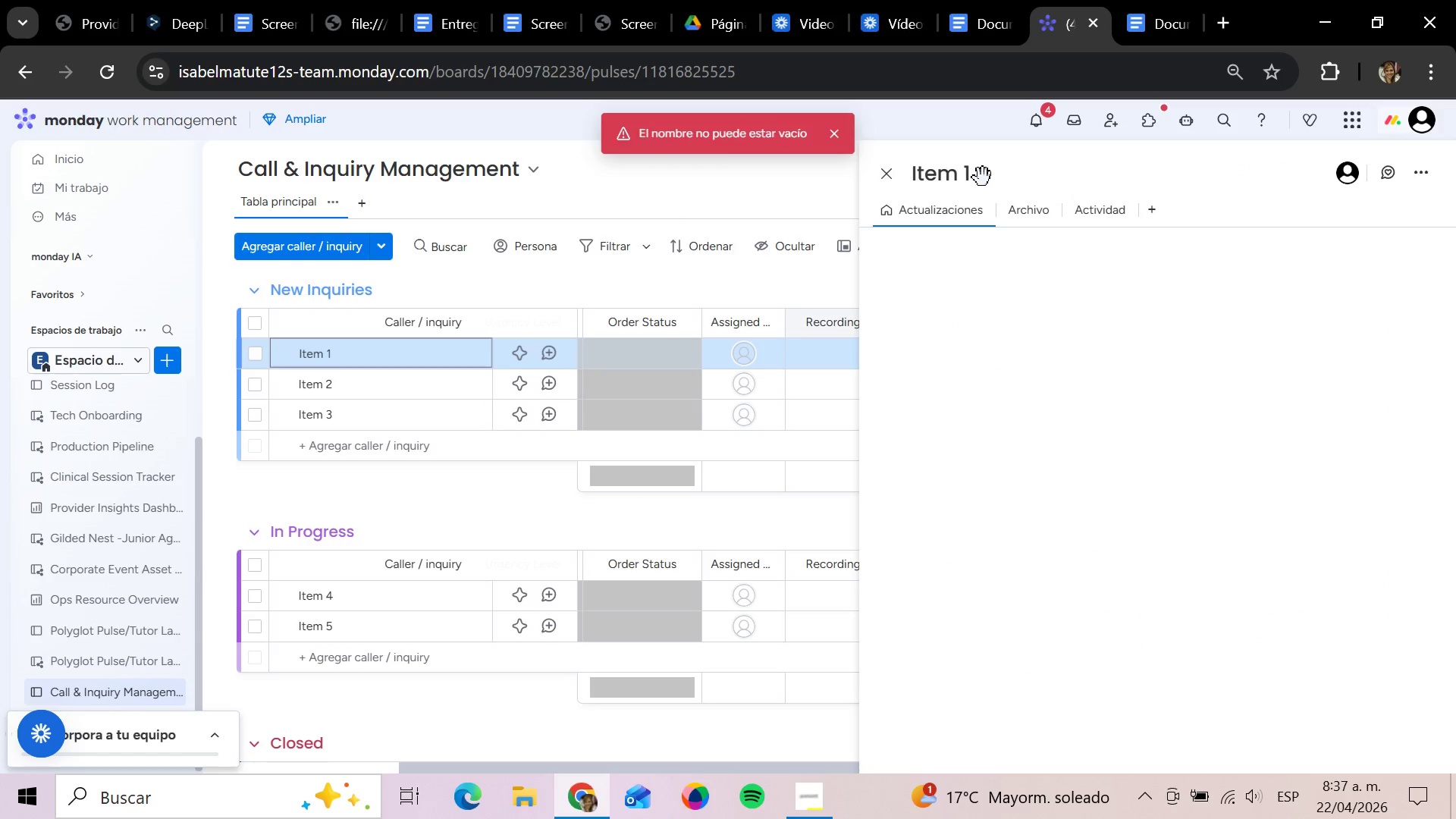 
left_click([976, 177])
 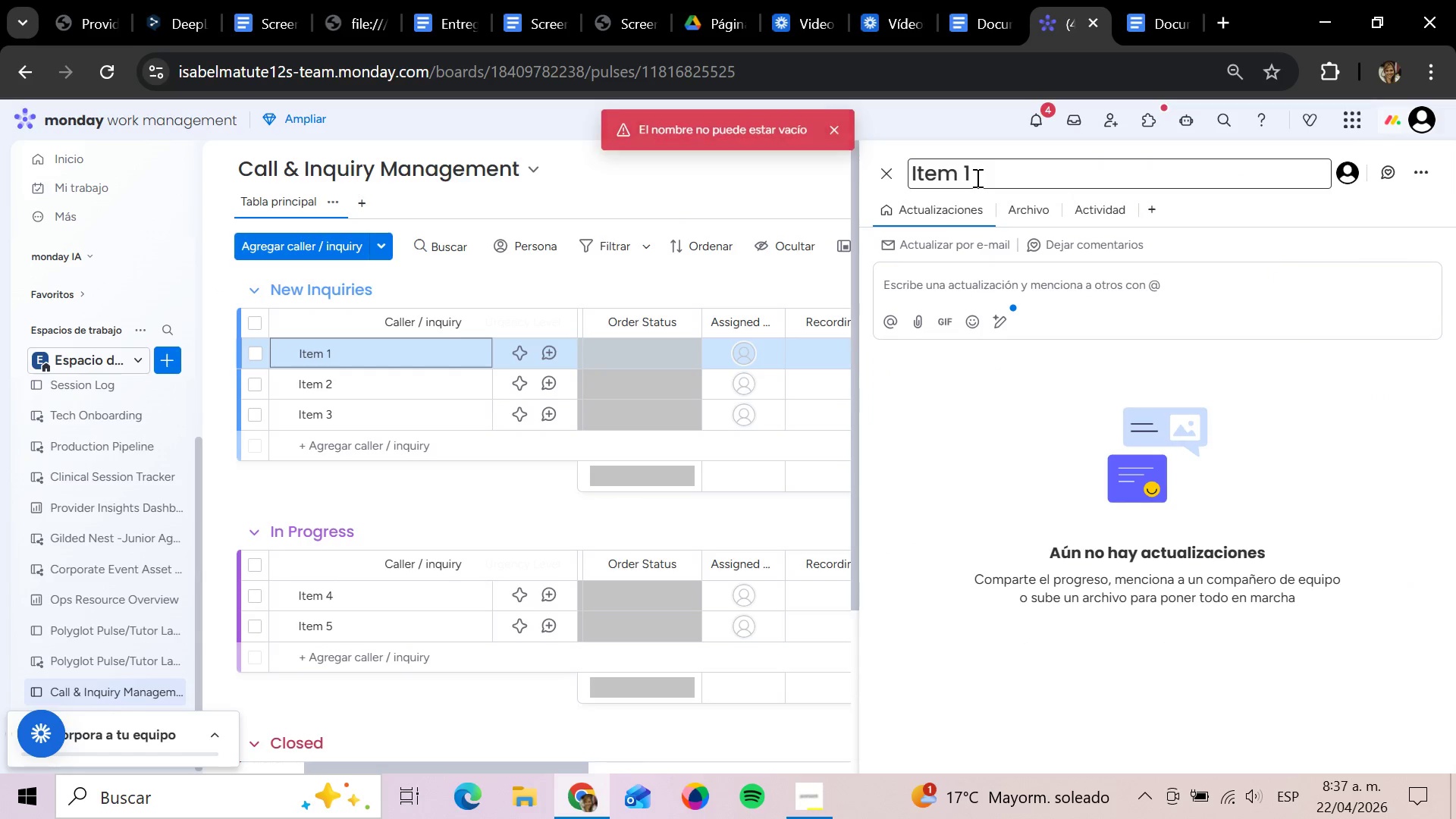 
hold_key(key=Backspace, duration=0.61)
 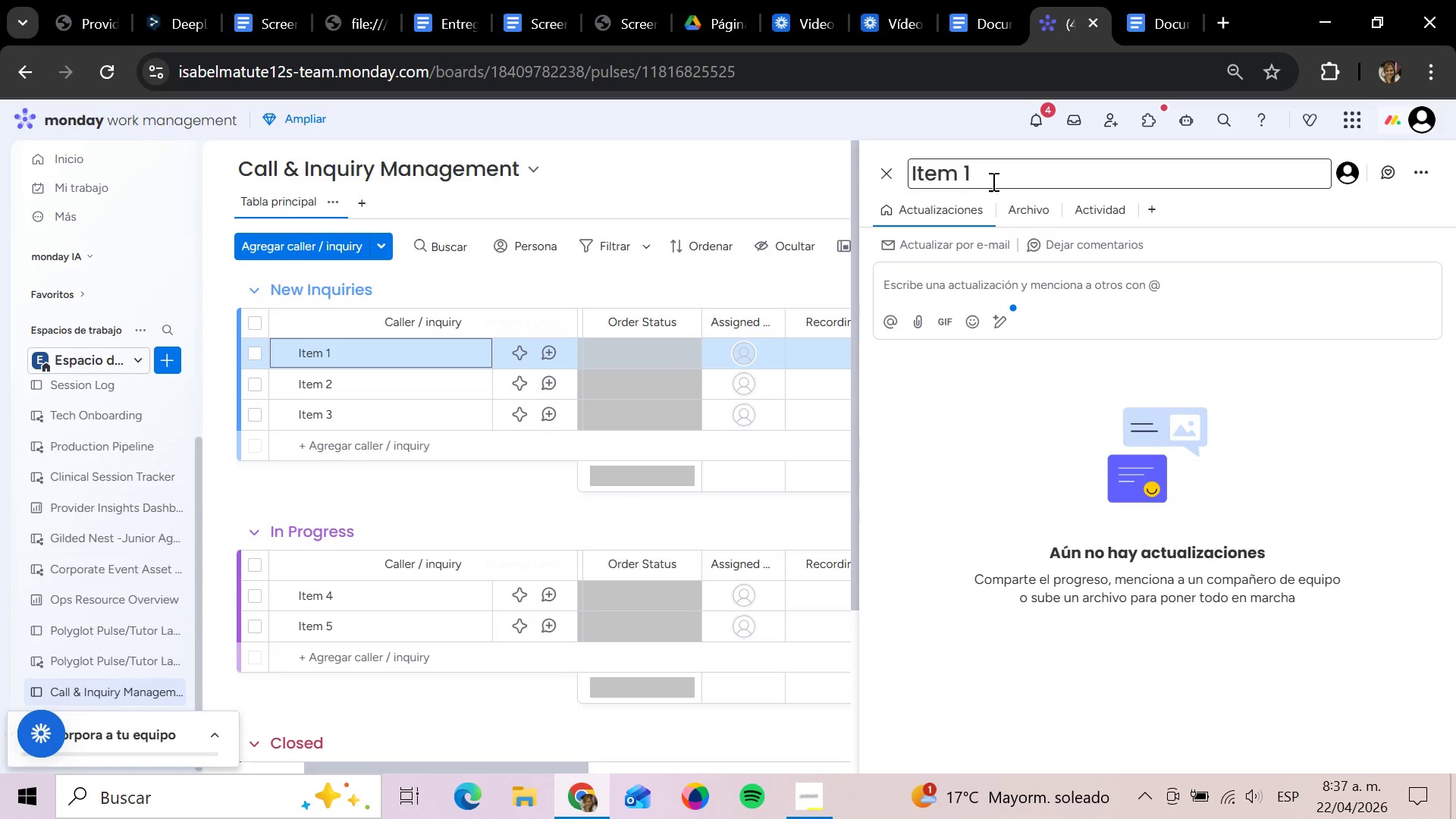 
left_click([1006, 180])
 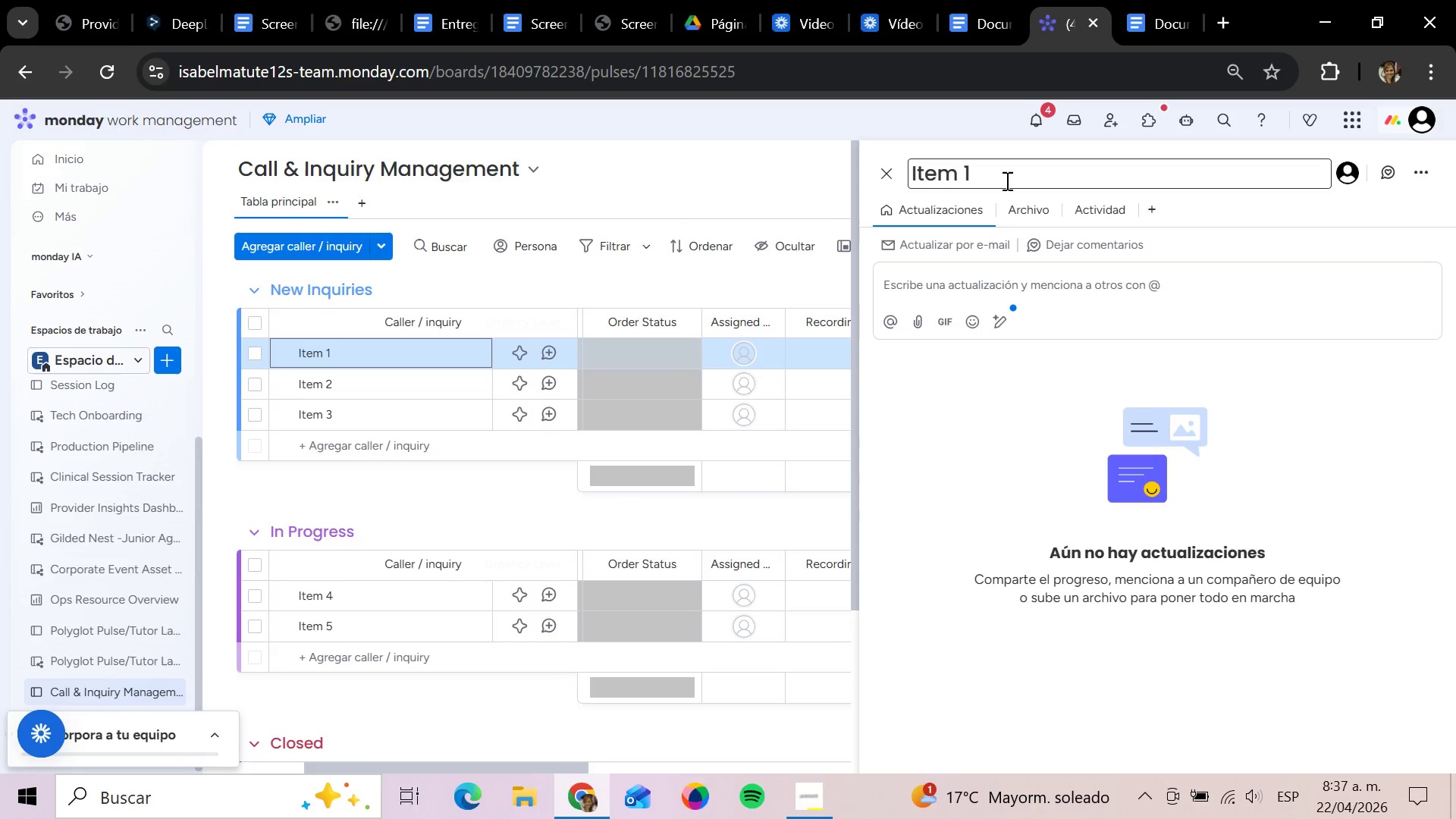 
key(Backspace)
 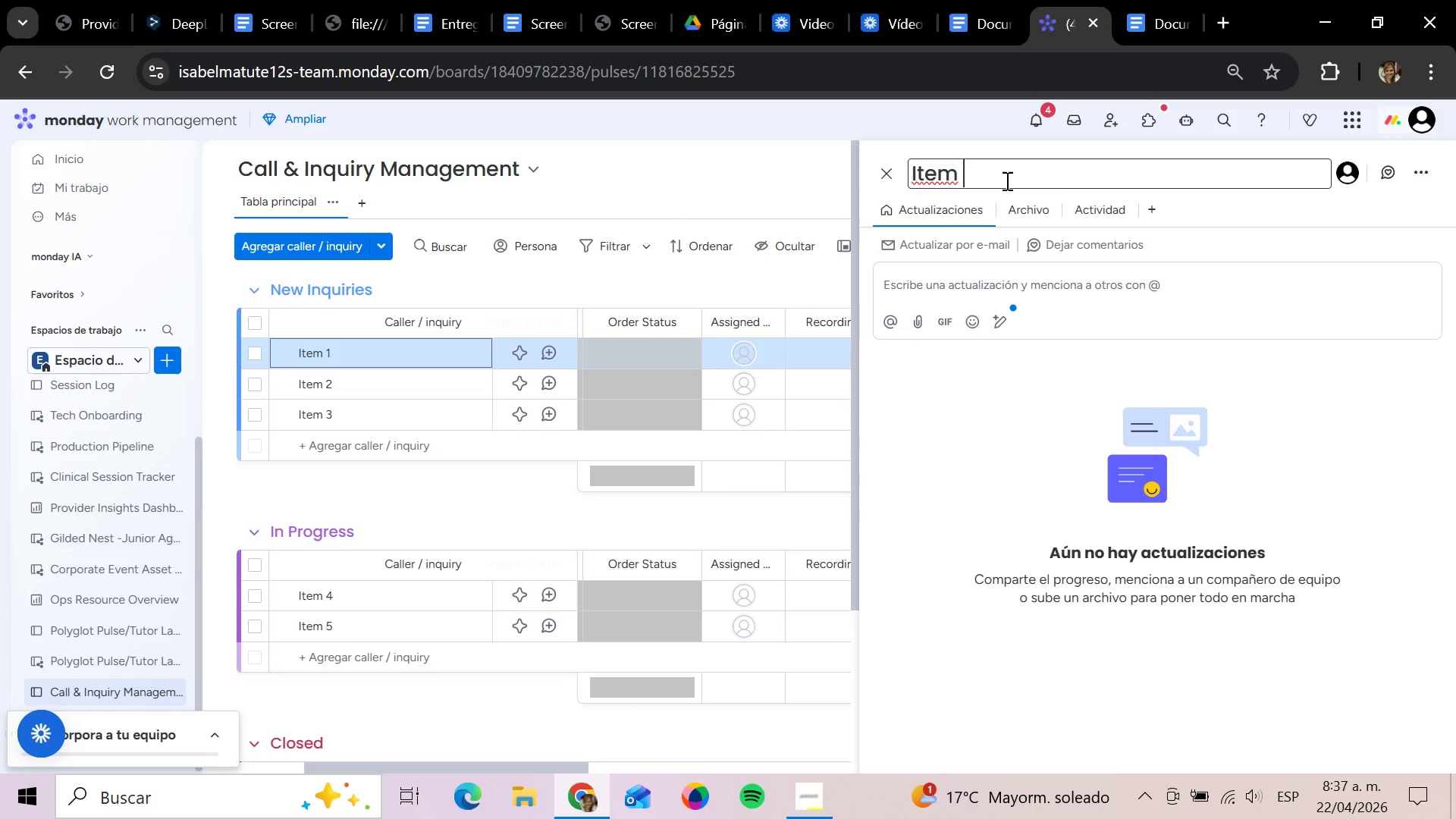 
key(Backspace)
 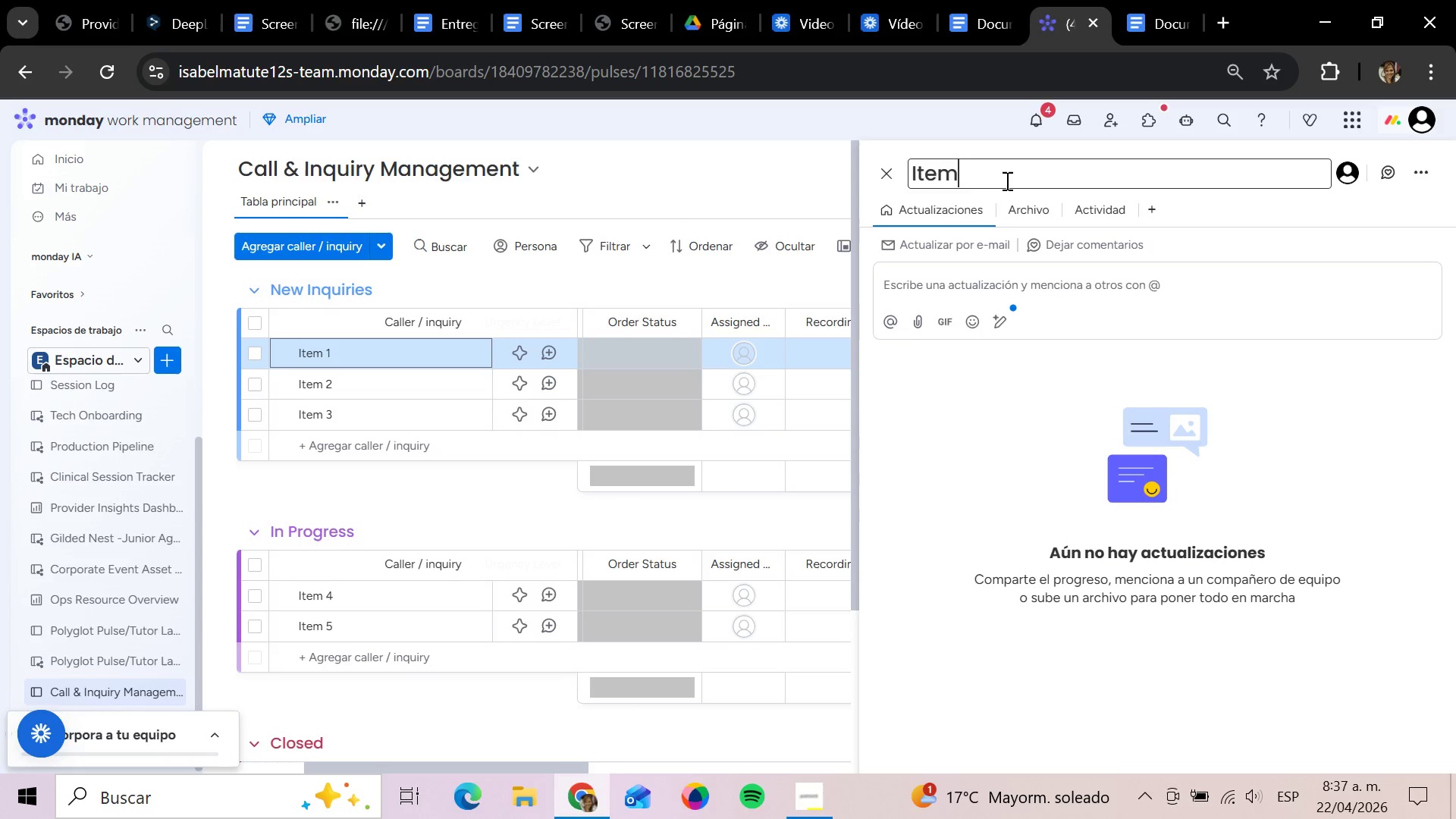 
key(Backspace)
 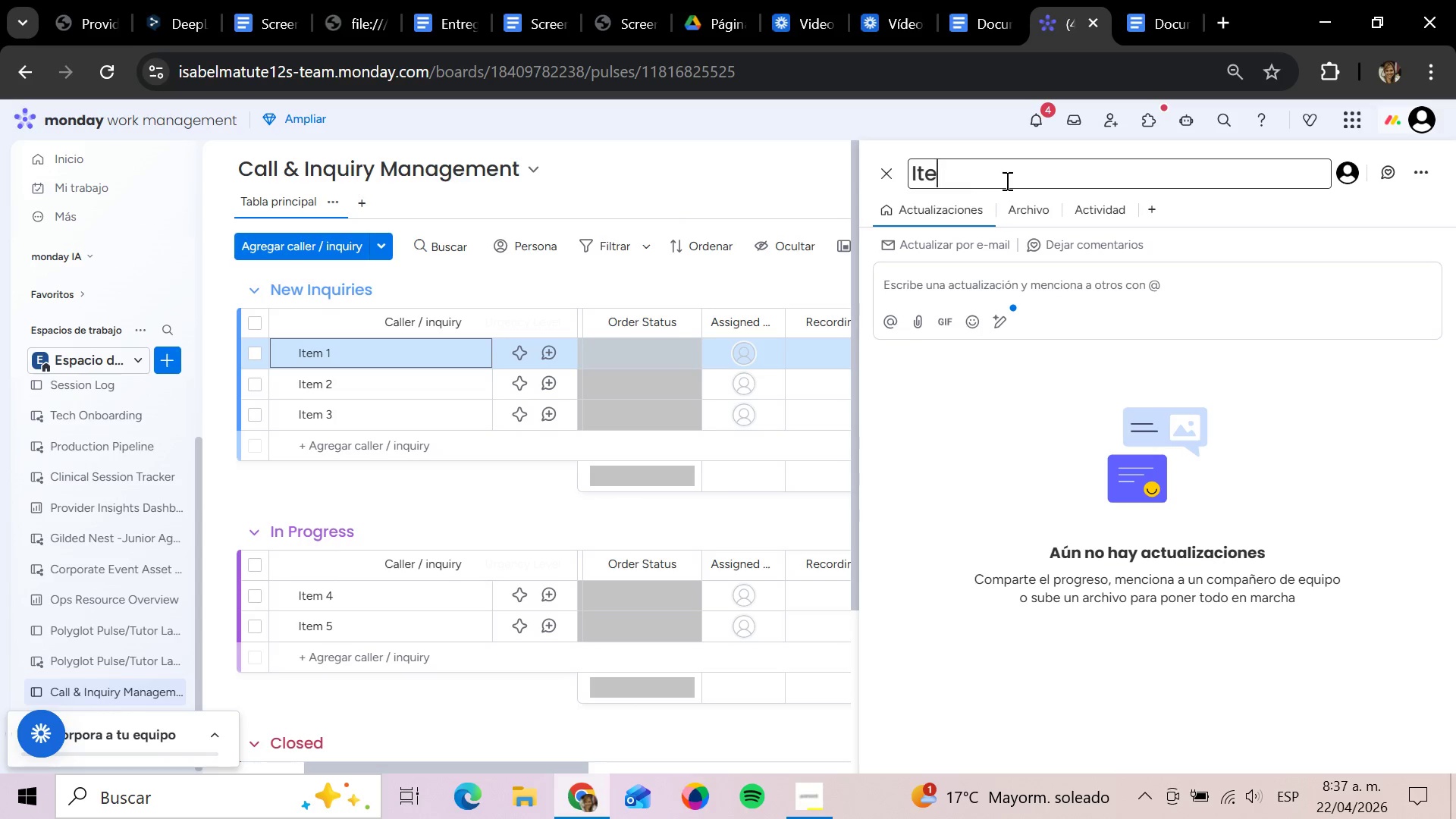 
key(Backspace)
 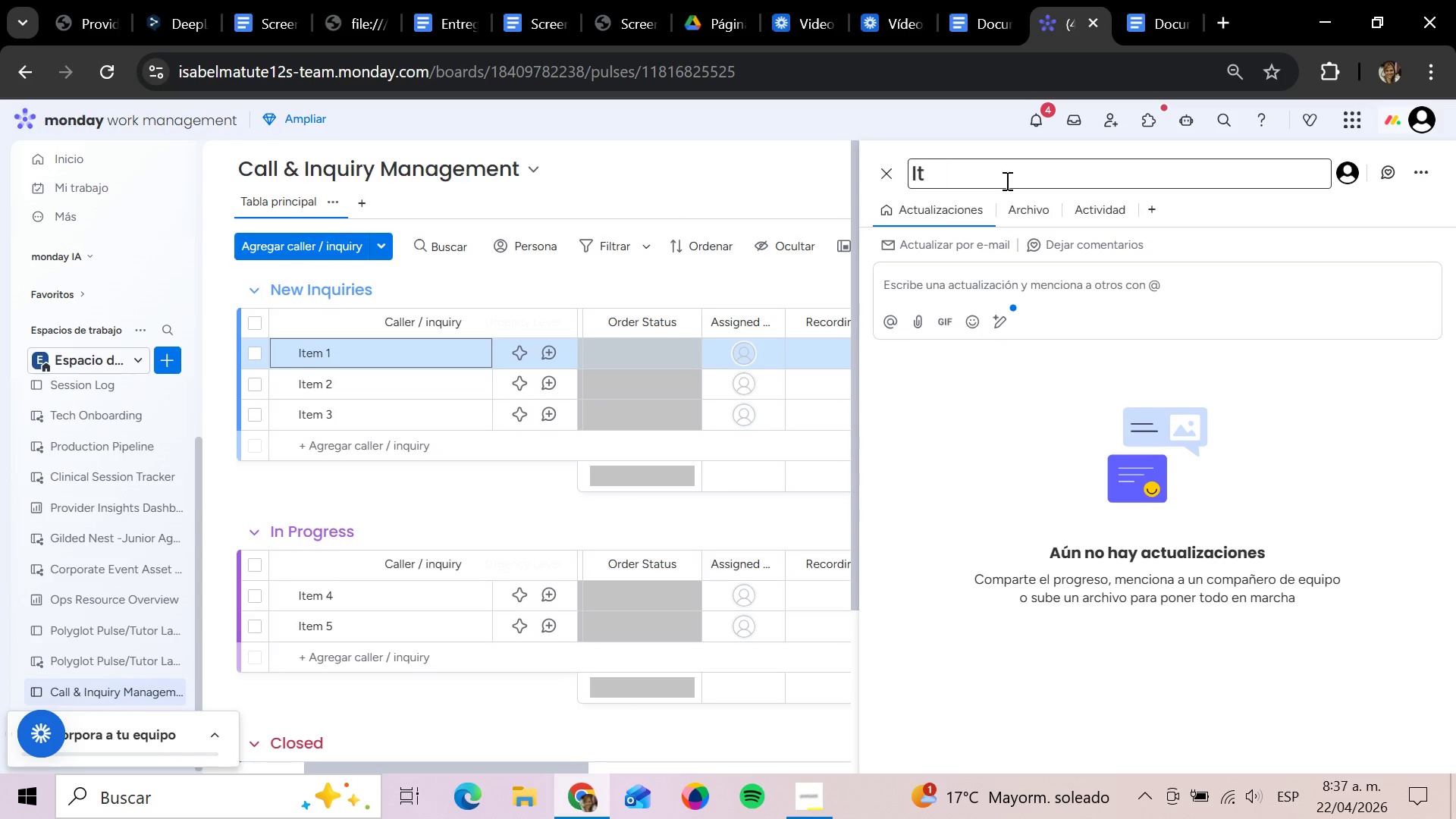 
key(Backspace)
 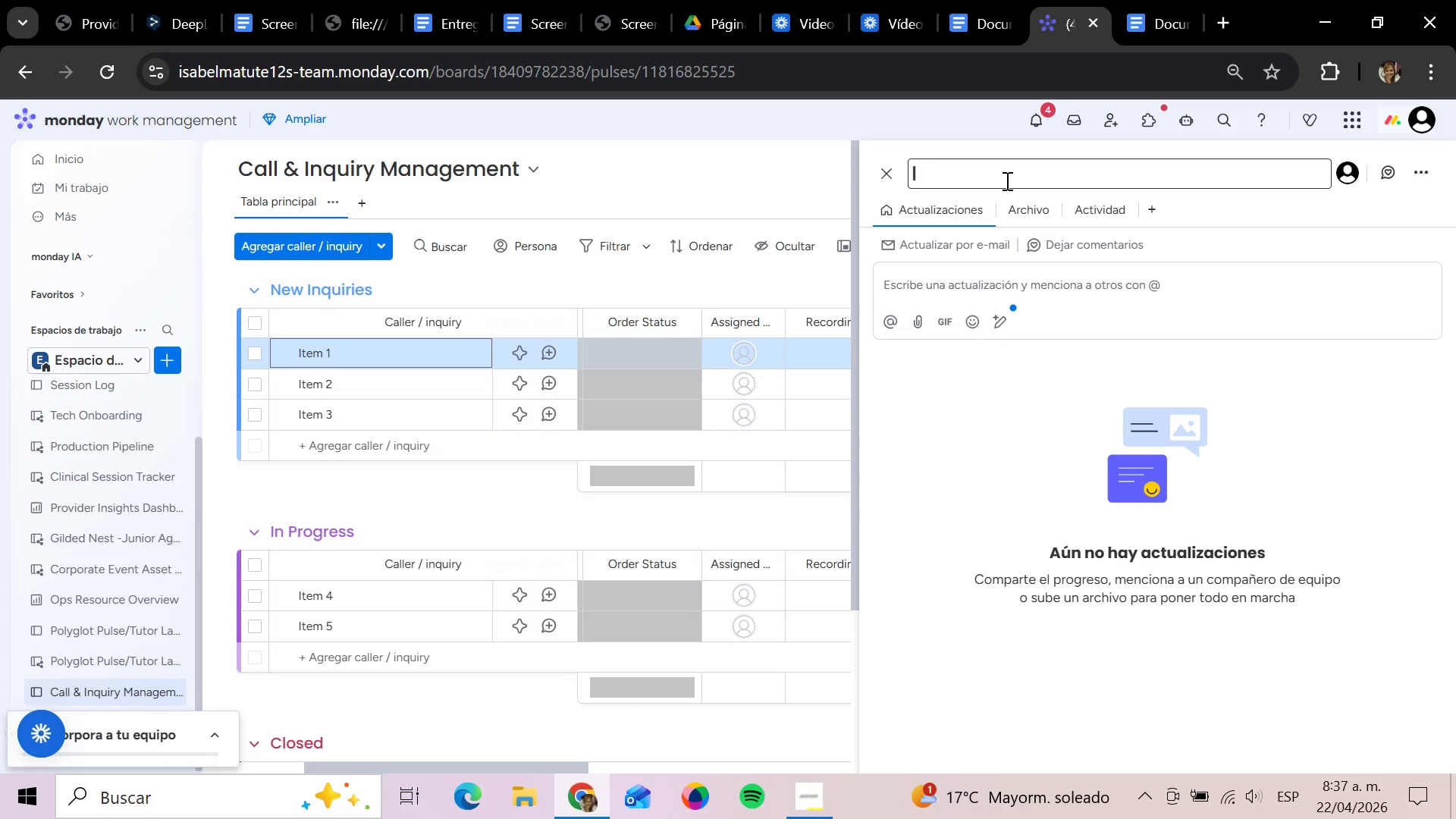 
key(Backspace)
 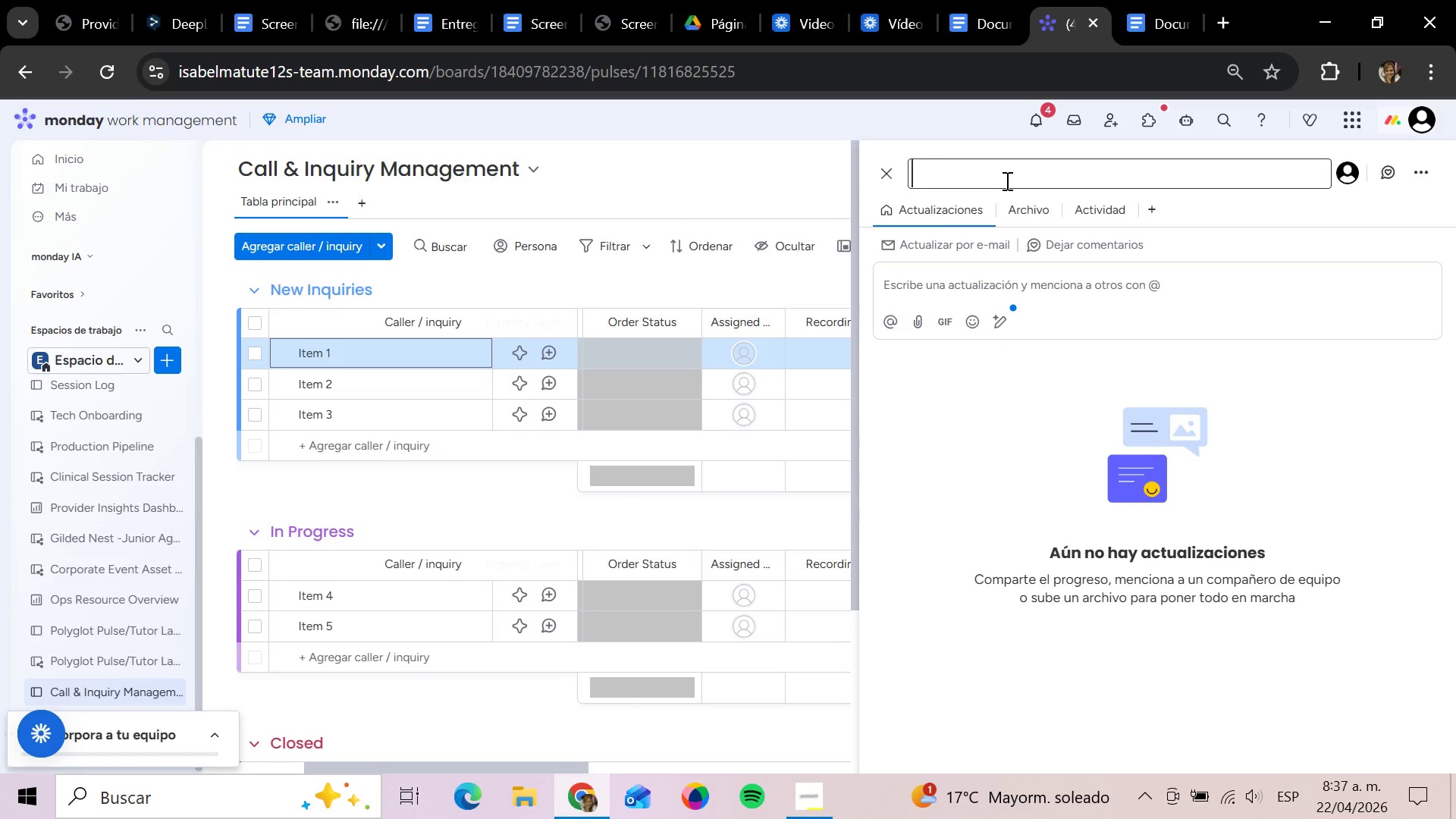 
key(Tab)
 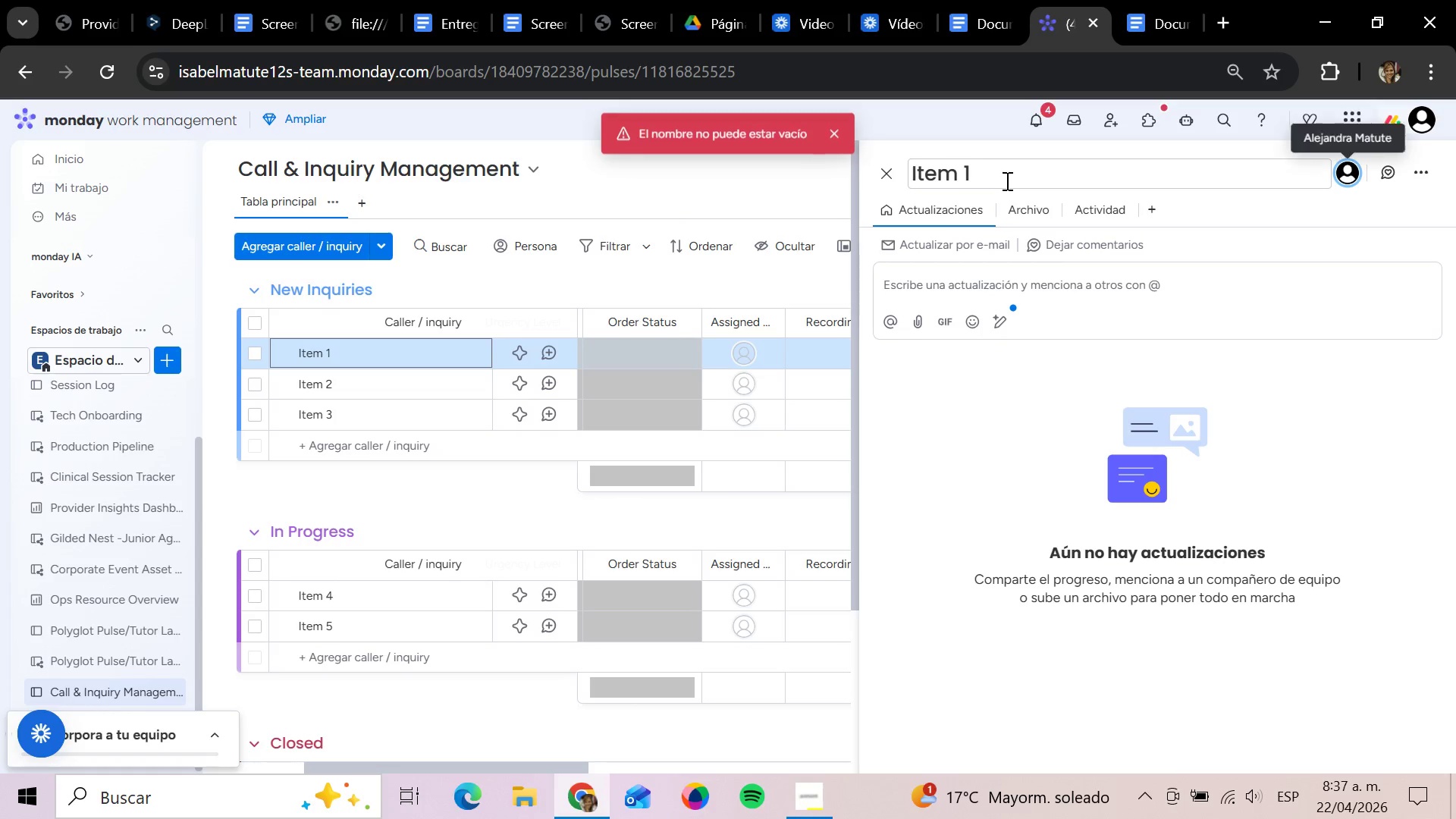 
key(B)
 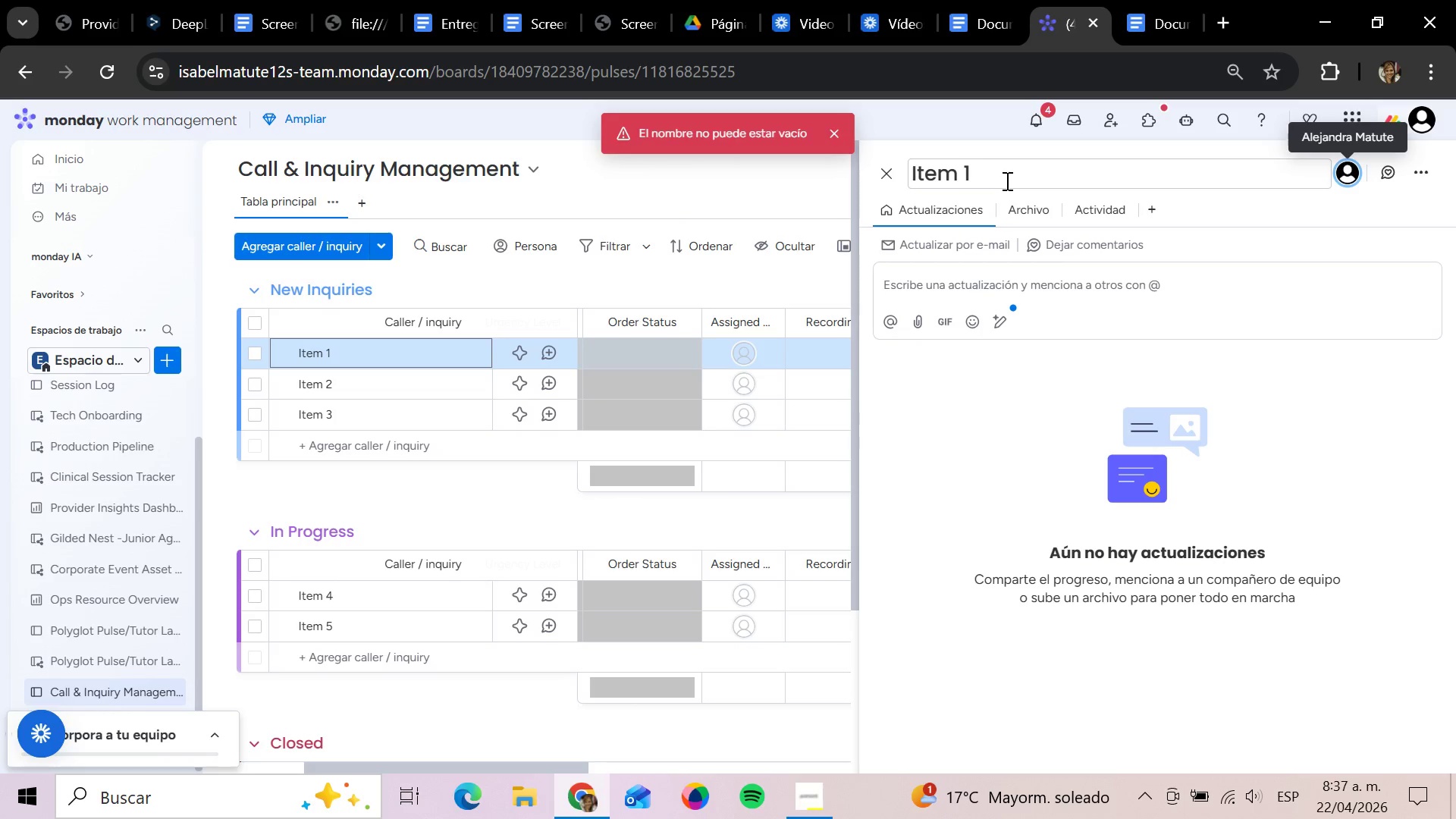 
left_click([1006, 180])
 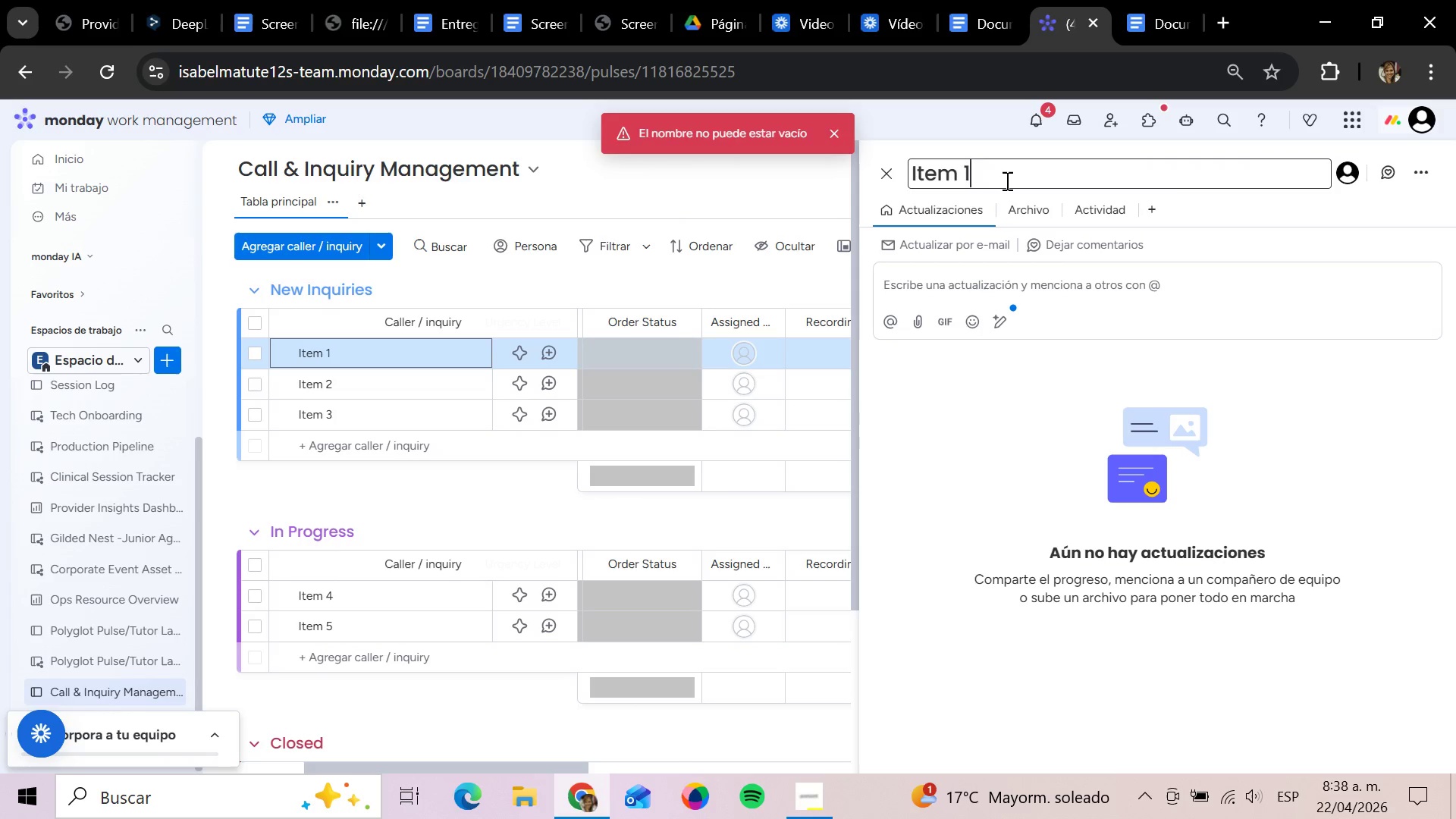 
key(Backspace)
 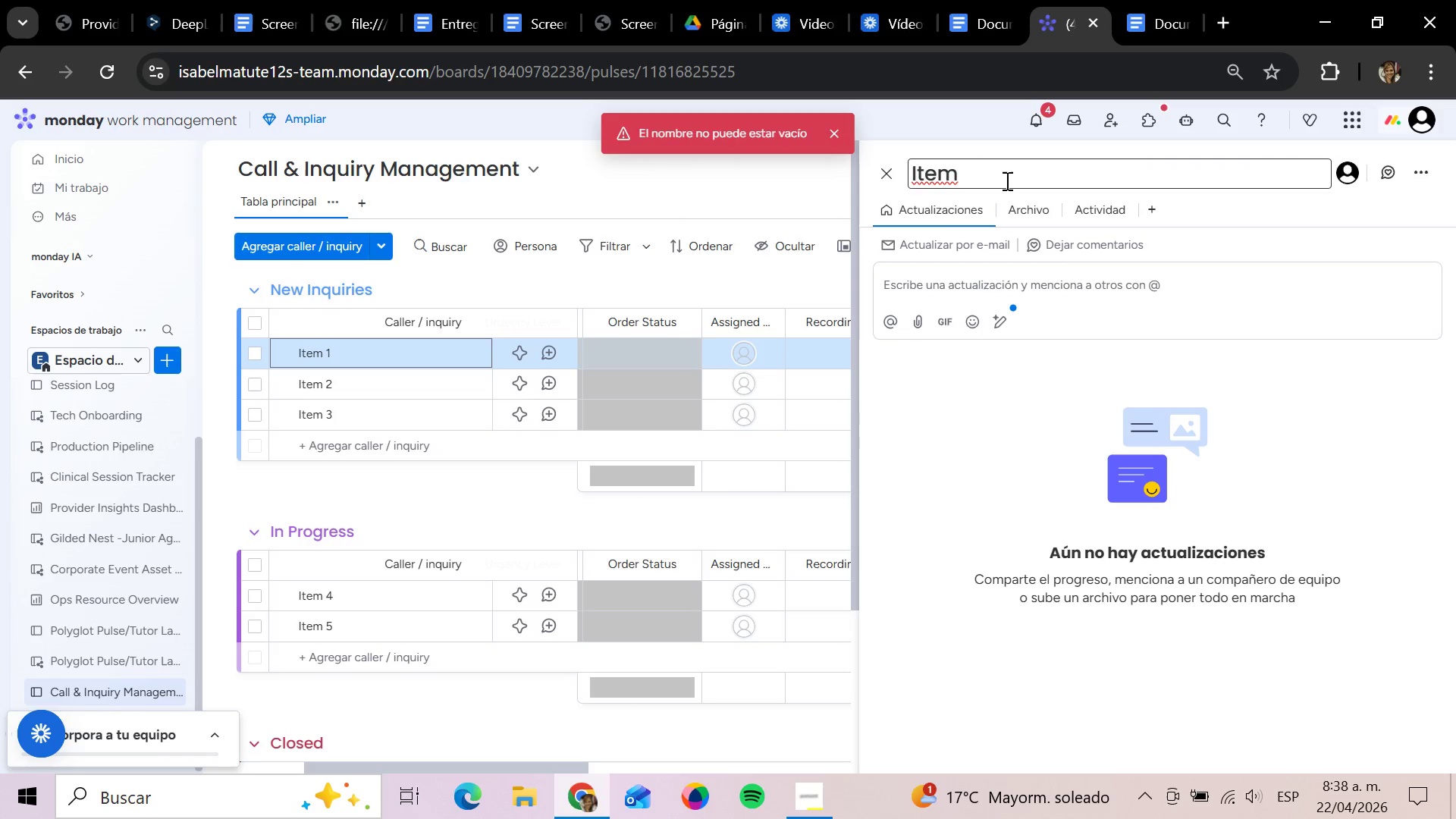 
key(Backspace)
 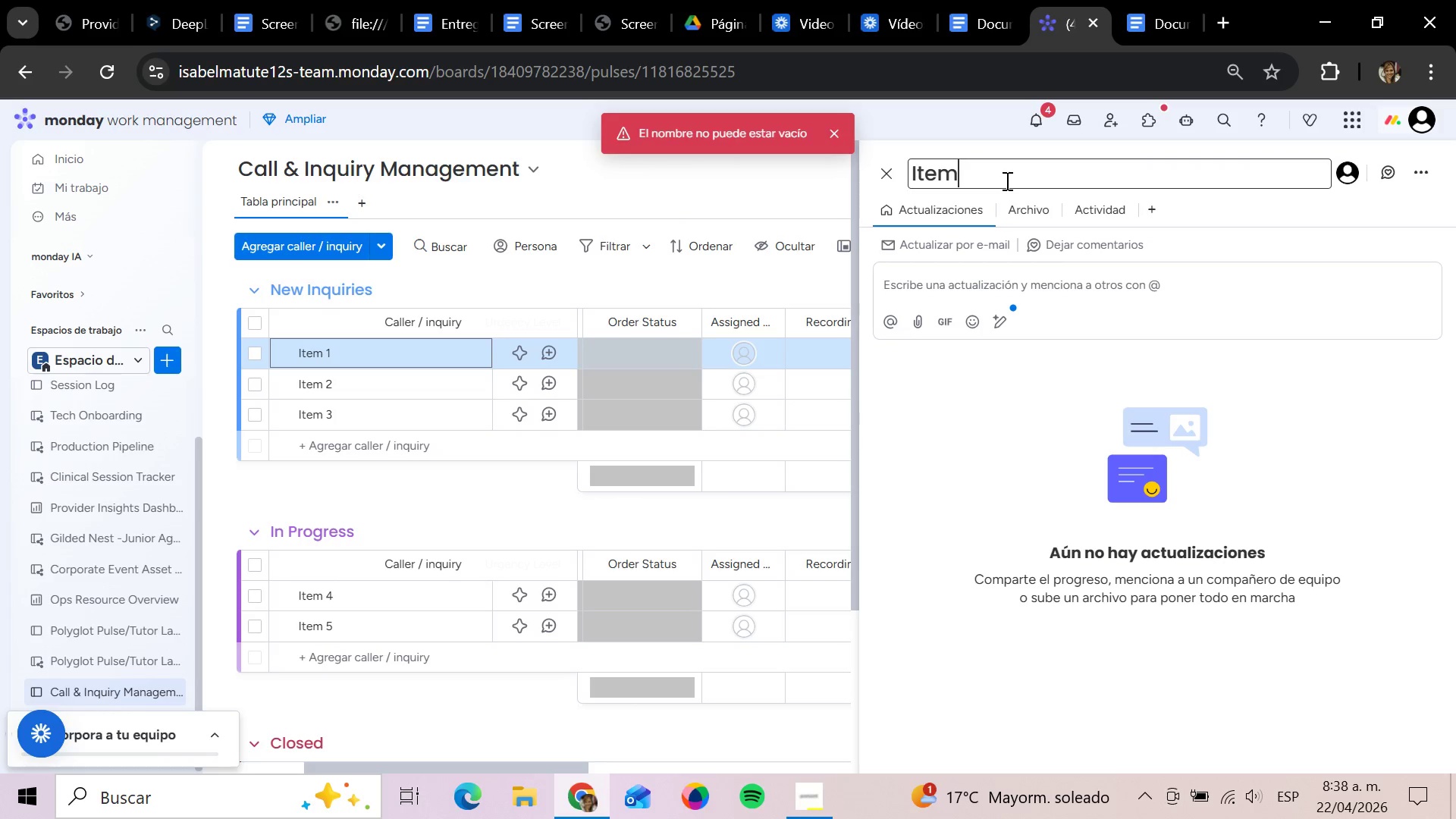 
key(Backspace)
 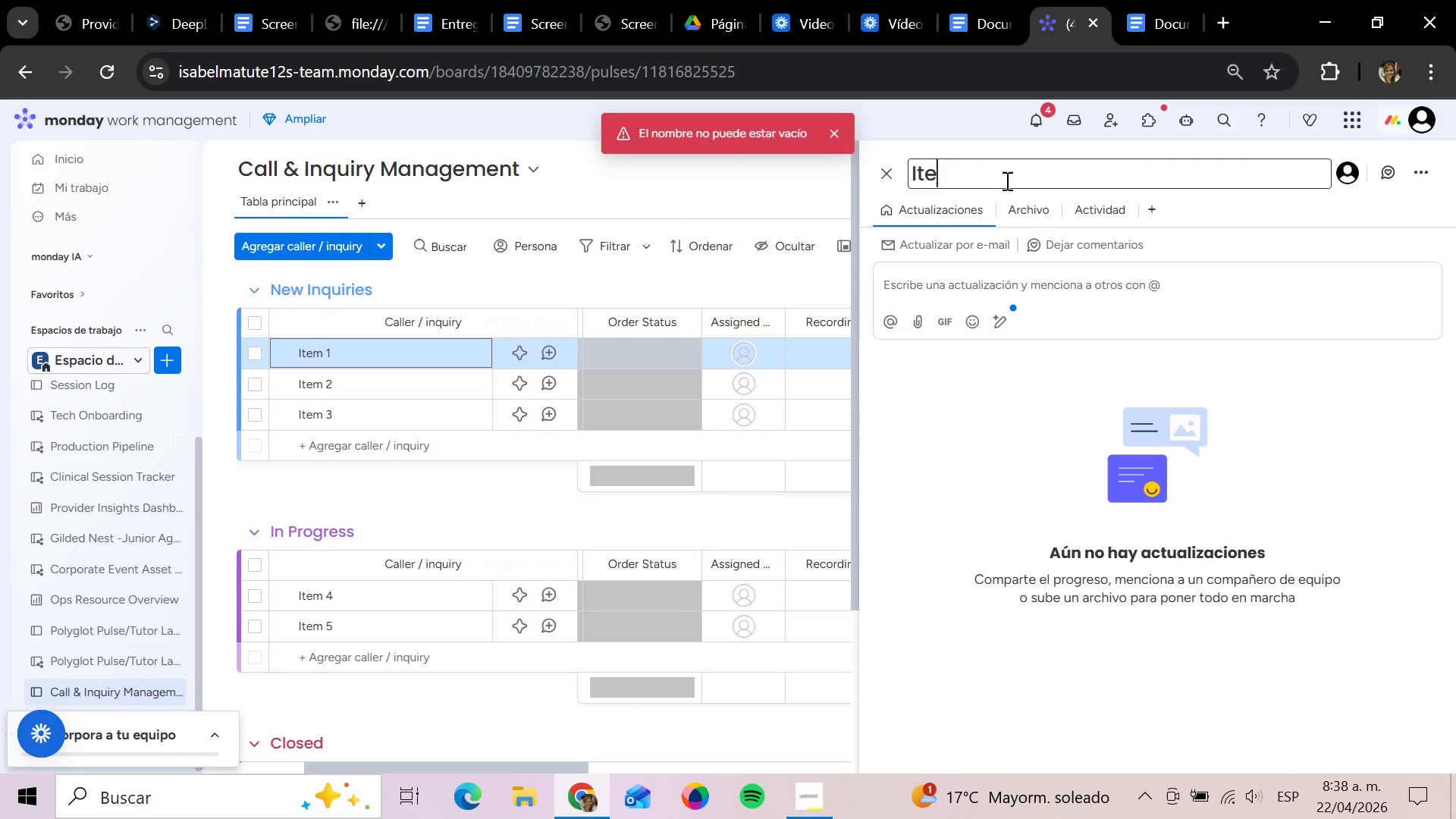 
key(Backspace)
 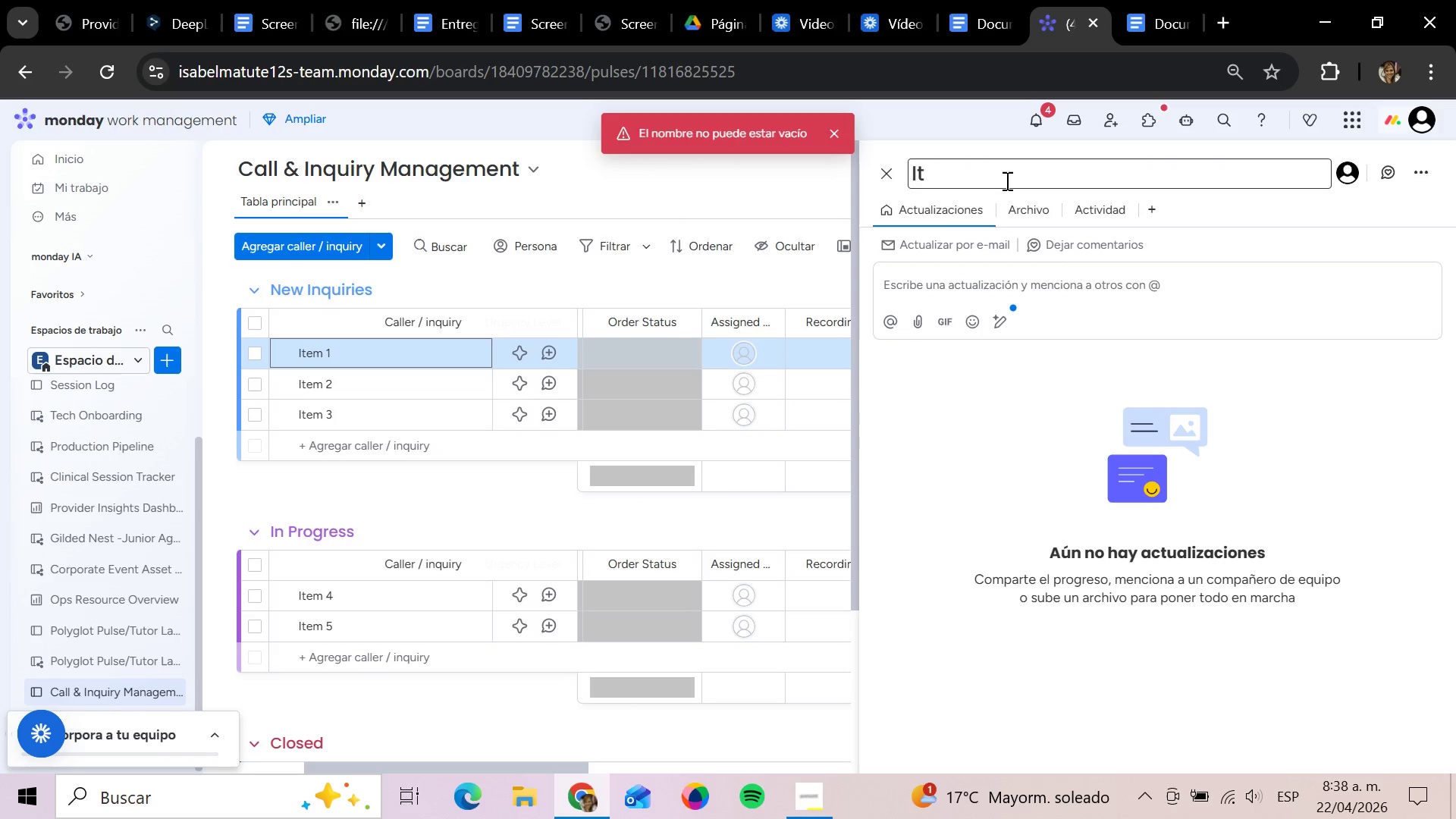 
key(Backspace)
 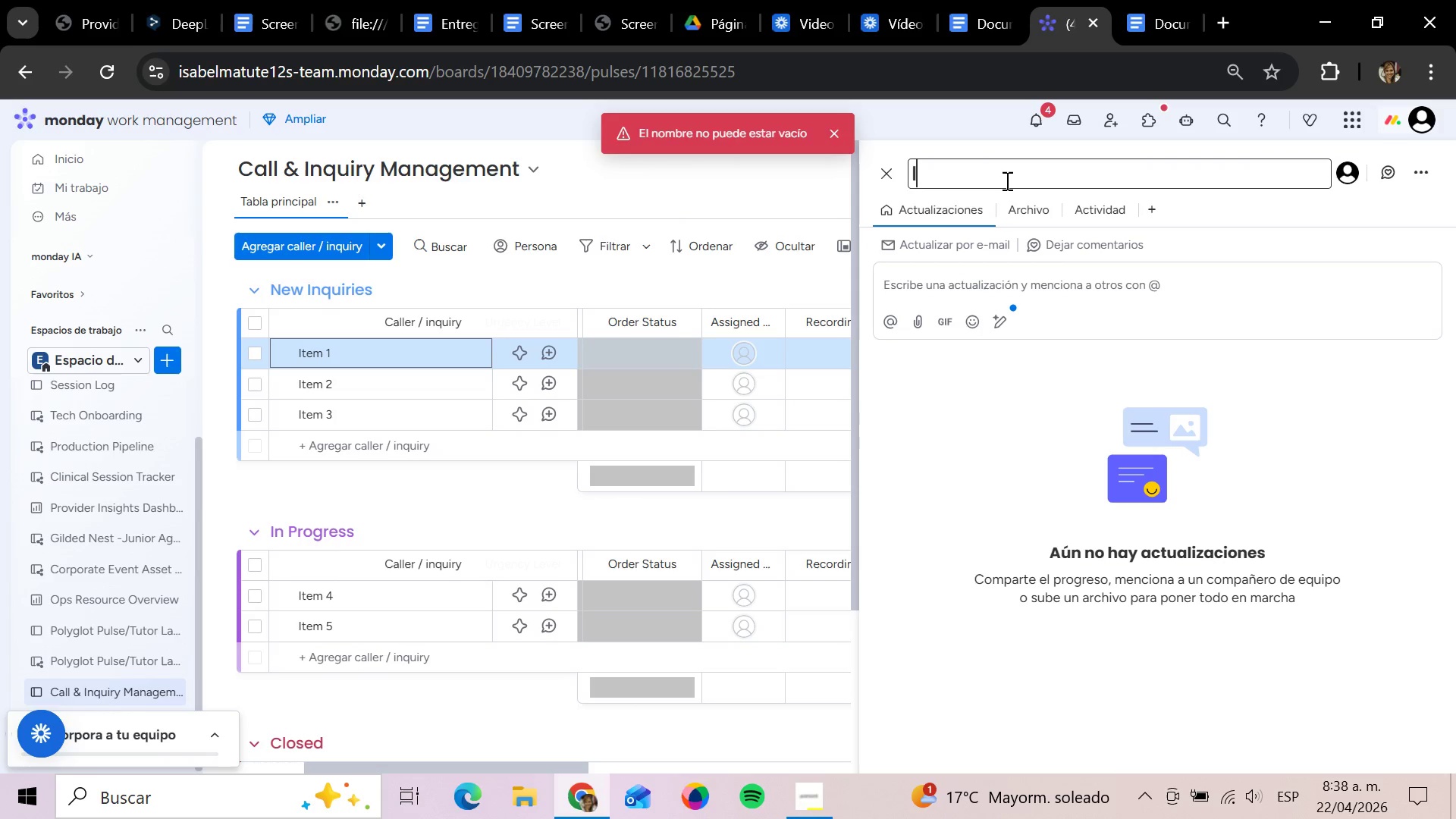 
key(Backspace)
 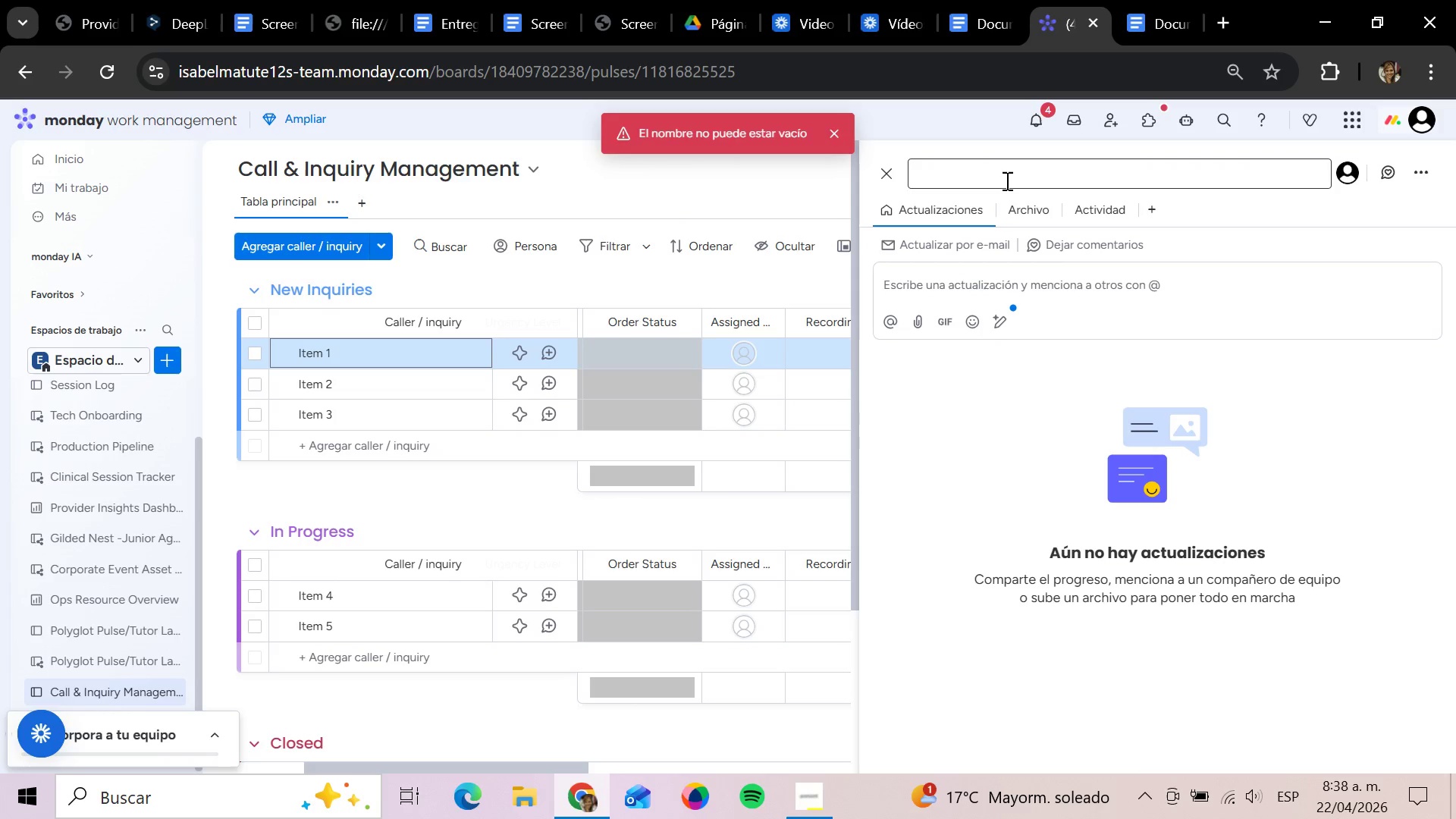 
key(B)
 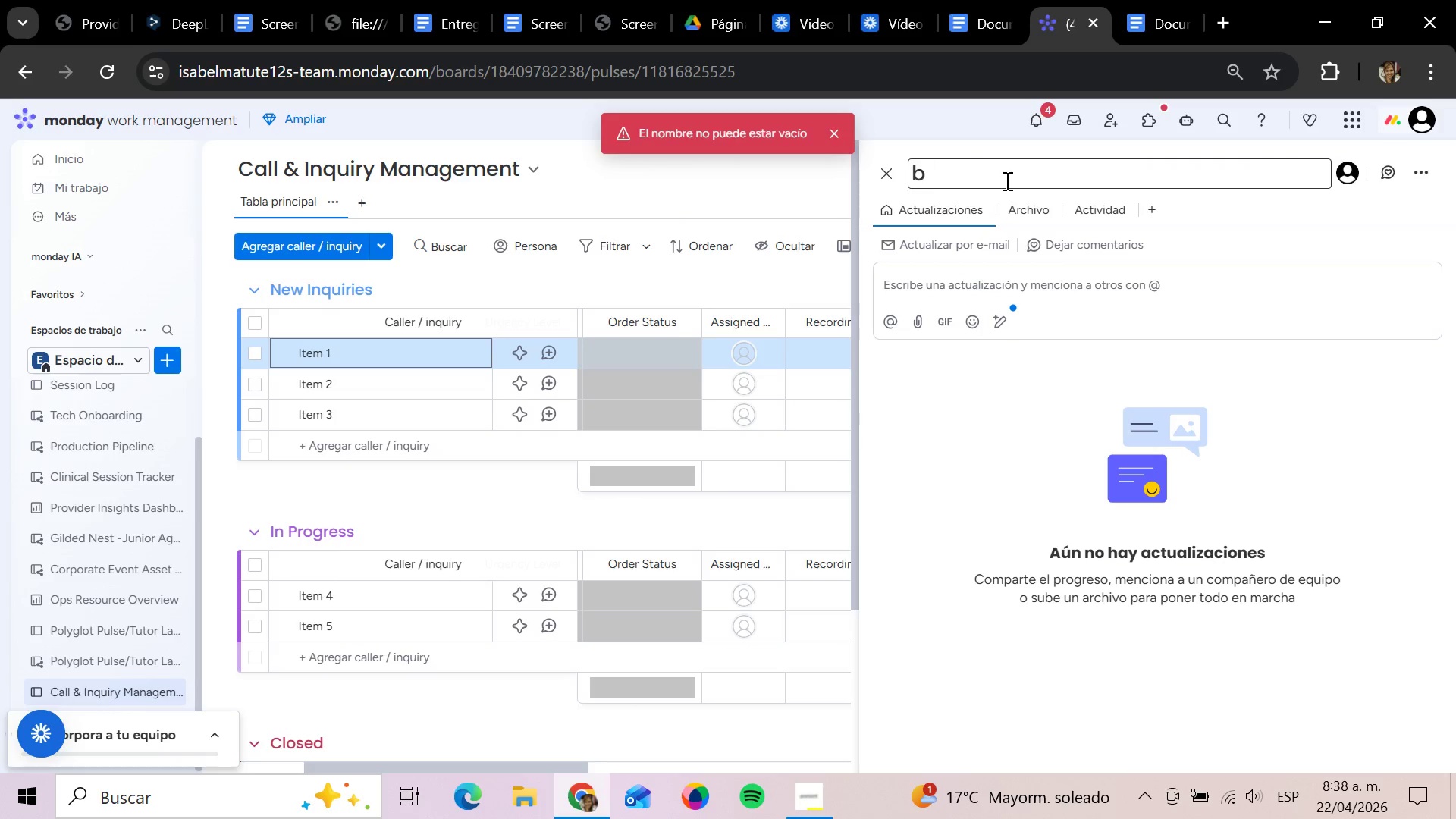 
key(Backspace)
 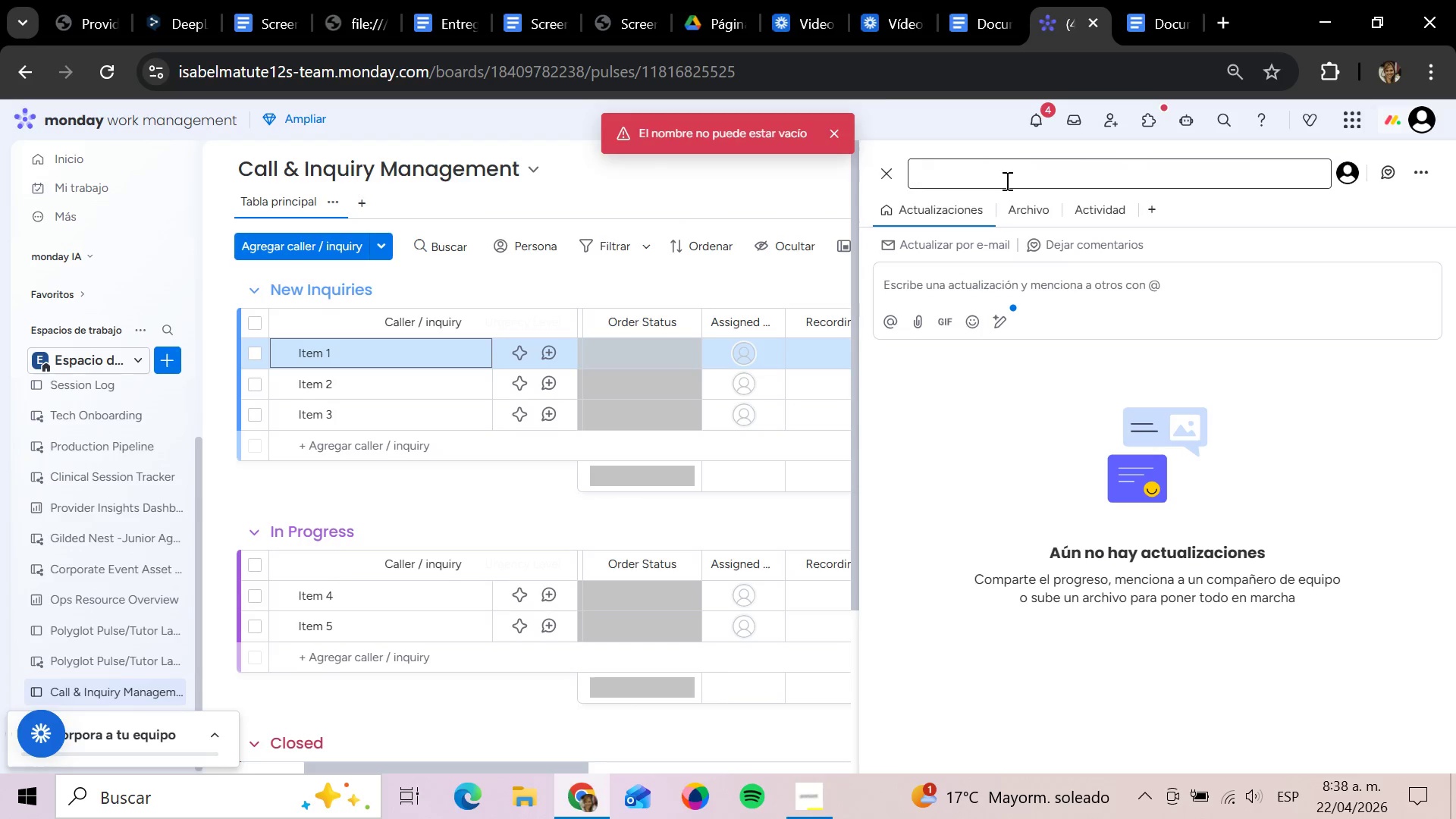 
key(Tab)
 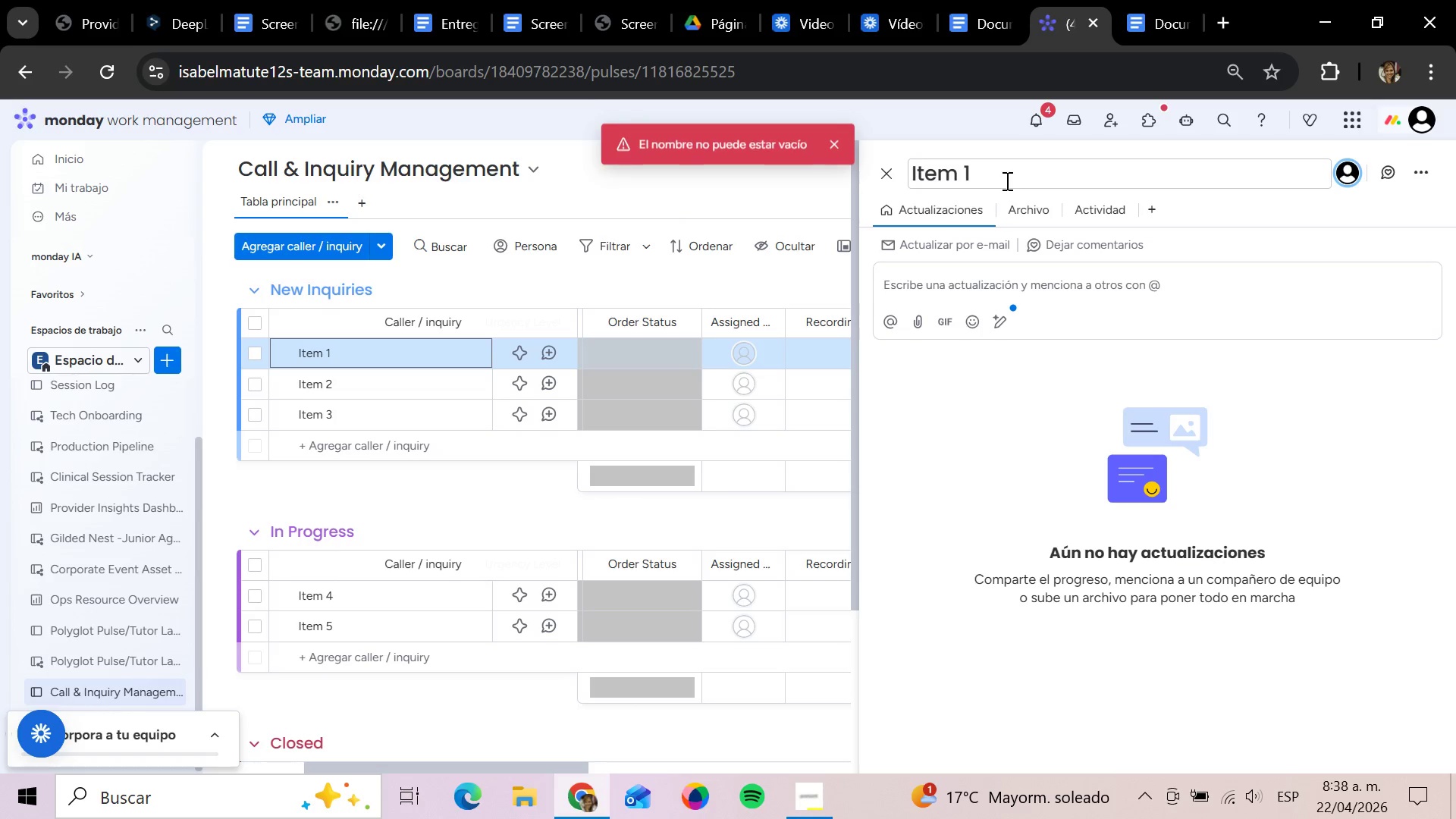 
key(B)
 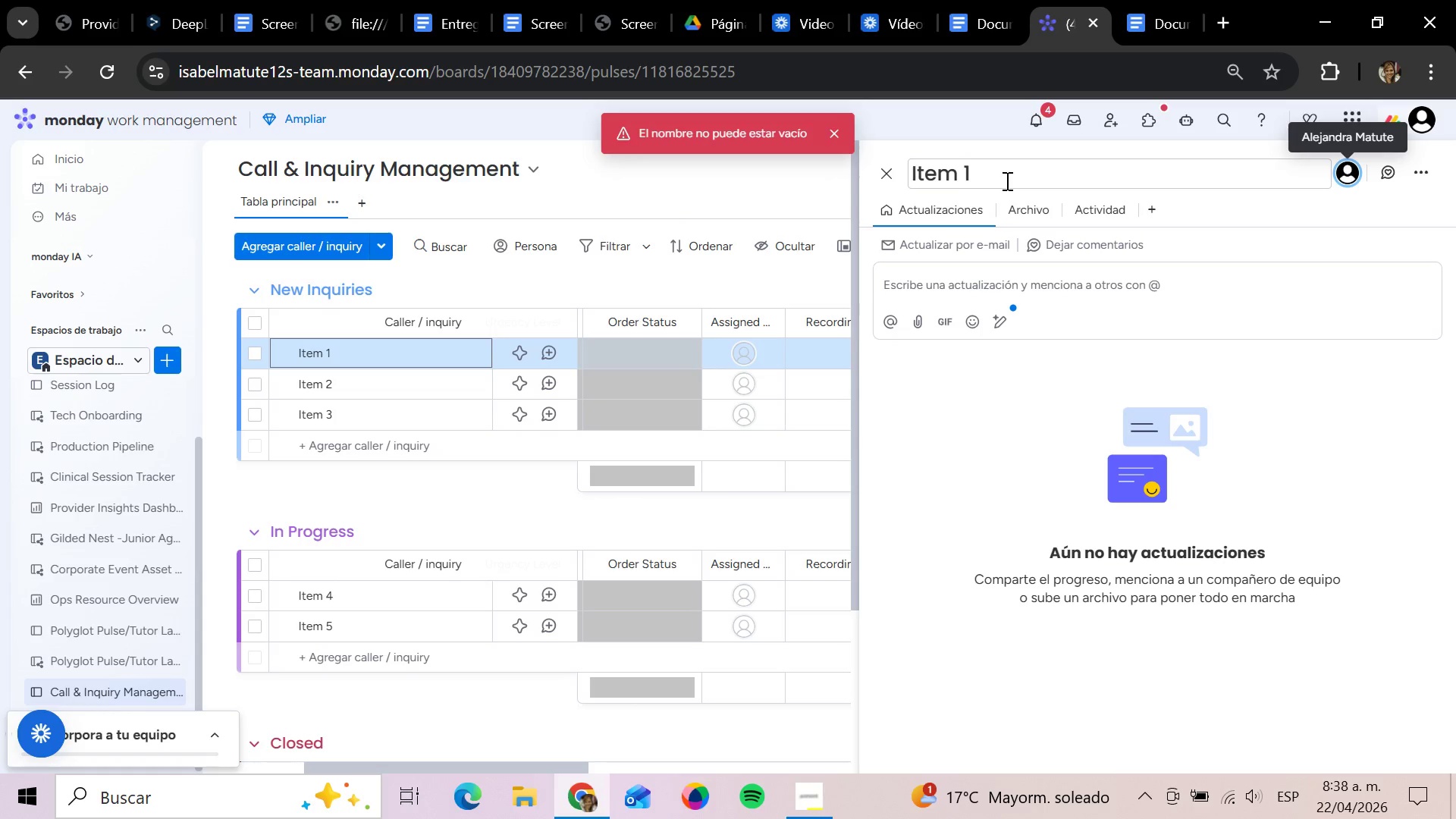 
left_click([1006, 180])
 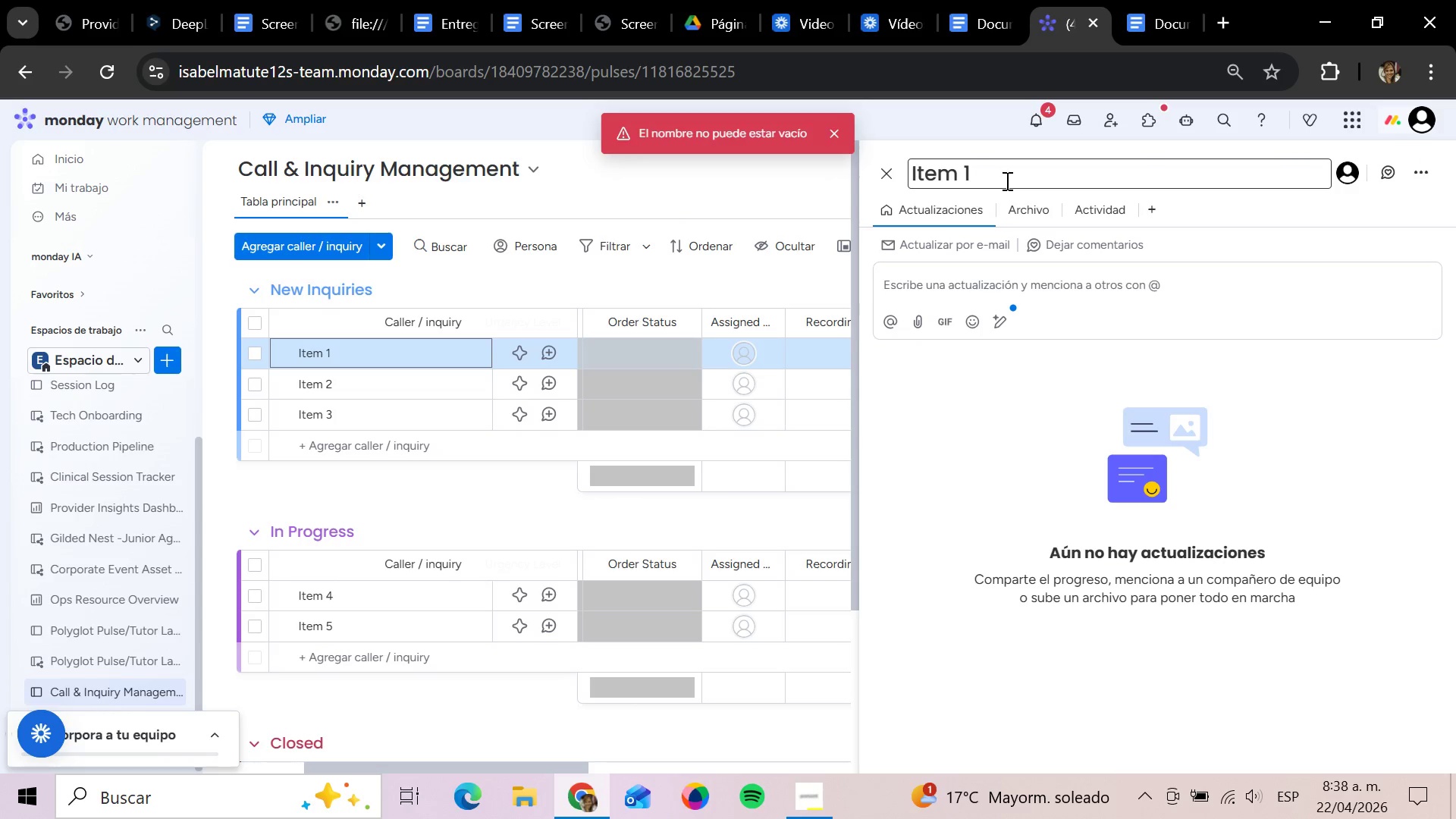 
key(Backspace)
 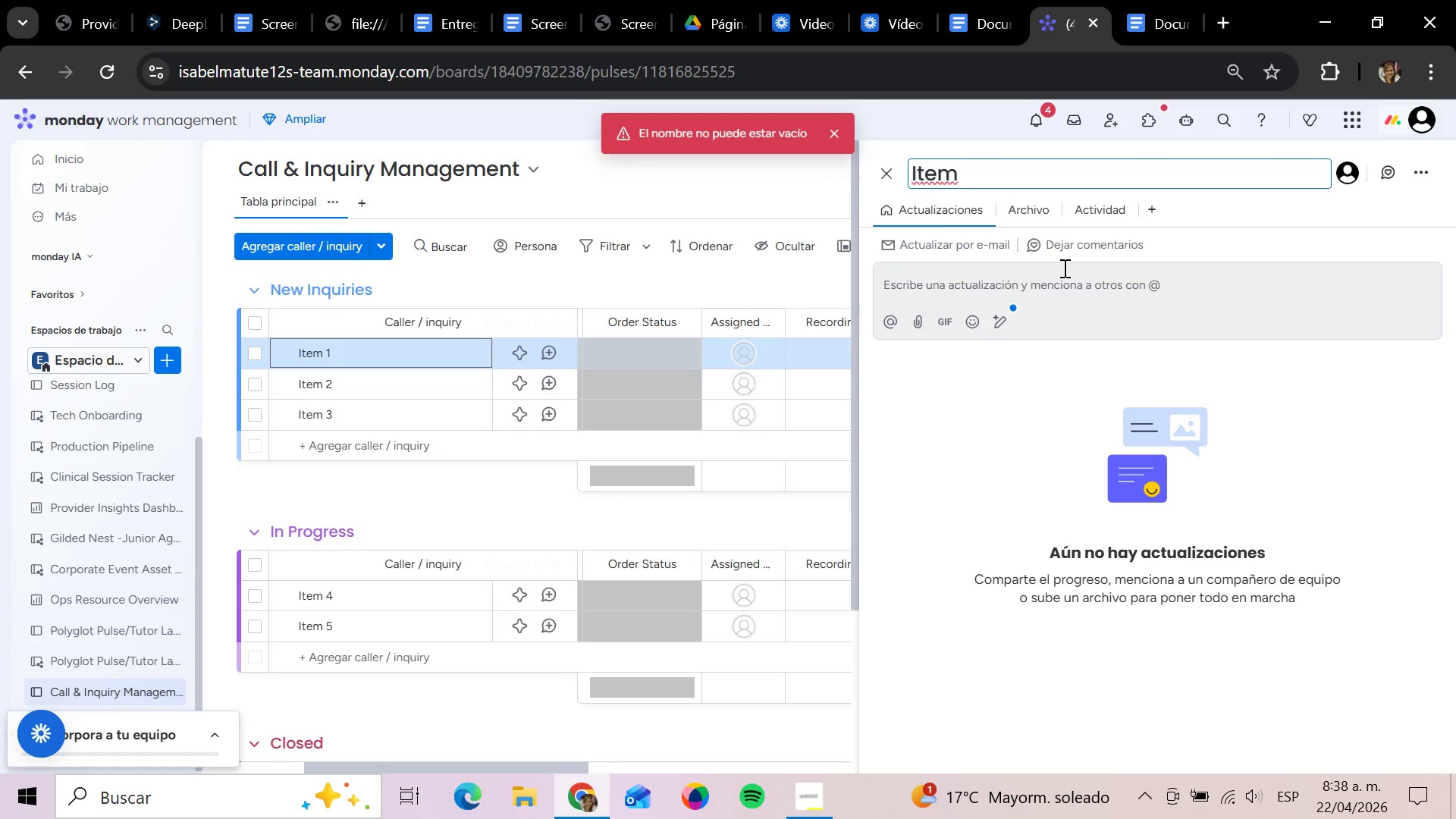 
key(Backspace)
 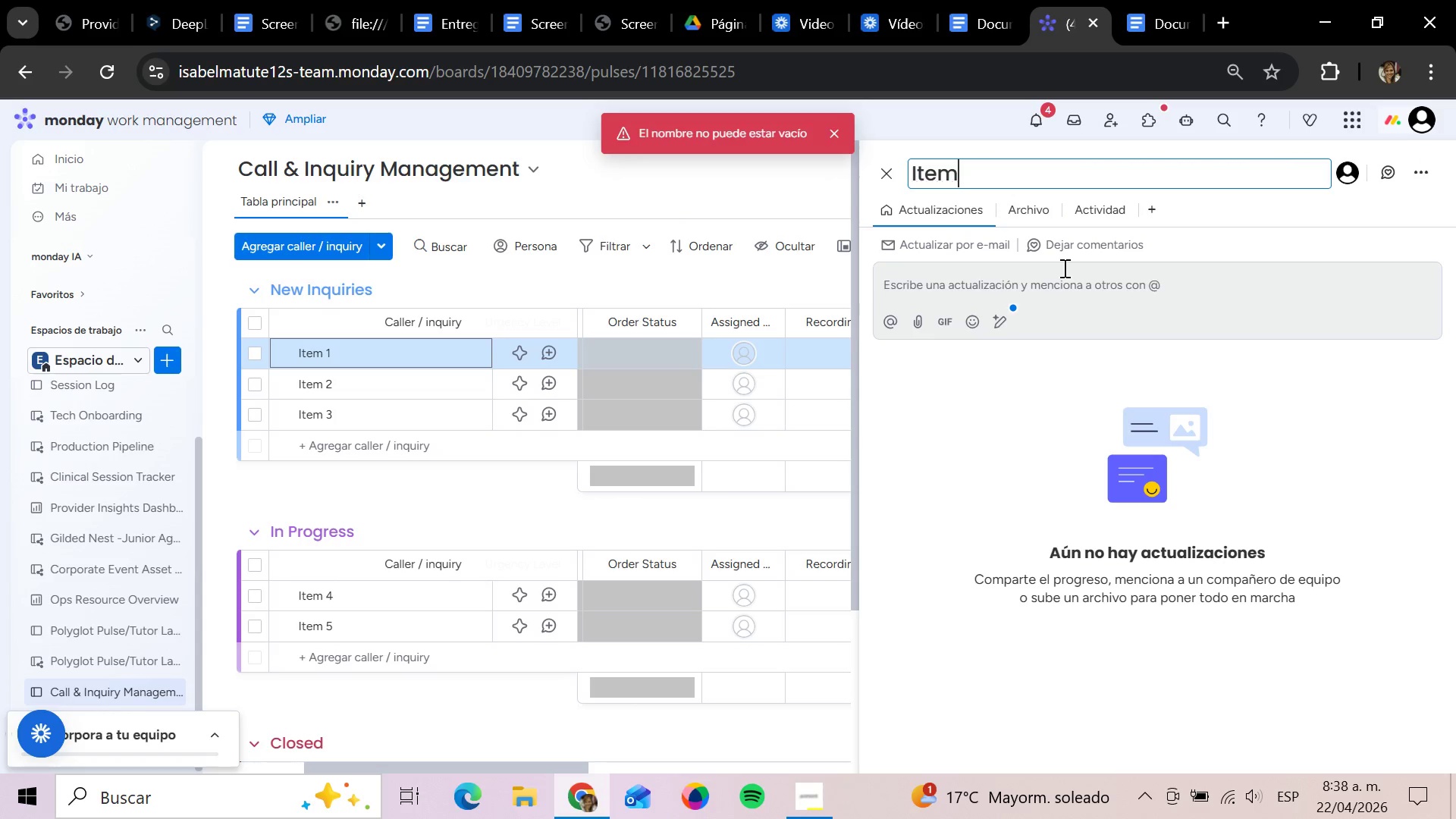 
key(Backspace)
 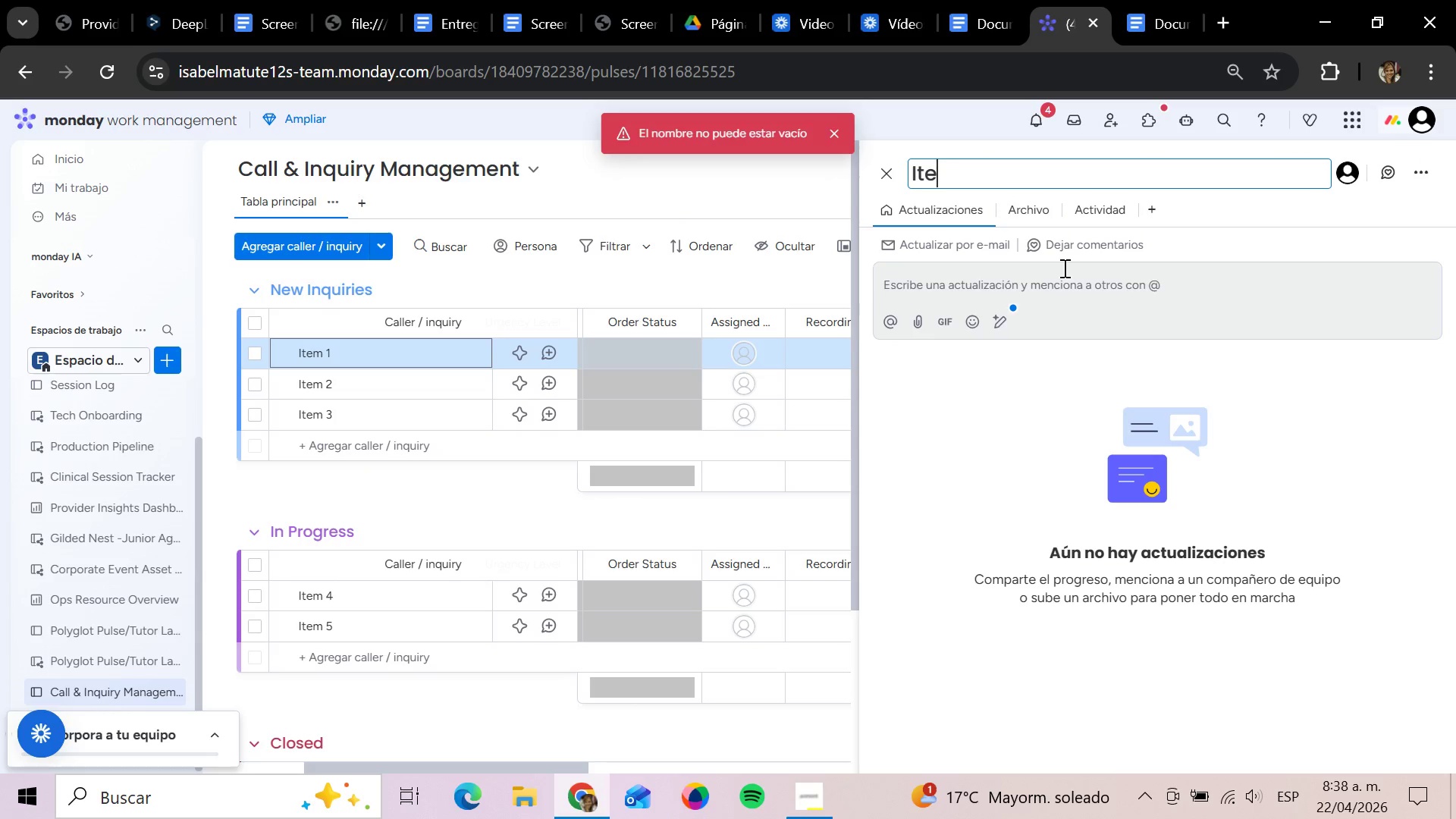 
key(Backspace)
 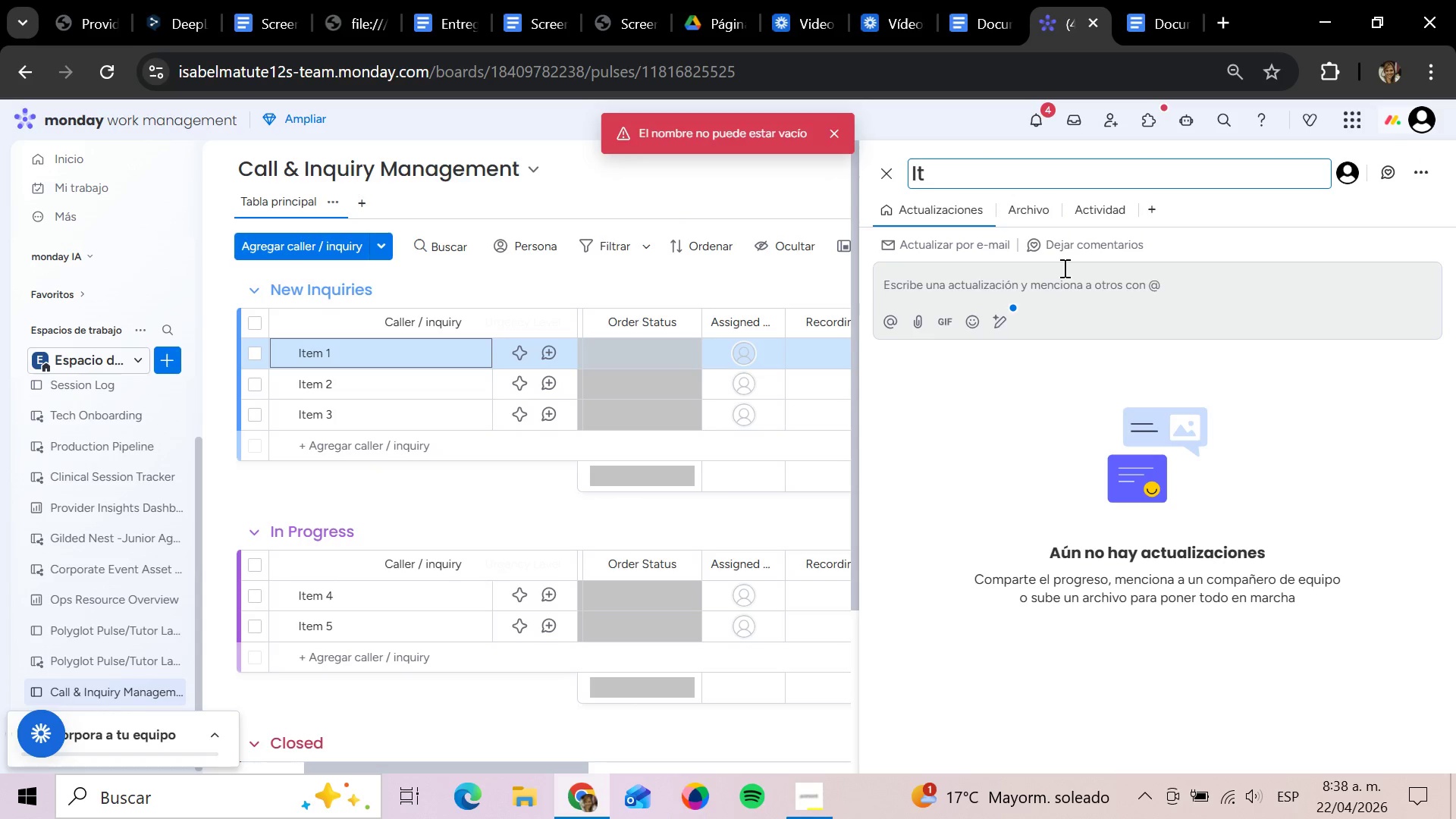 
key(Backspace)
 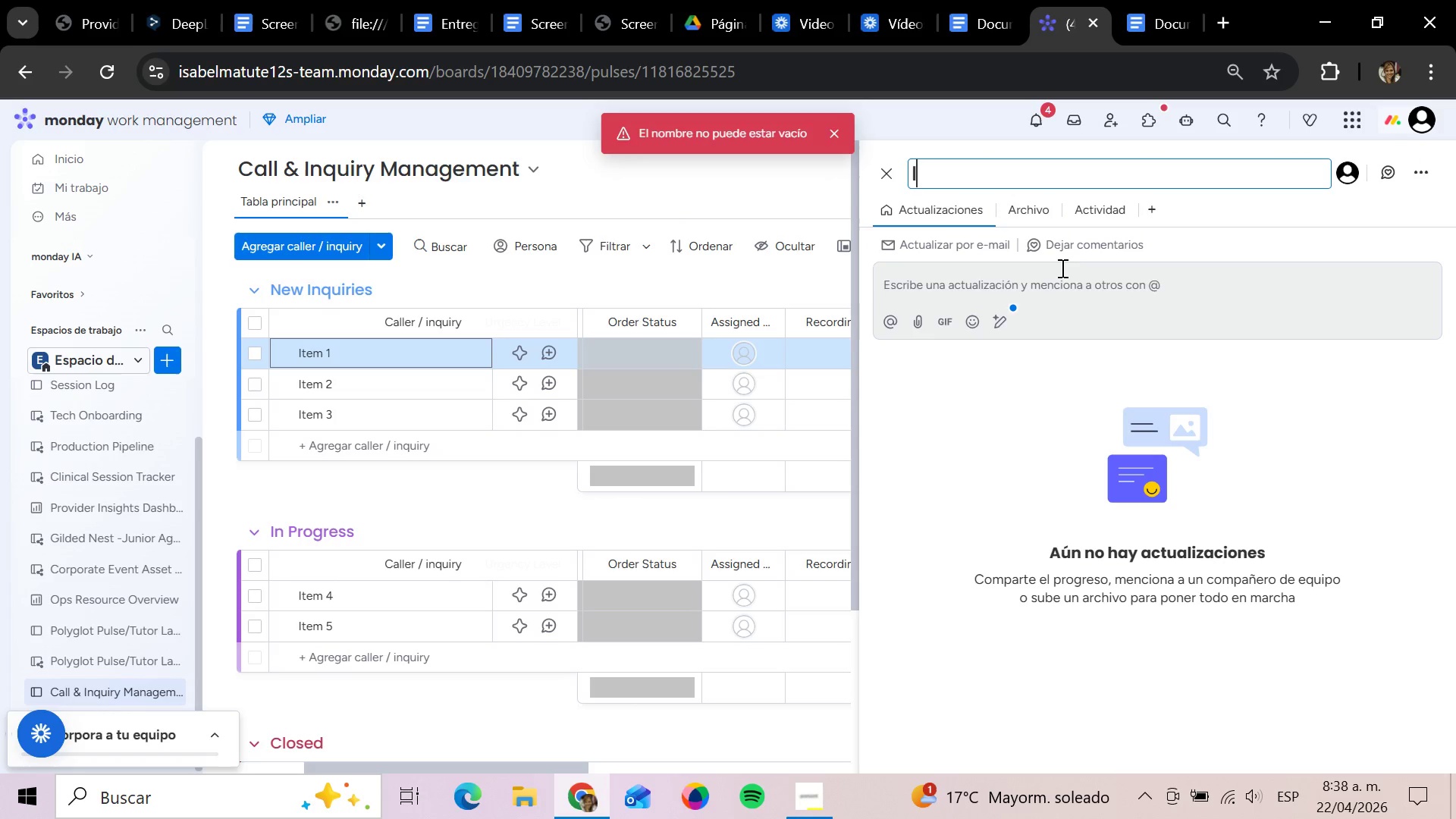 
key(Backspace)
 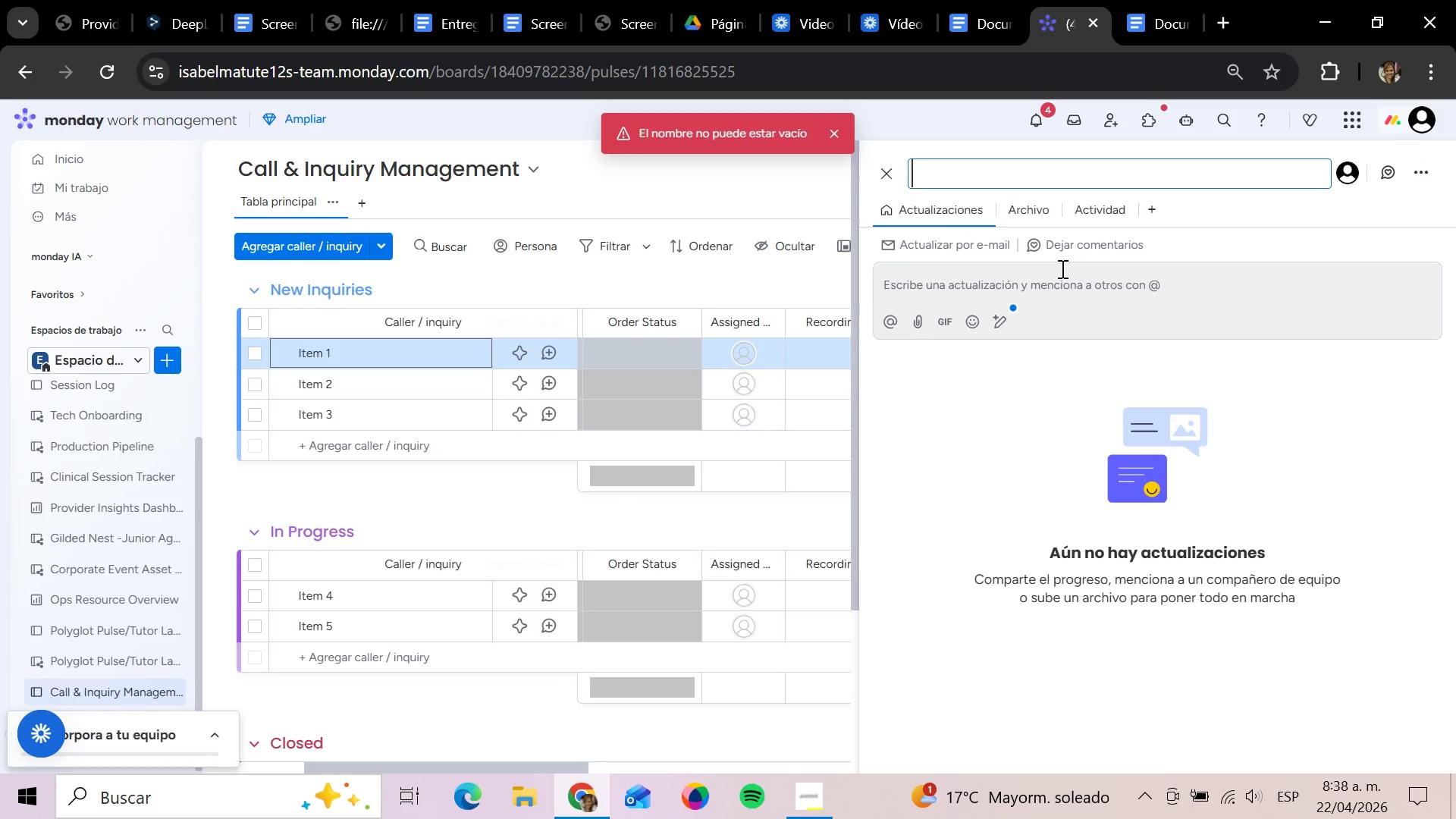 
key(B)
 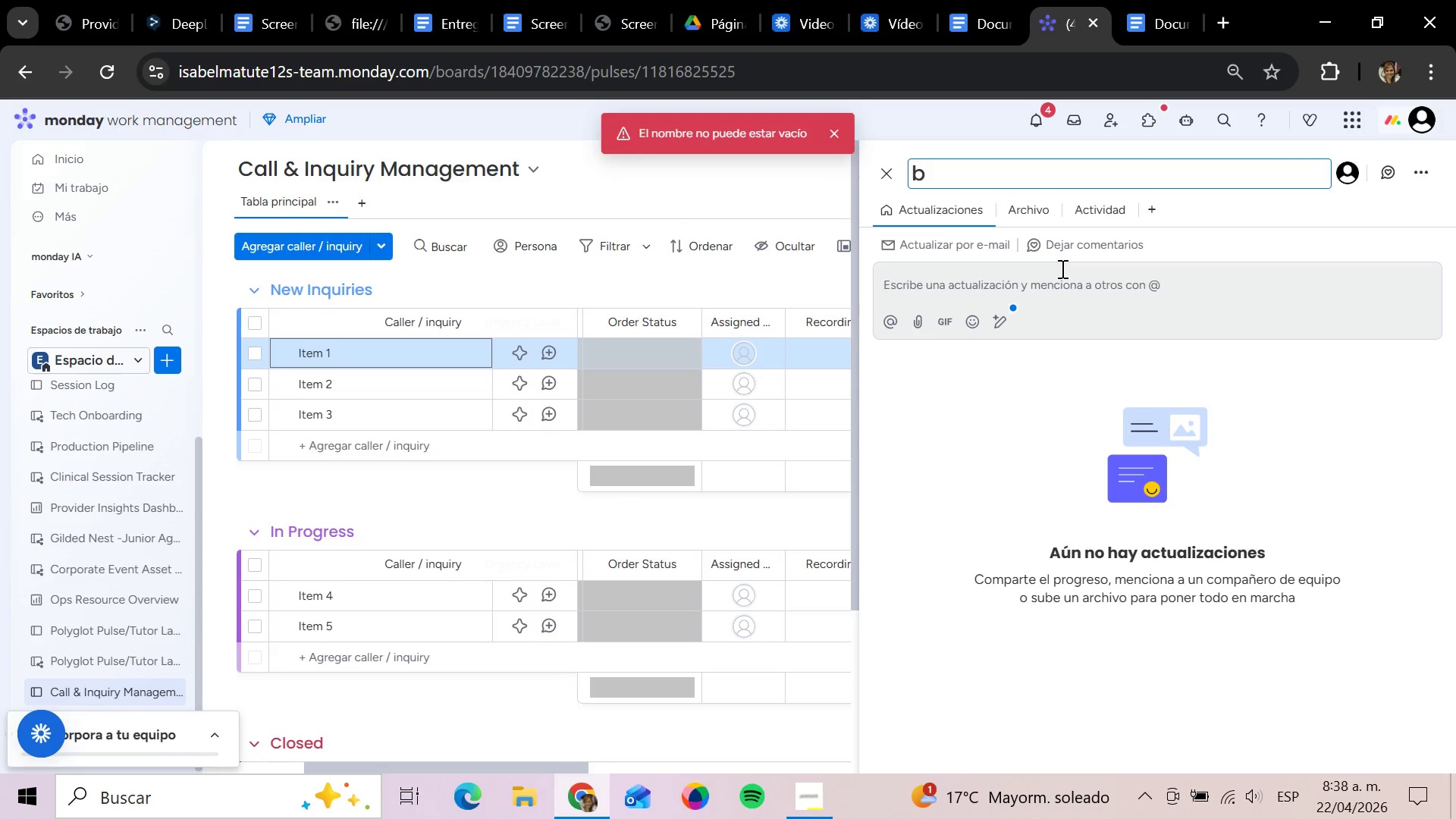 
key(Tab)
 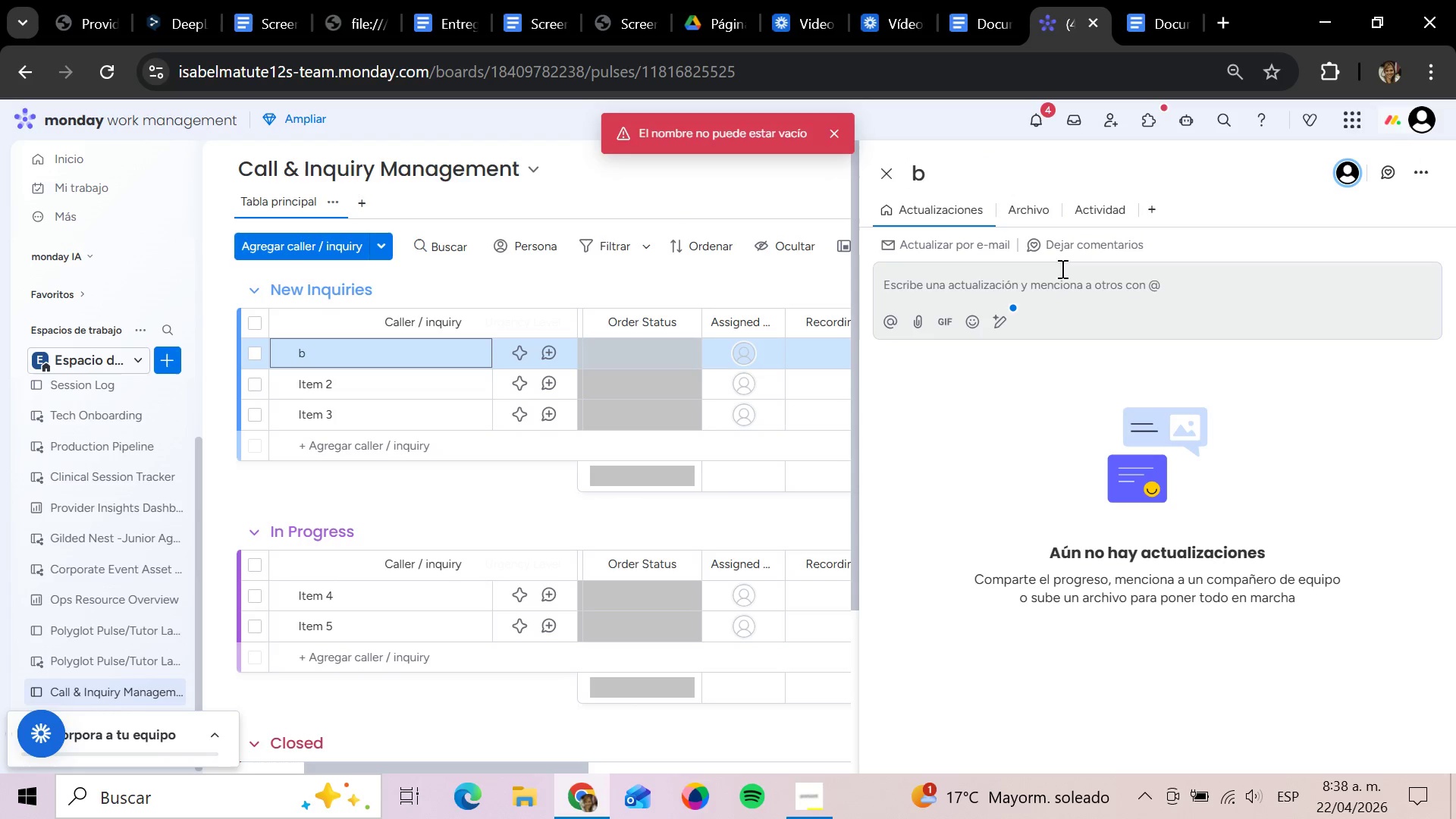 
key(B)
 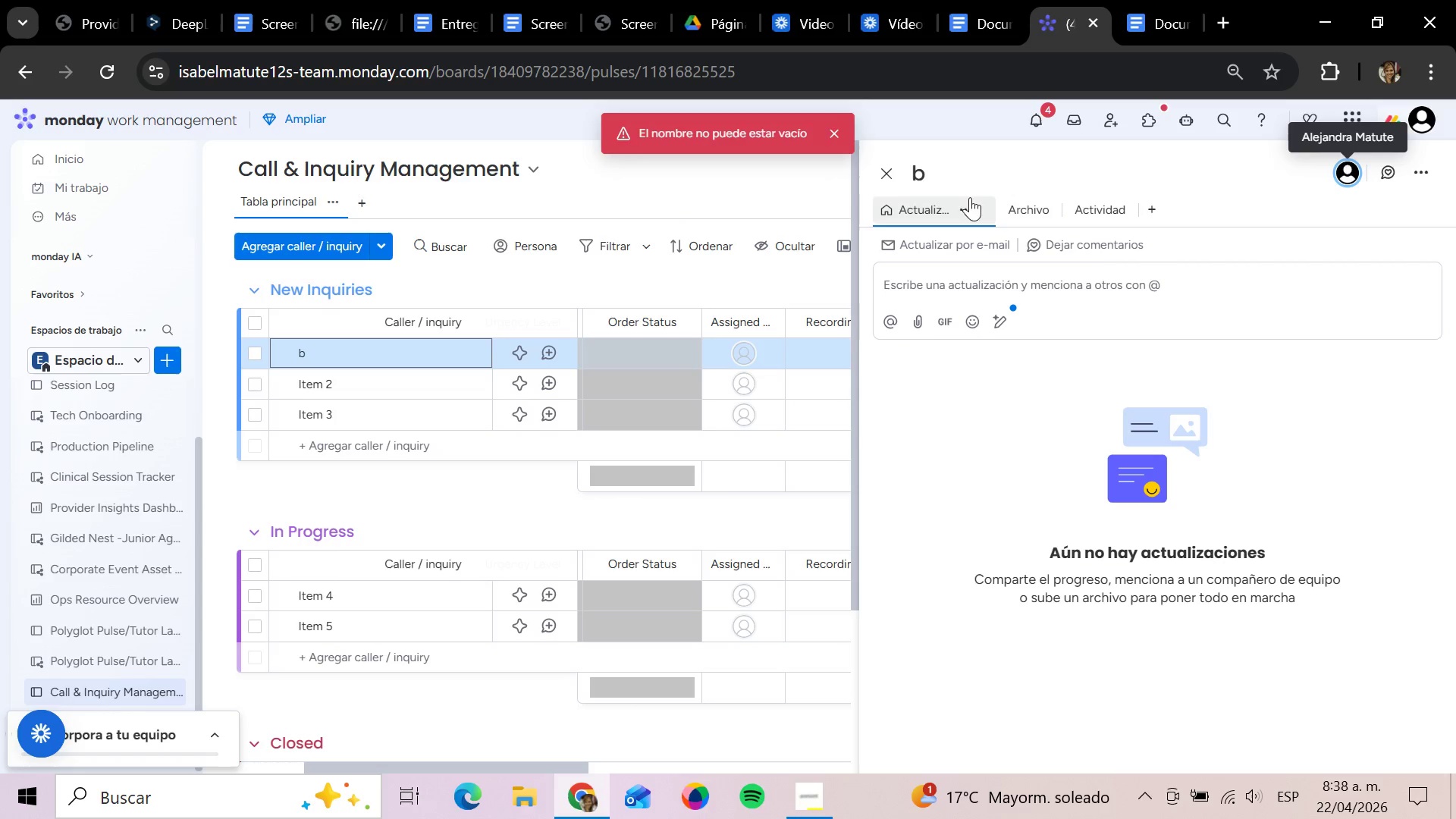 
left_click([963, 181])
 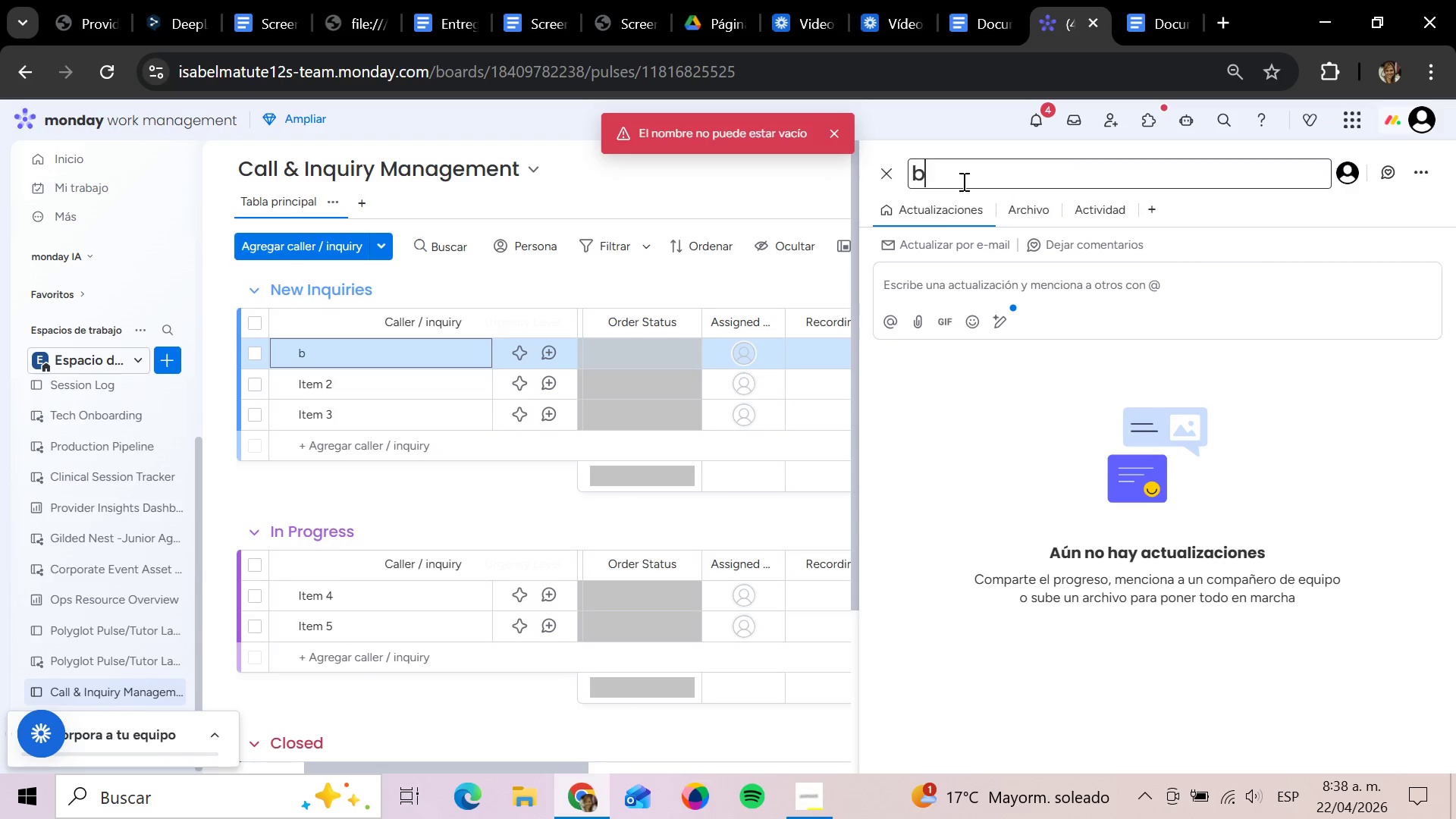 
key(B)
 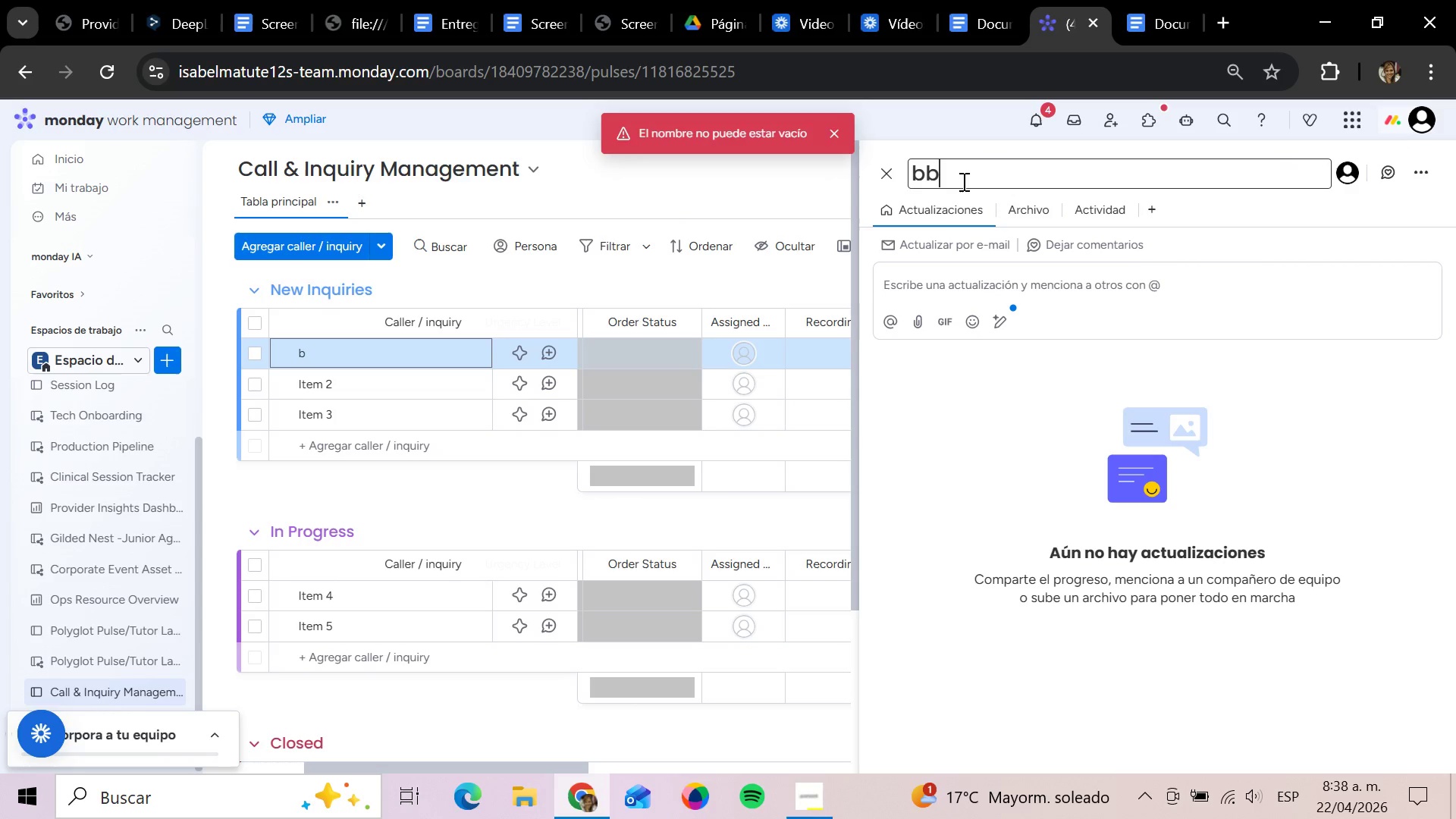 
key(Backspace)
 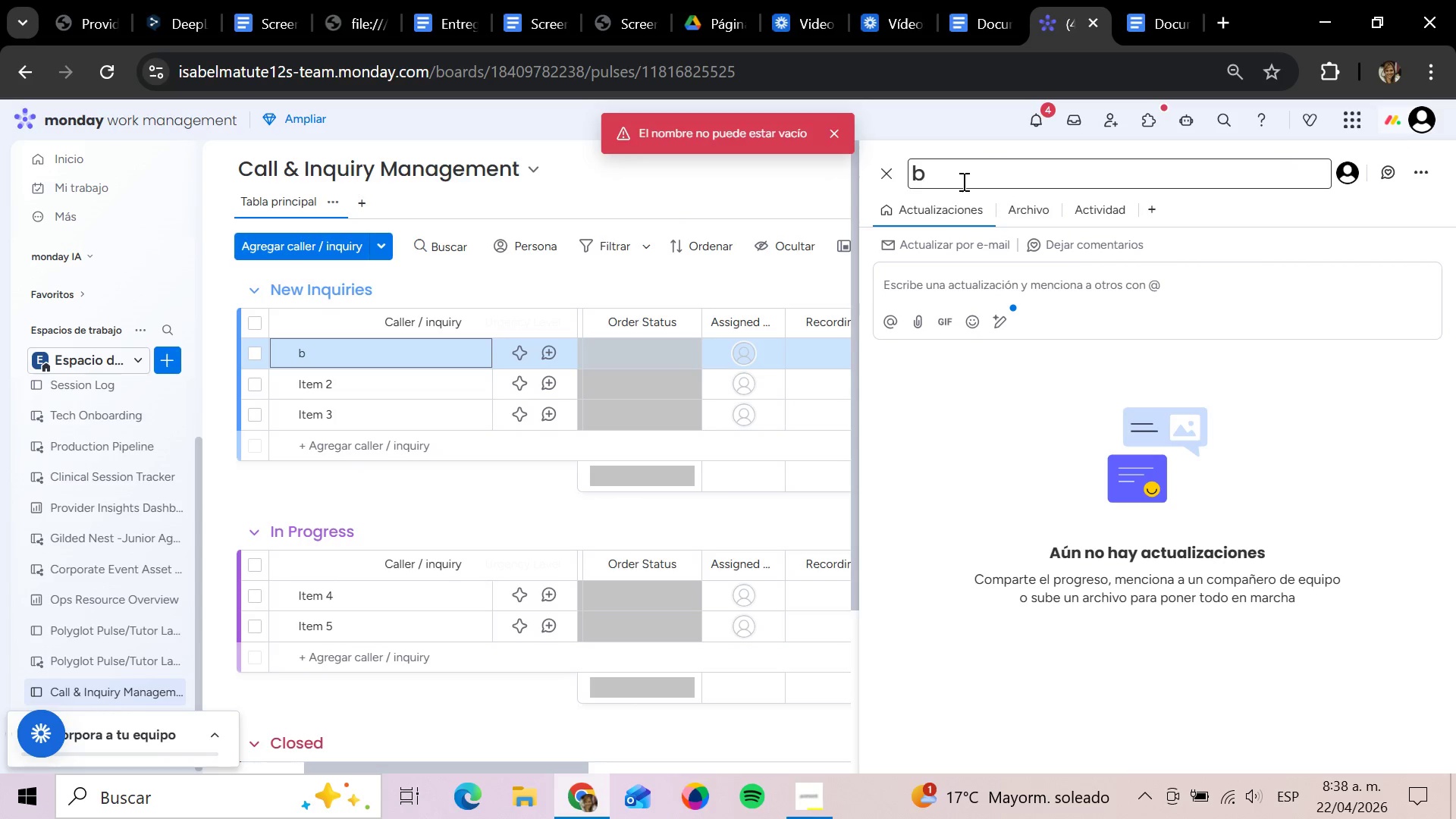 
key(Tab)
 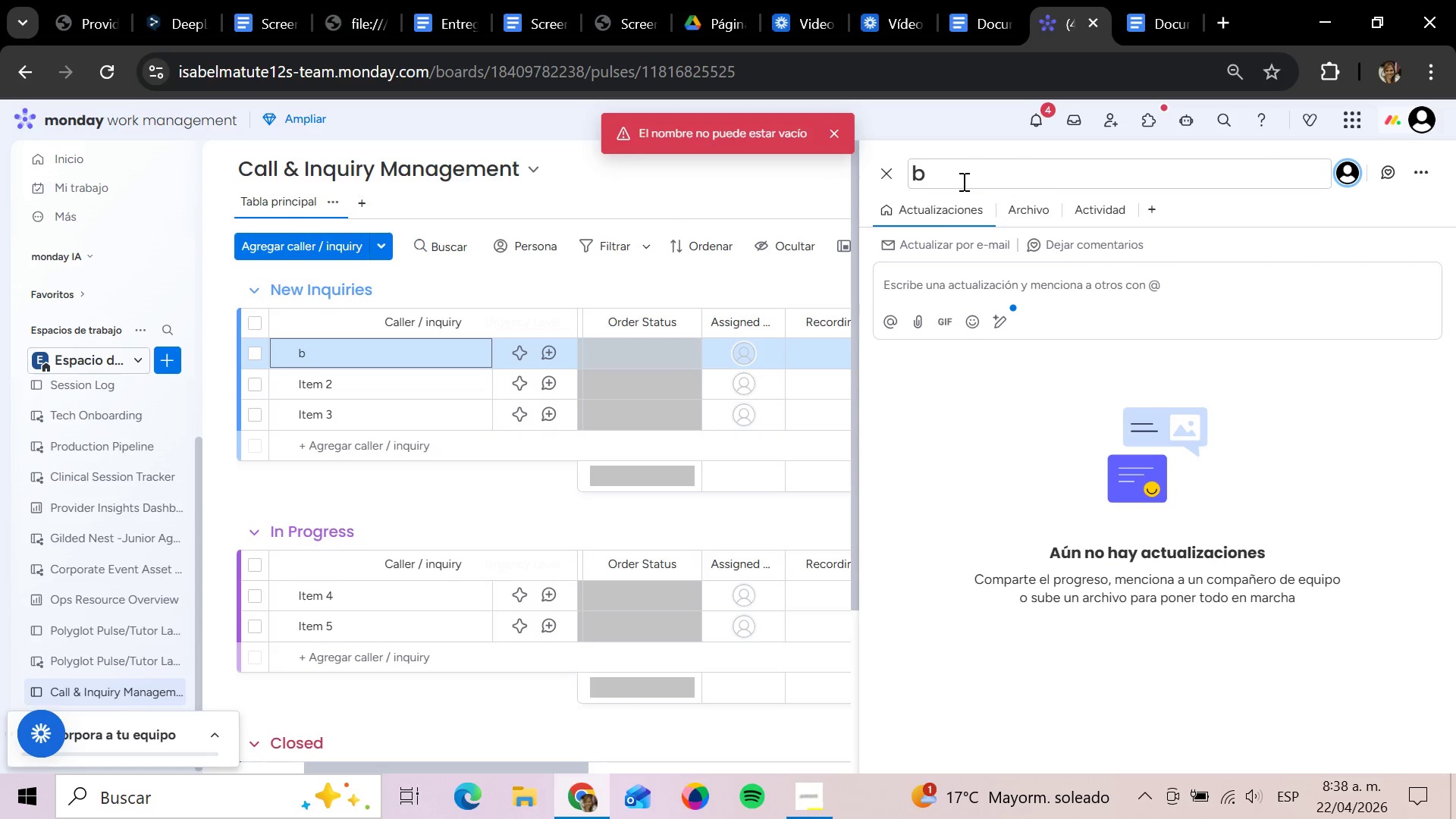 
key(B)
 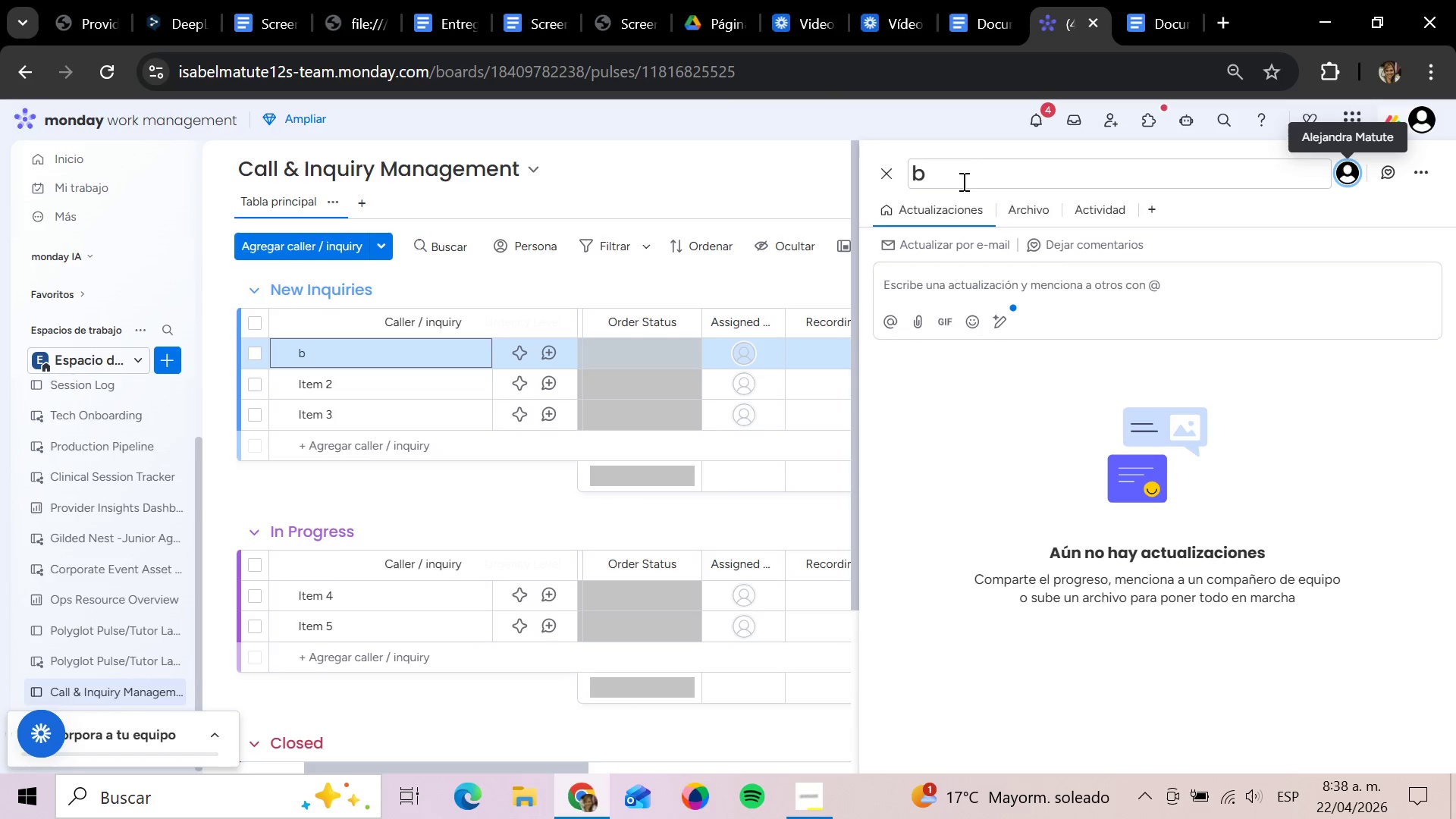 
left_click([962, 181])
 